 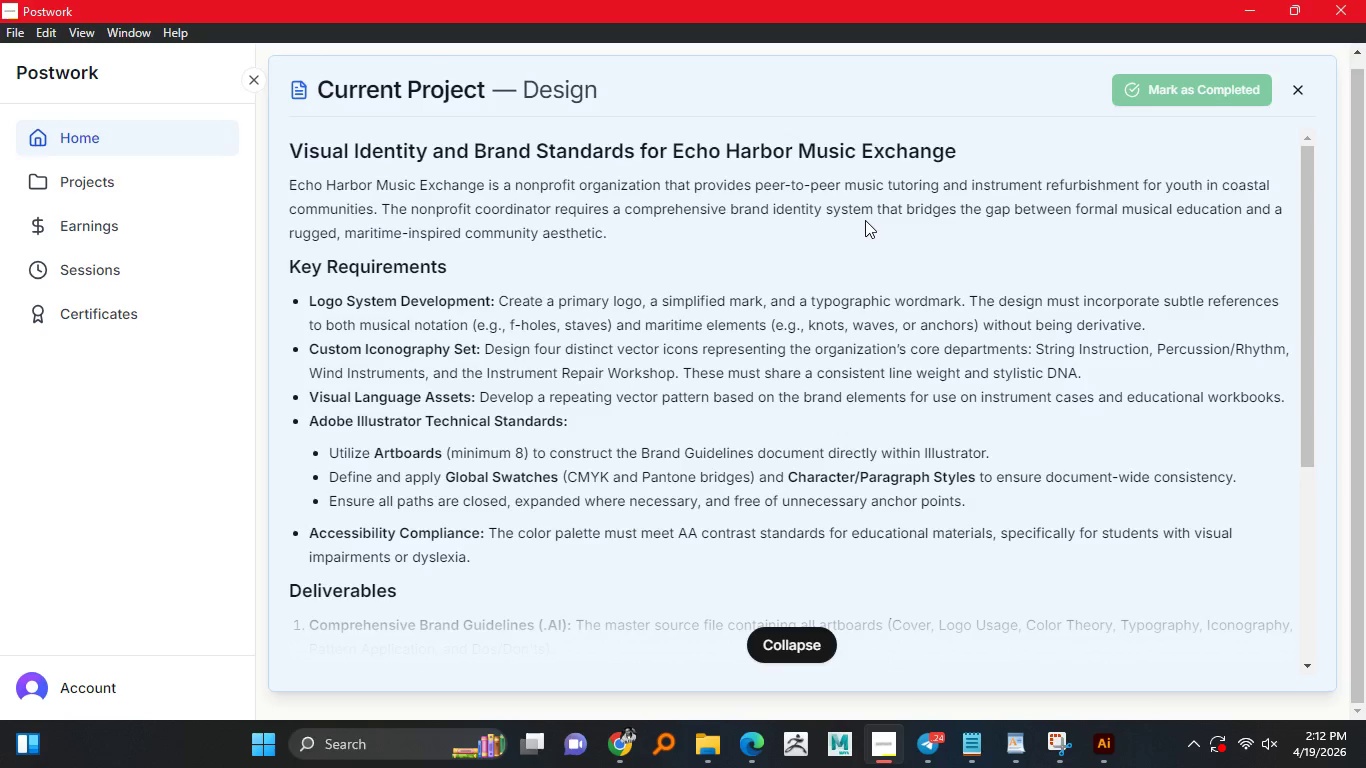 
scroll: coordinate [503, 451], scroll_direction: up, amount: 1.0
 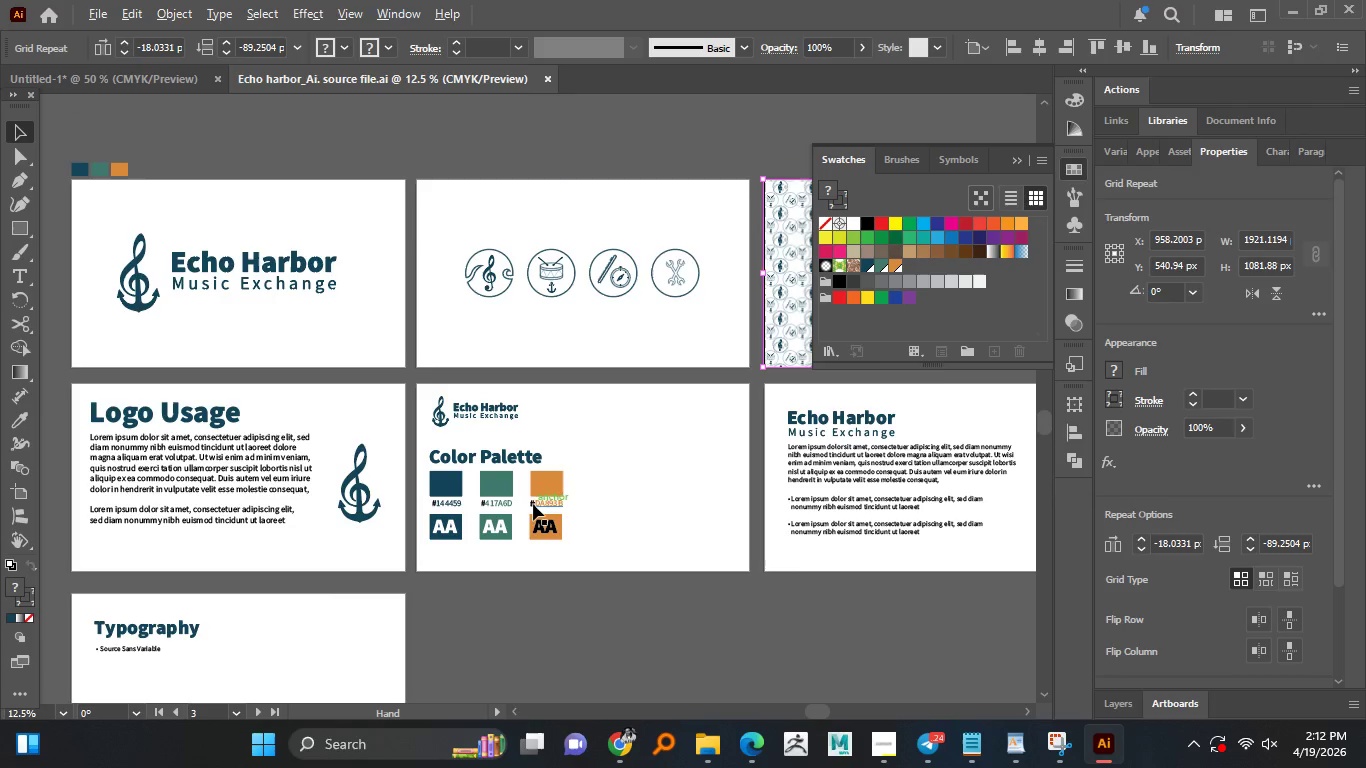 
key(Alt+AltLeft)
 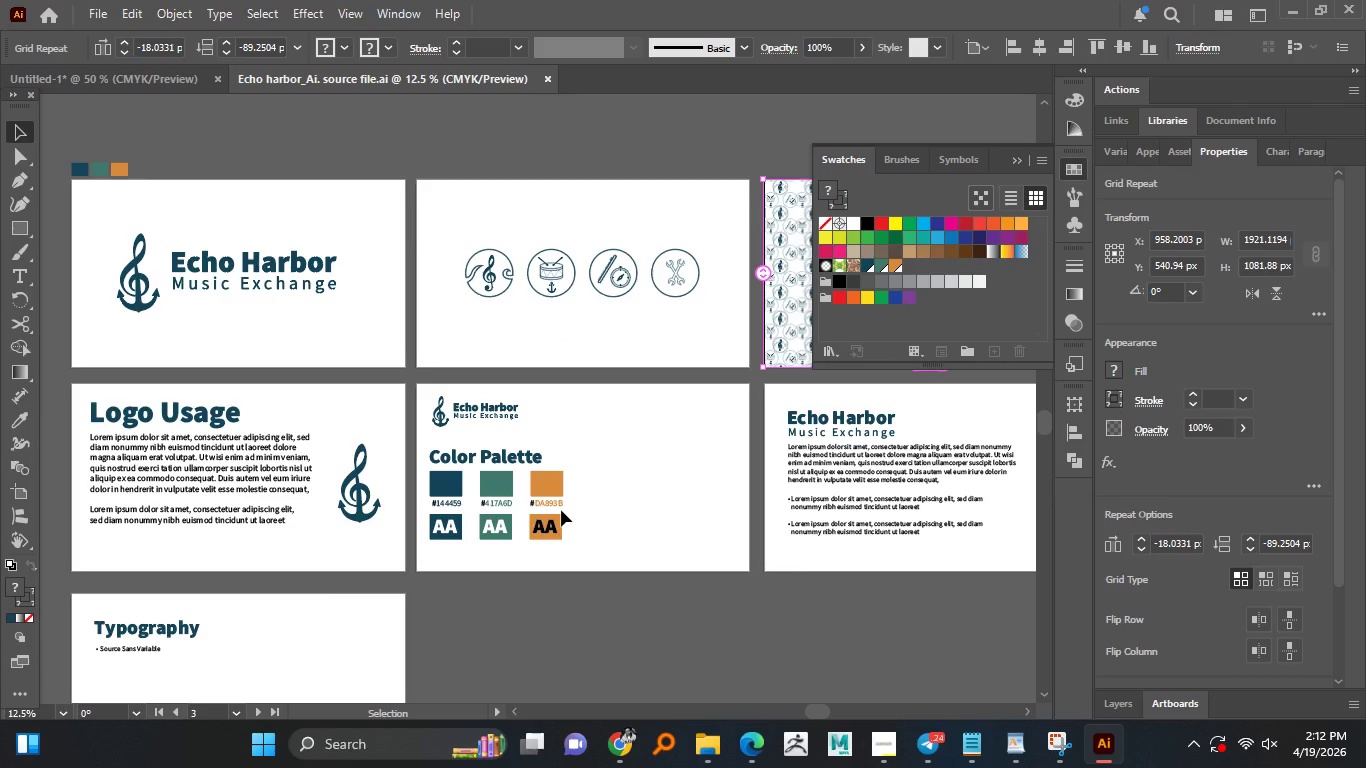 
hold_key(key=AltLeft, duration=1.44)
scroll: coordinate [648, 456], scroll_direction: down, amount: 1.0
 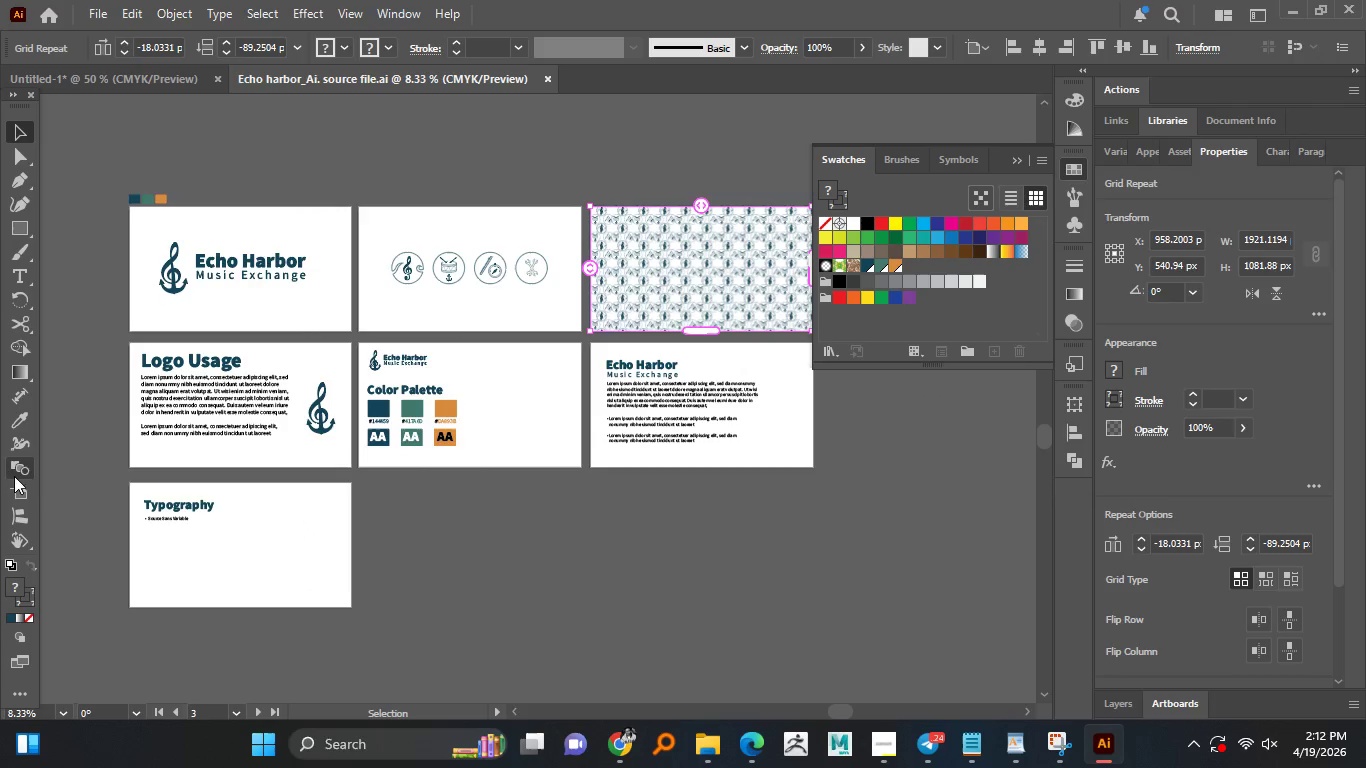 
hold_key(key=AltLeft, duration=2.86)
left_click_drag(start_coordinate=[203, 551], to_coordinate=[434, 551])
 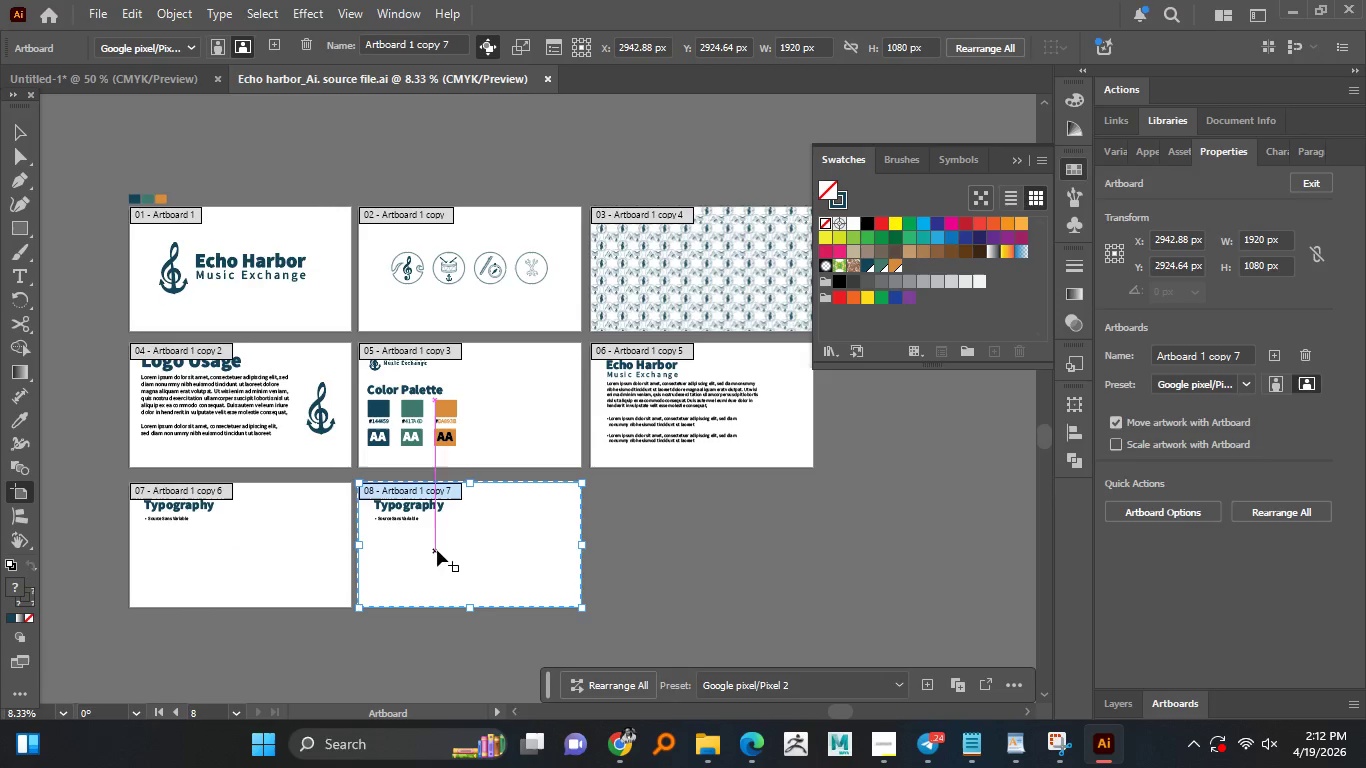 
hold_key(key=ShiftLeft, duration=1.52)
 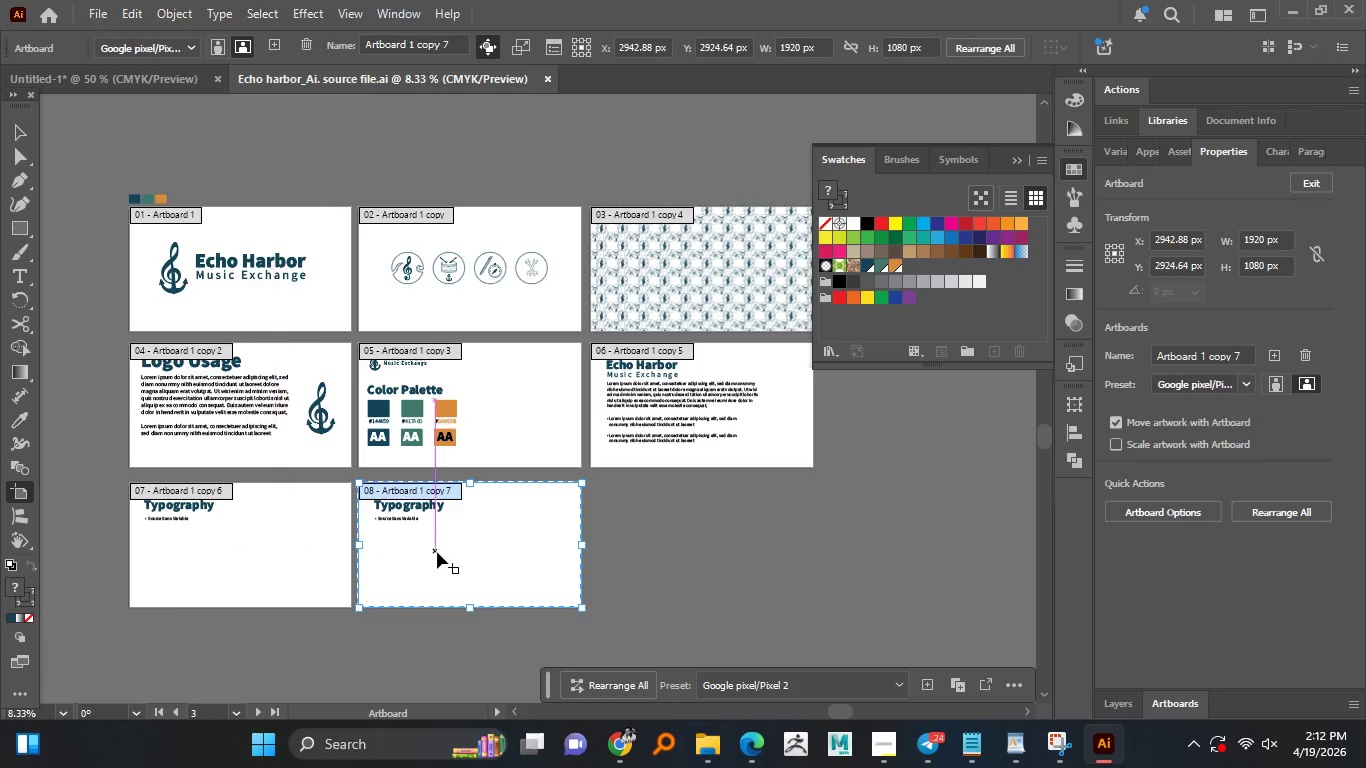 
hold_key(key=ShiftLeft, duration=0.5)
 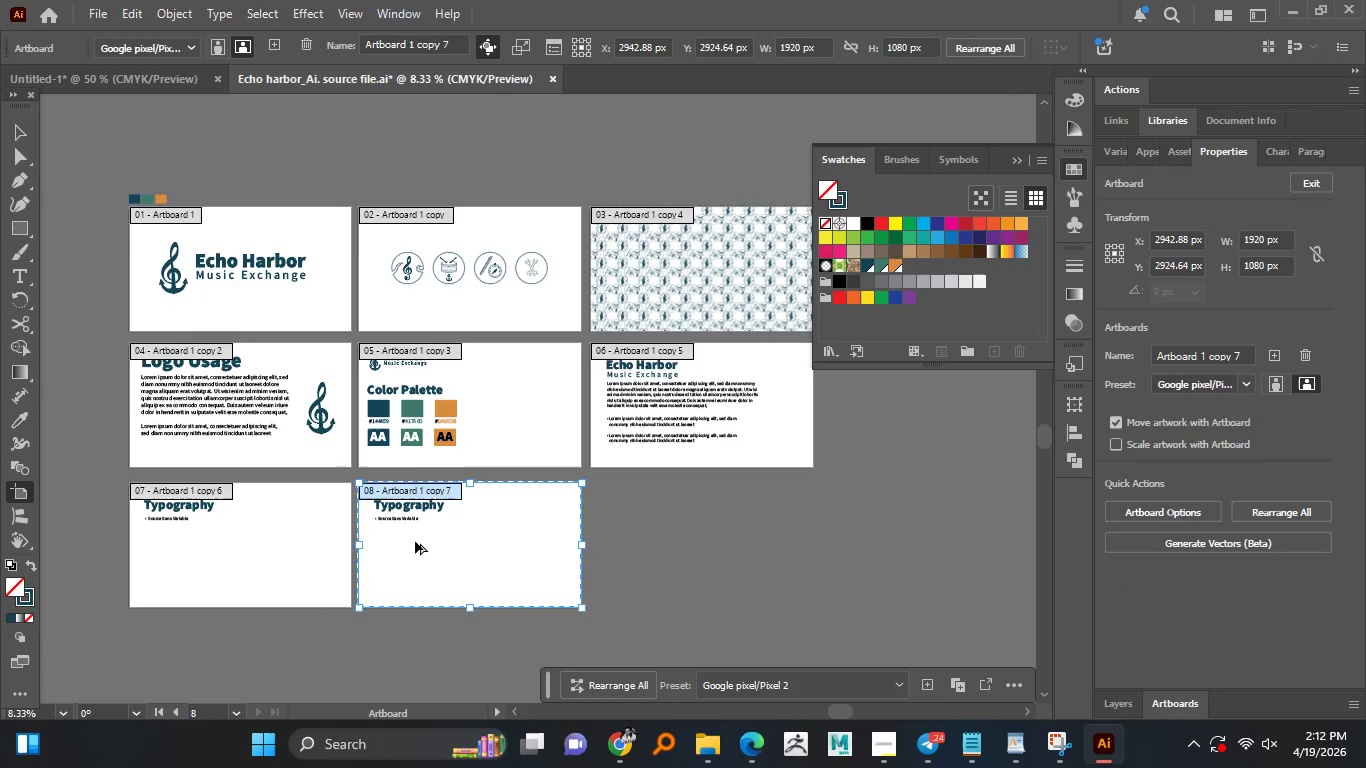 
hold_key(key=AltLeft, duration=1.52)
scroll: coordinate [415, 541], scroll_direction: up, amount: 3.0
 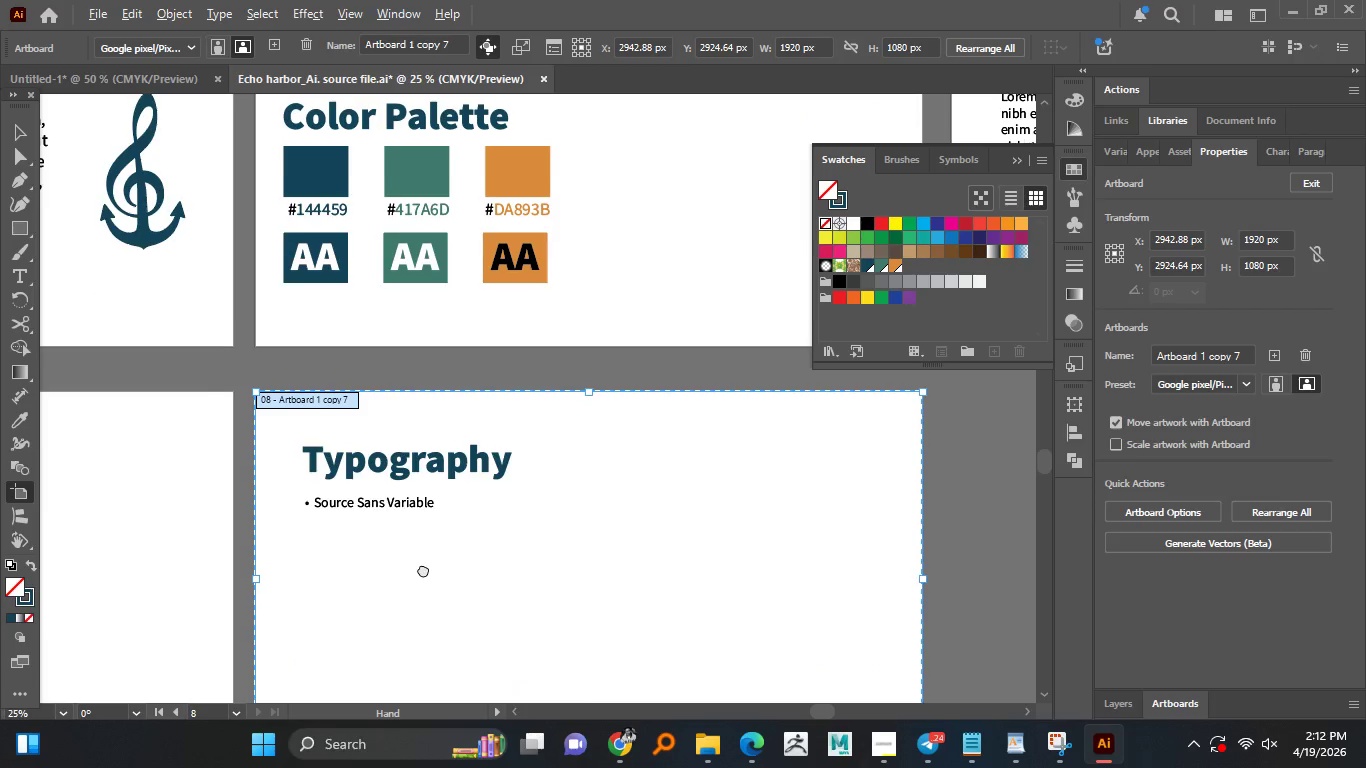 
key(Alt+AltLeft)
 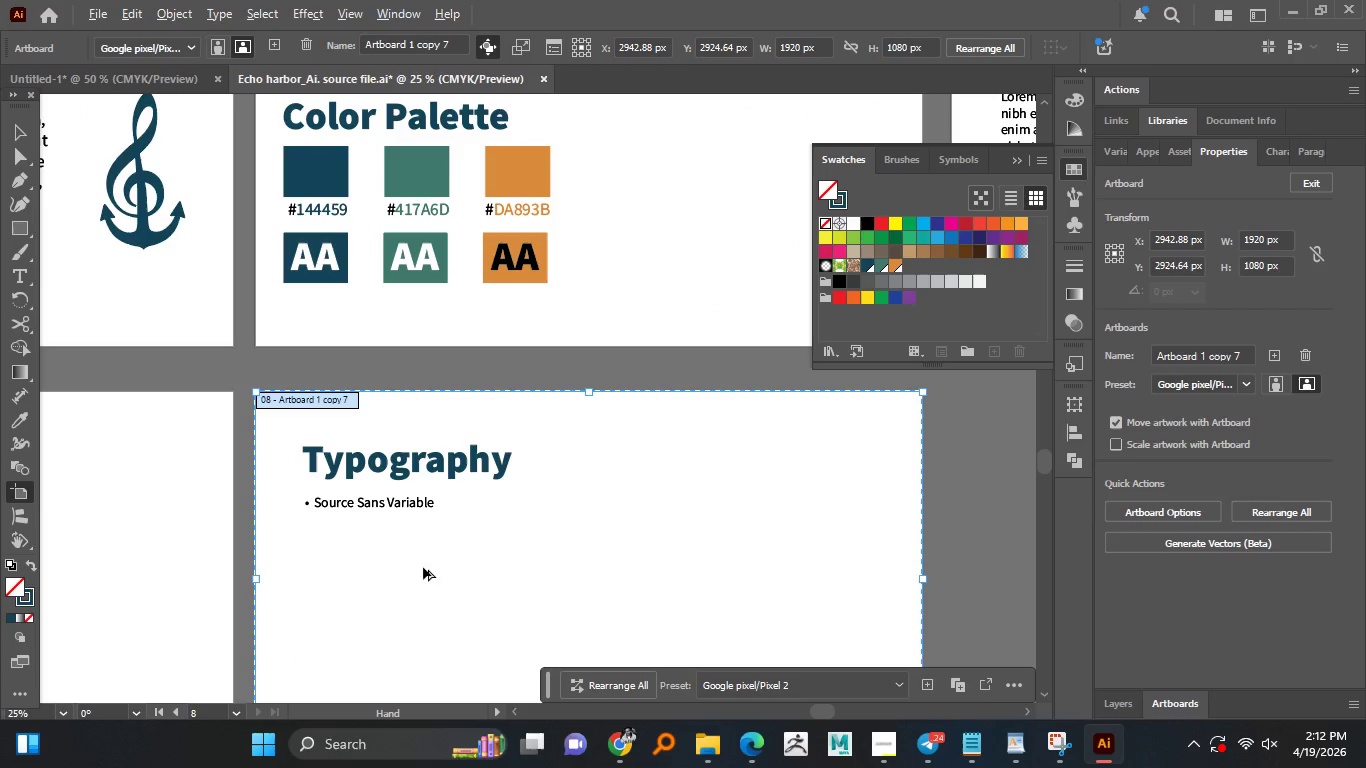 
key(Alt+AltLeft)
 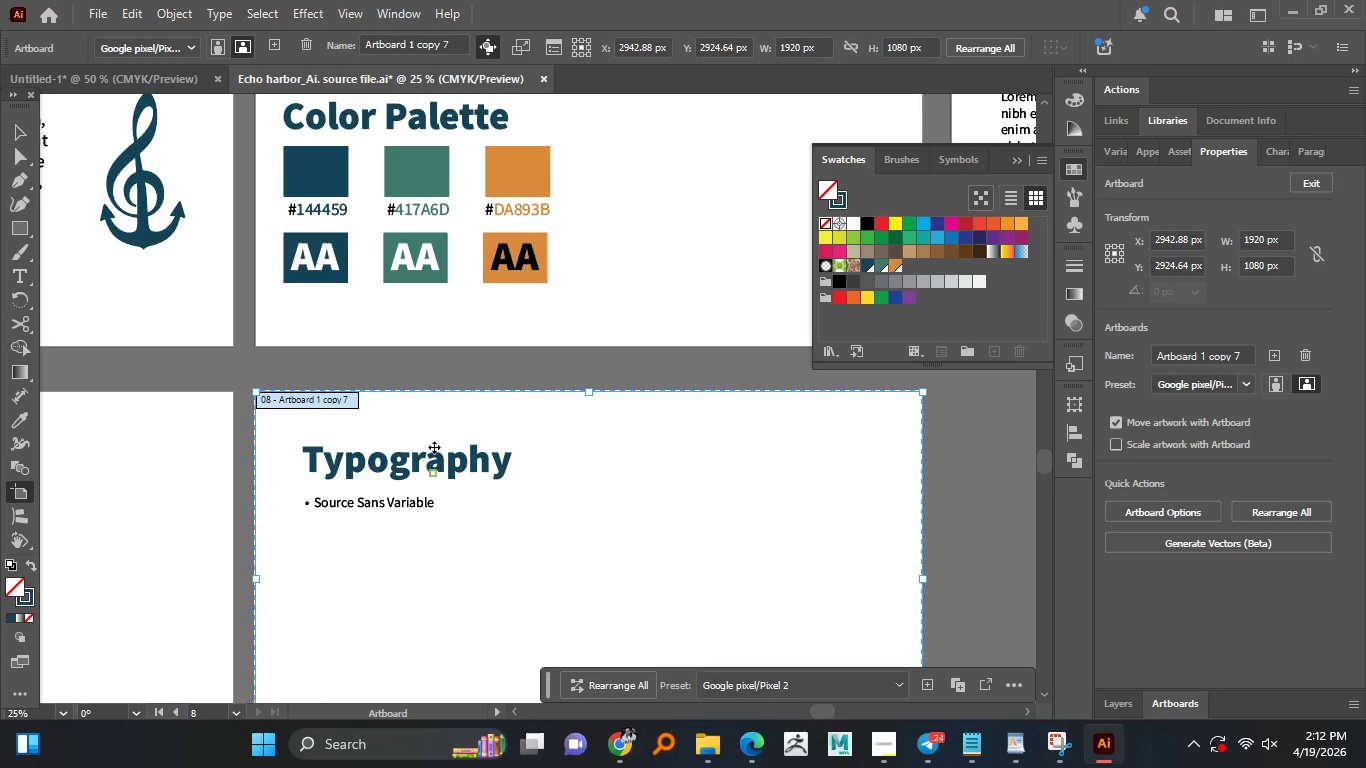 
left_click([431, 460])
 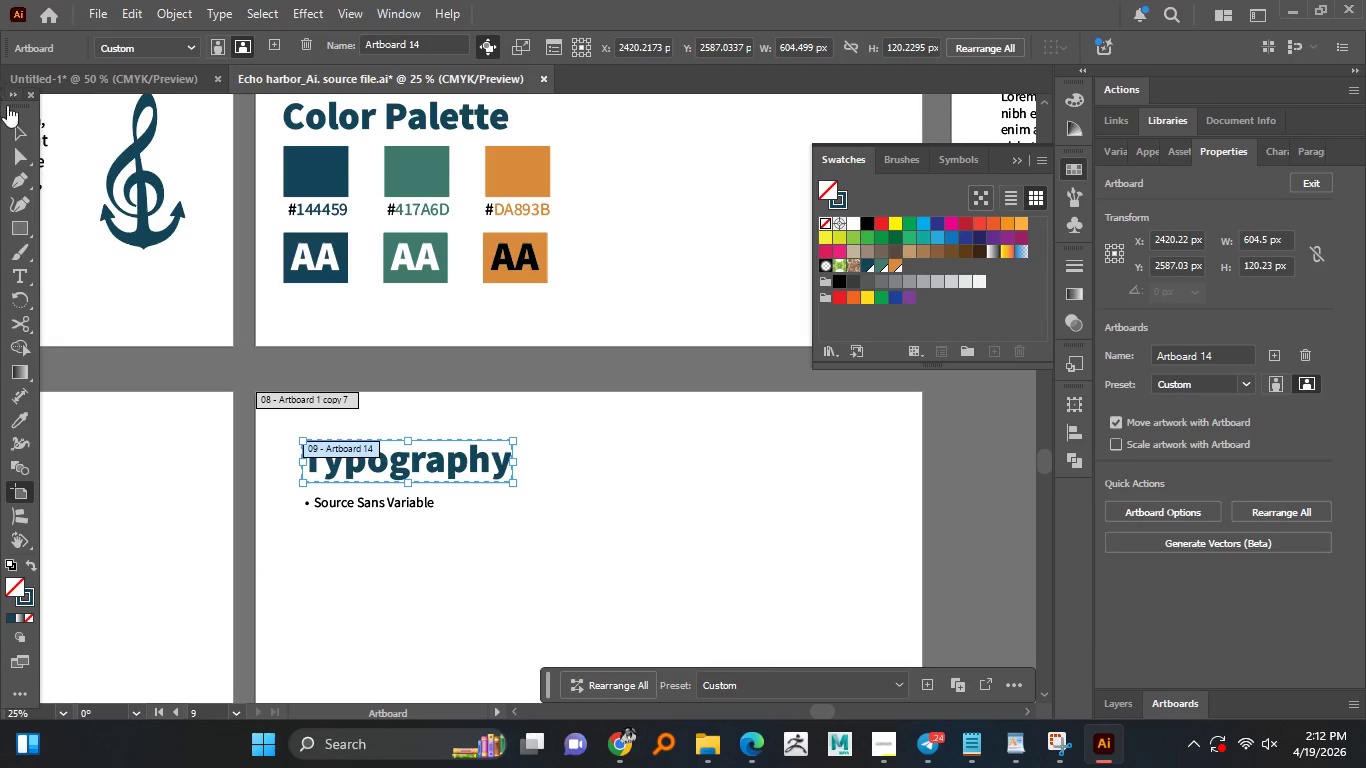 
left_click([18, 130])
 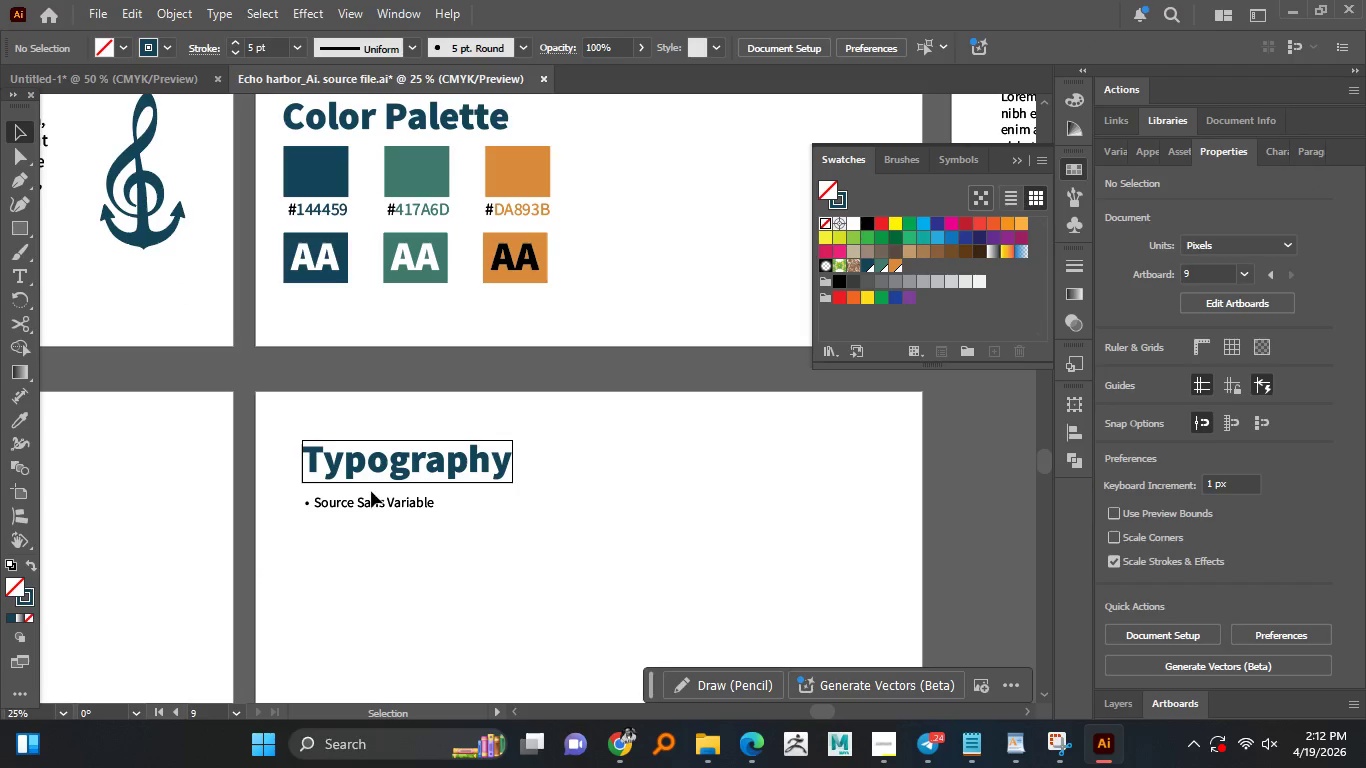 
hold_key(key=AltLeft, duration=0.89)
scroll: coordinate [373, 489], scroll_direction: down, amount: 2.0
 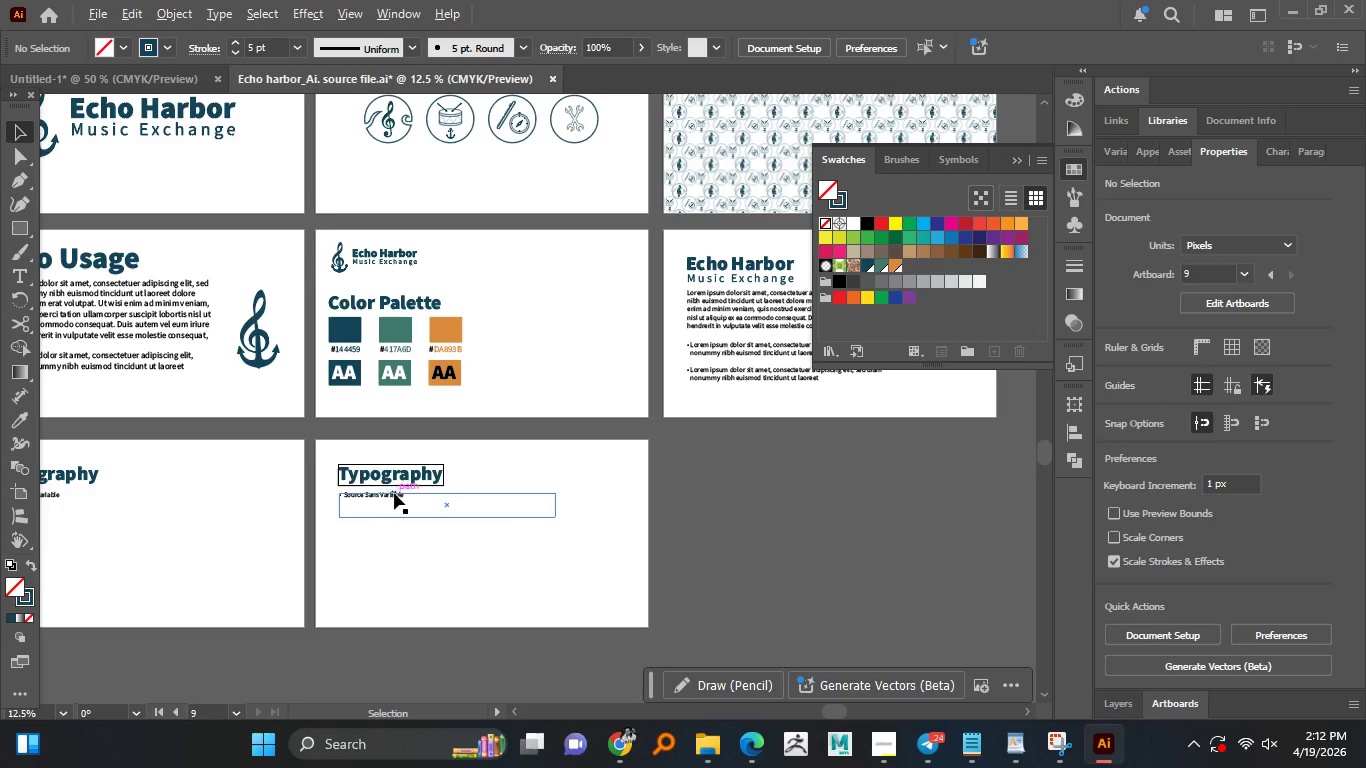 
hold_key(key=AltLeft, duration=18.19)
 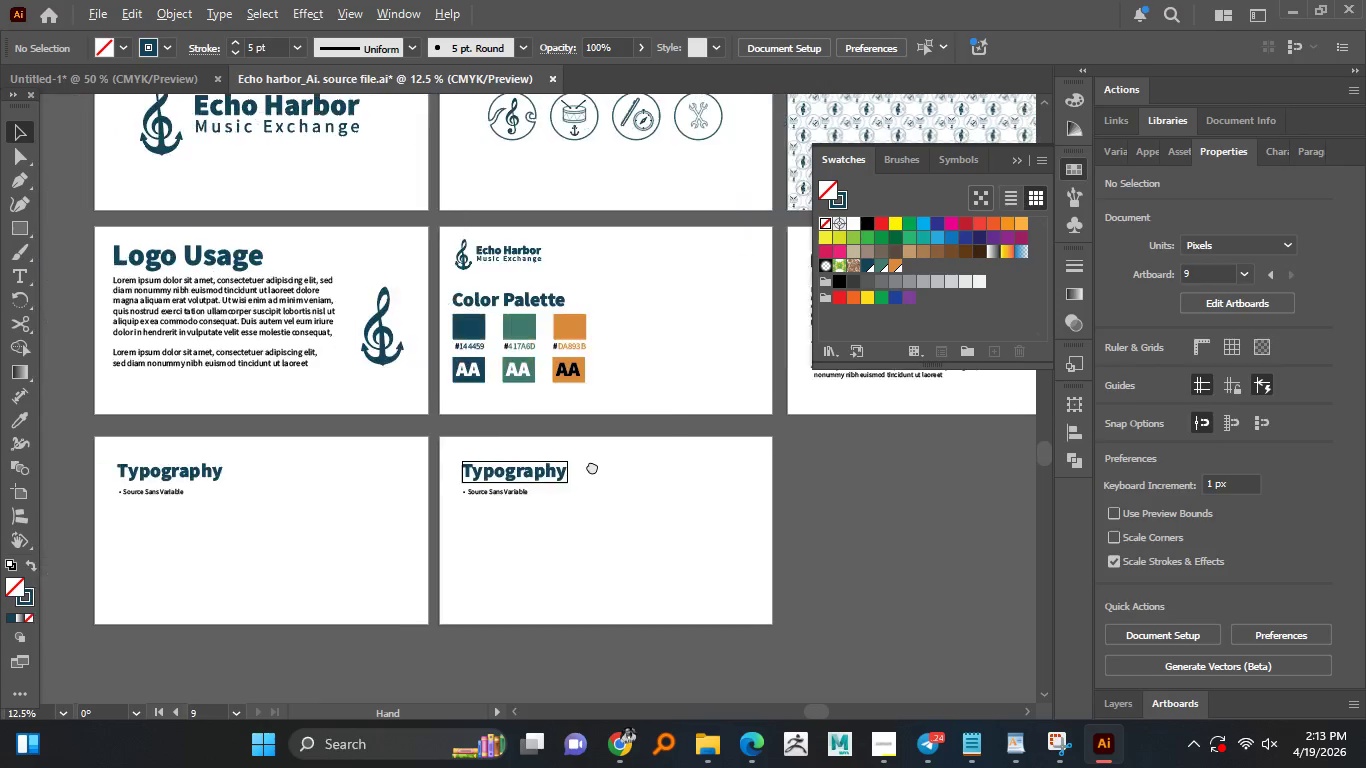 
hold_key(key=AltLeft, duration=1.52)
 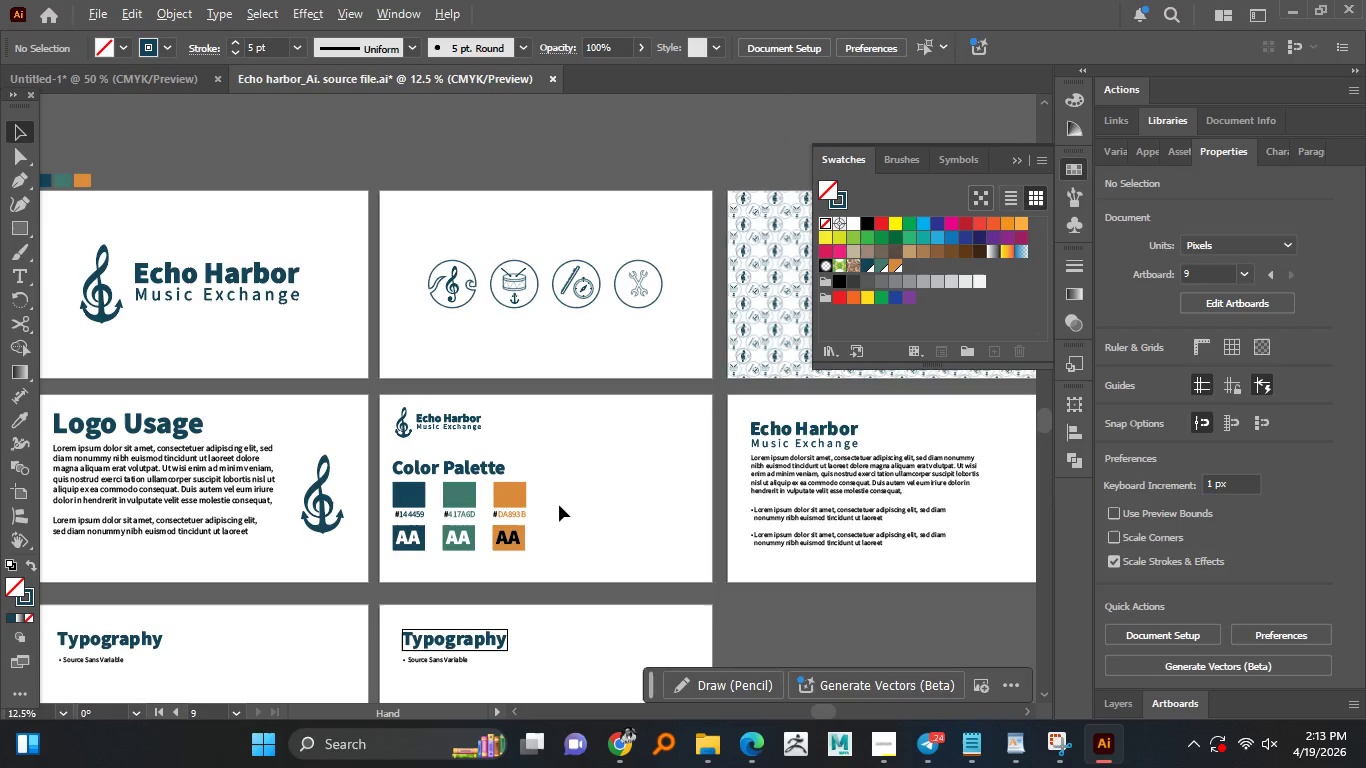 
hold_key(key=AltLeft, duration=1.5)
 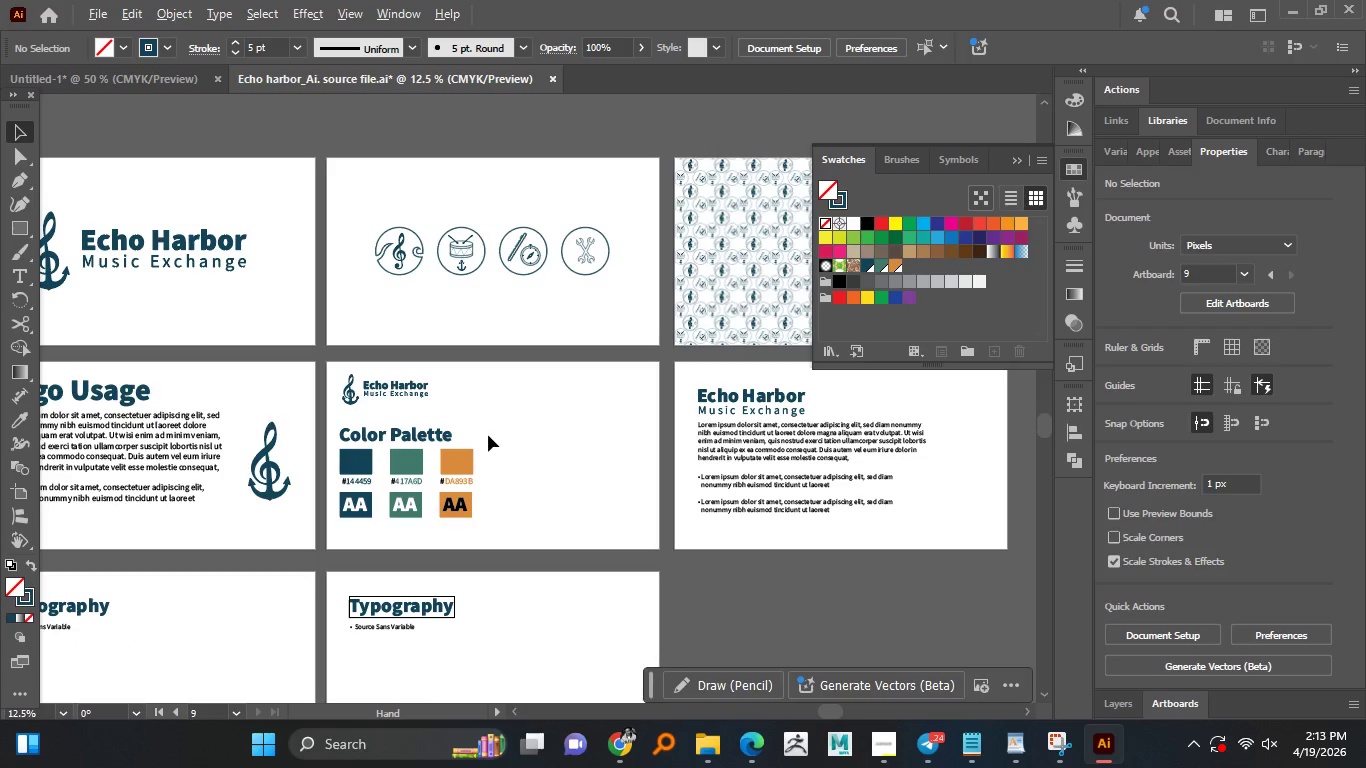 
hold_key(key=AltLeft, duration=0.77)
 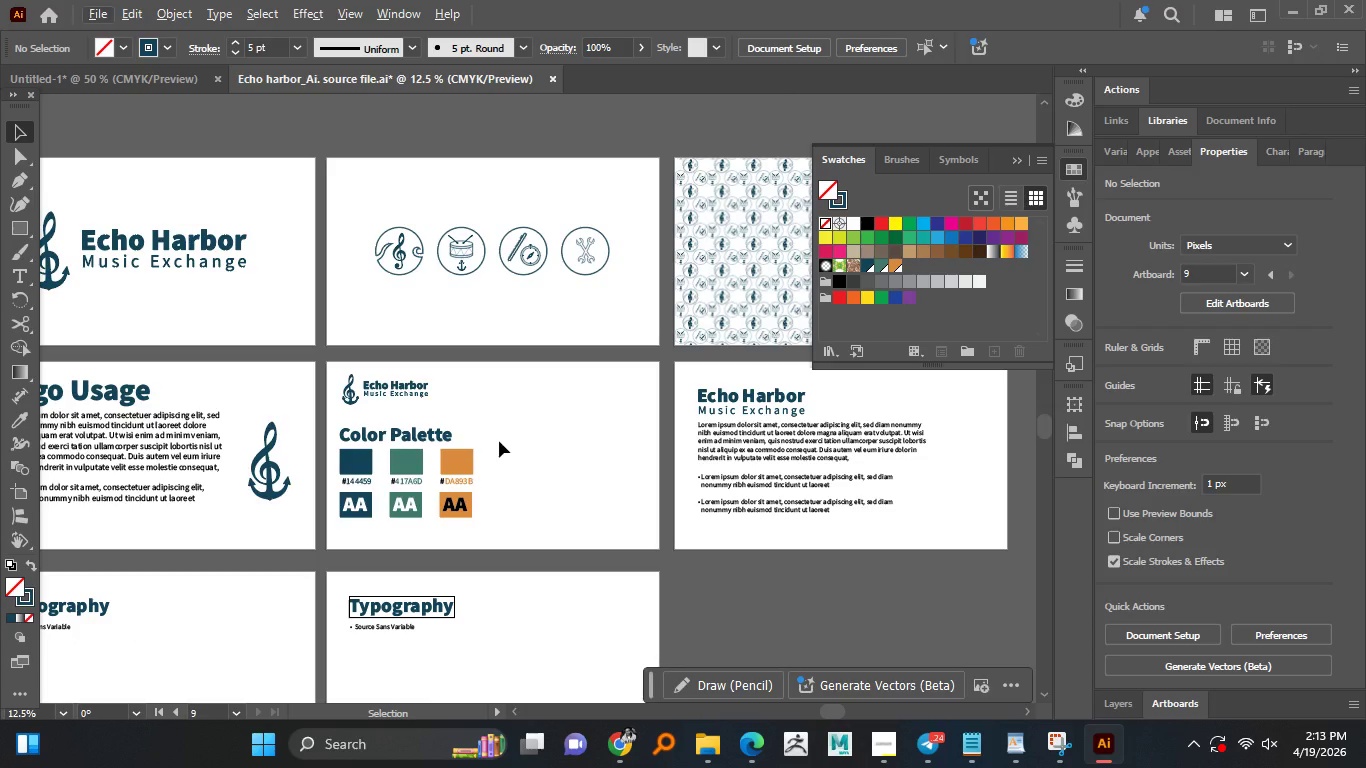 
wait(12.88)
 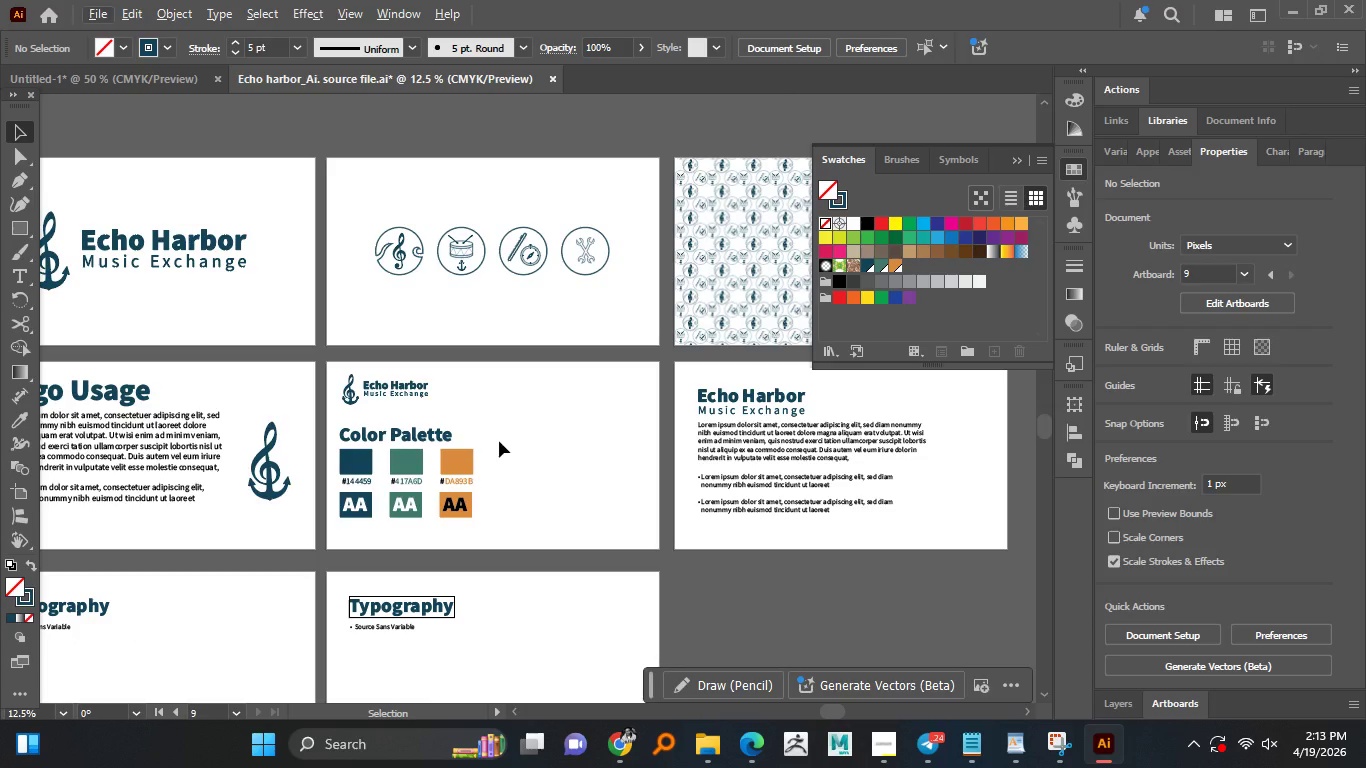 
hold_key(key=AltLeft, duration=1.53)
scroll: coordinate [453, 491], scroll_direction: down, amount: 2.0
 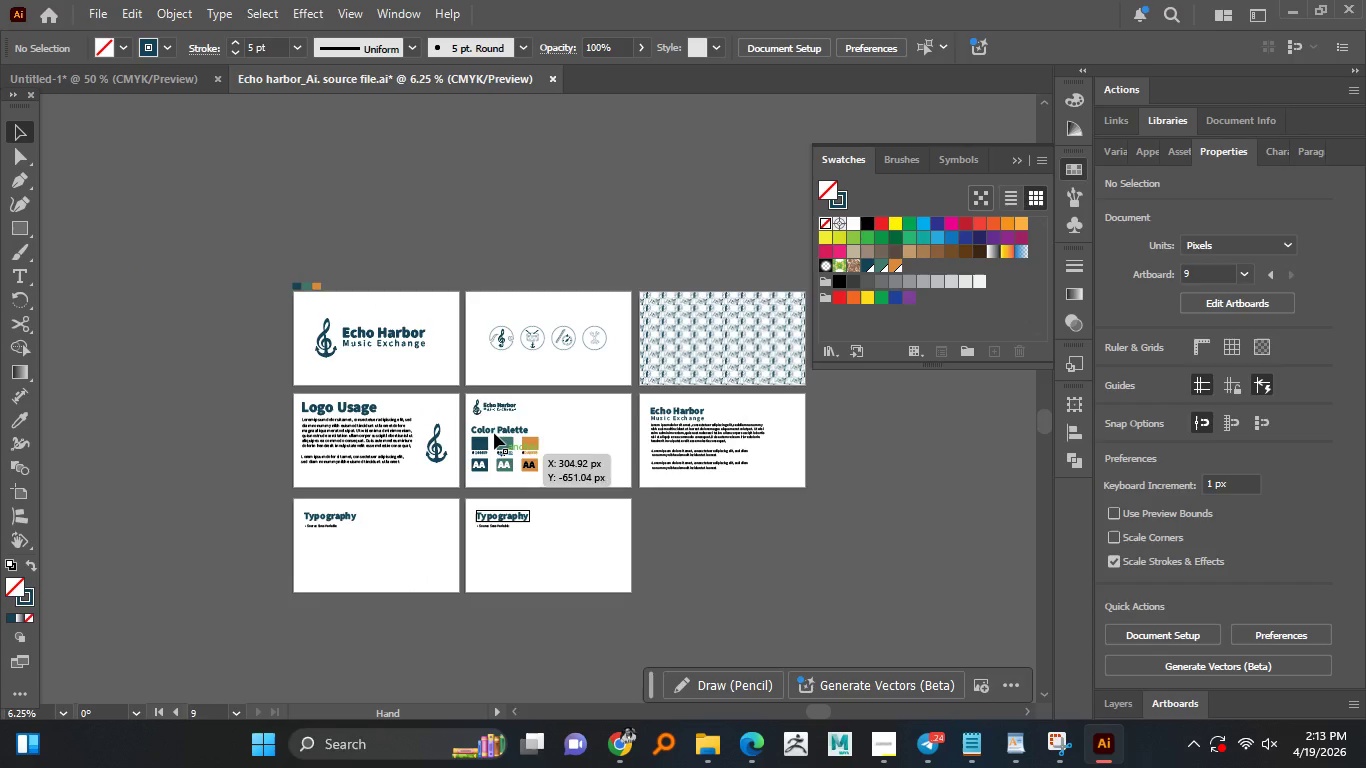 
hold_key(key=AltLeft, duration=1.5)
 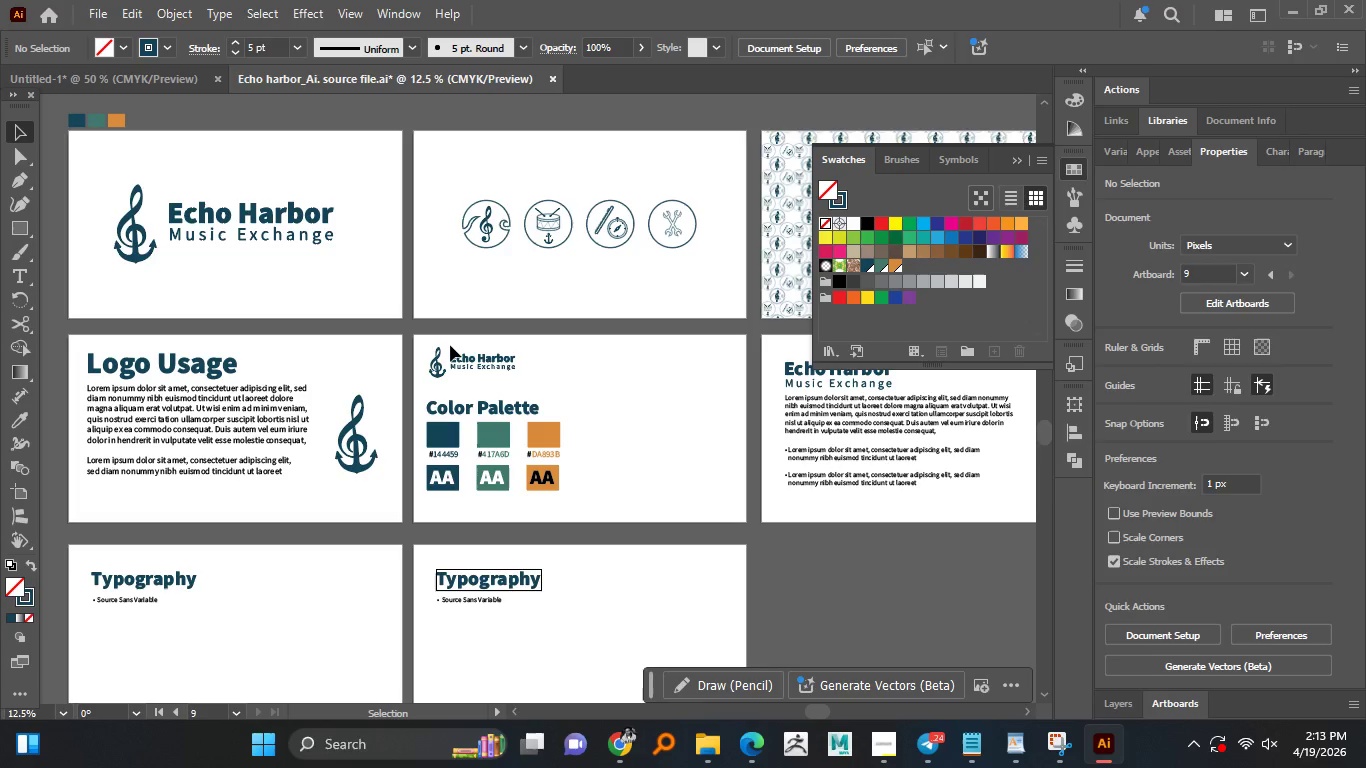 
scroll: coordinate [477, 399], scroll_direction: up, amount: 2.0
 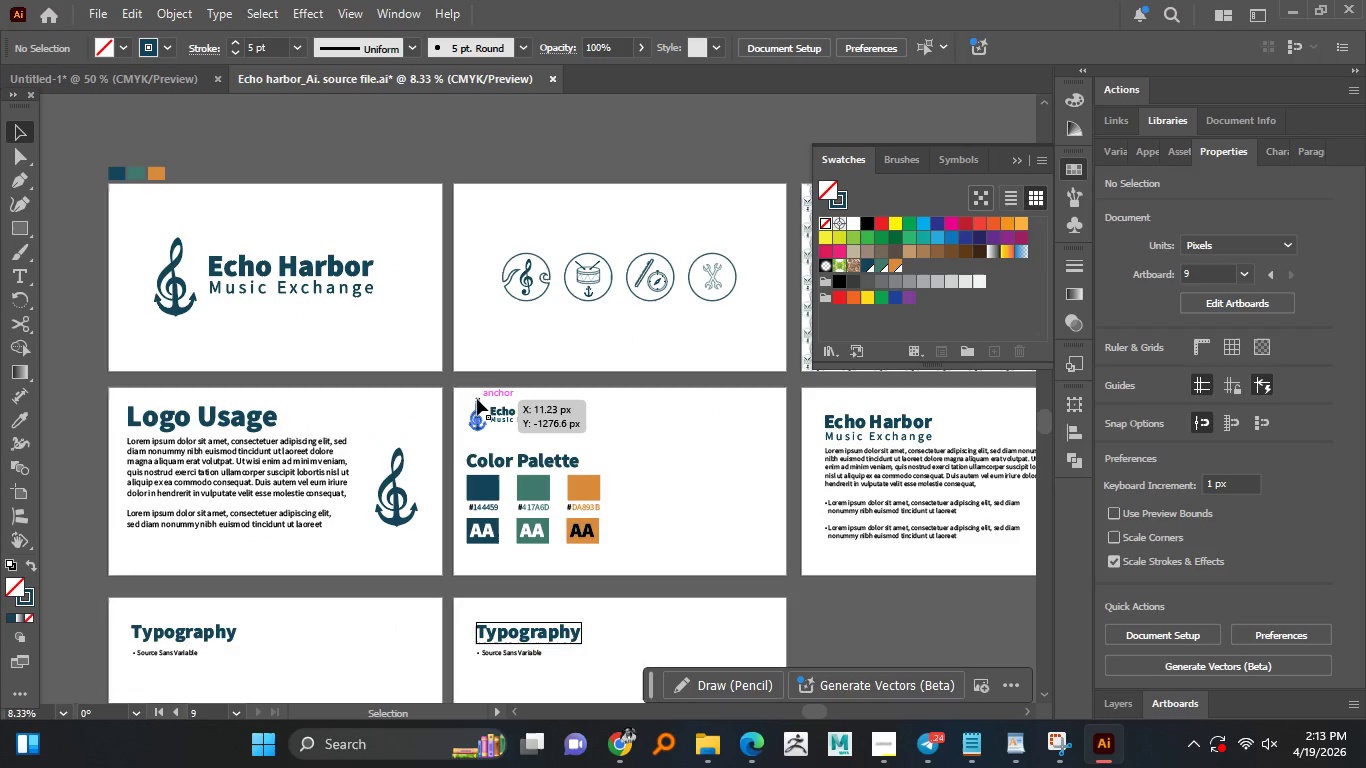 
hold_key(key=AltLeft, duration=0.42)
 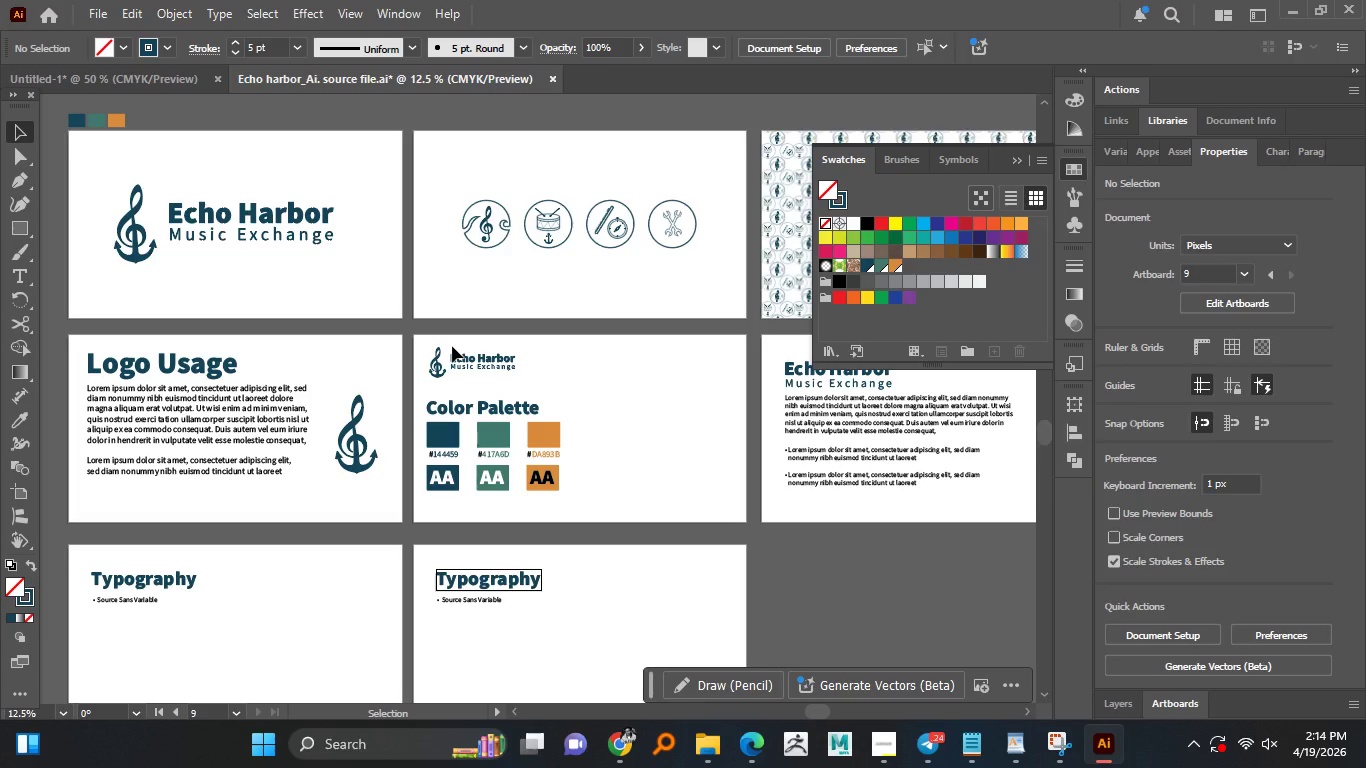 
wait(68.61)
 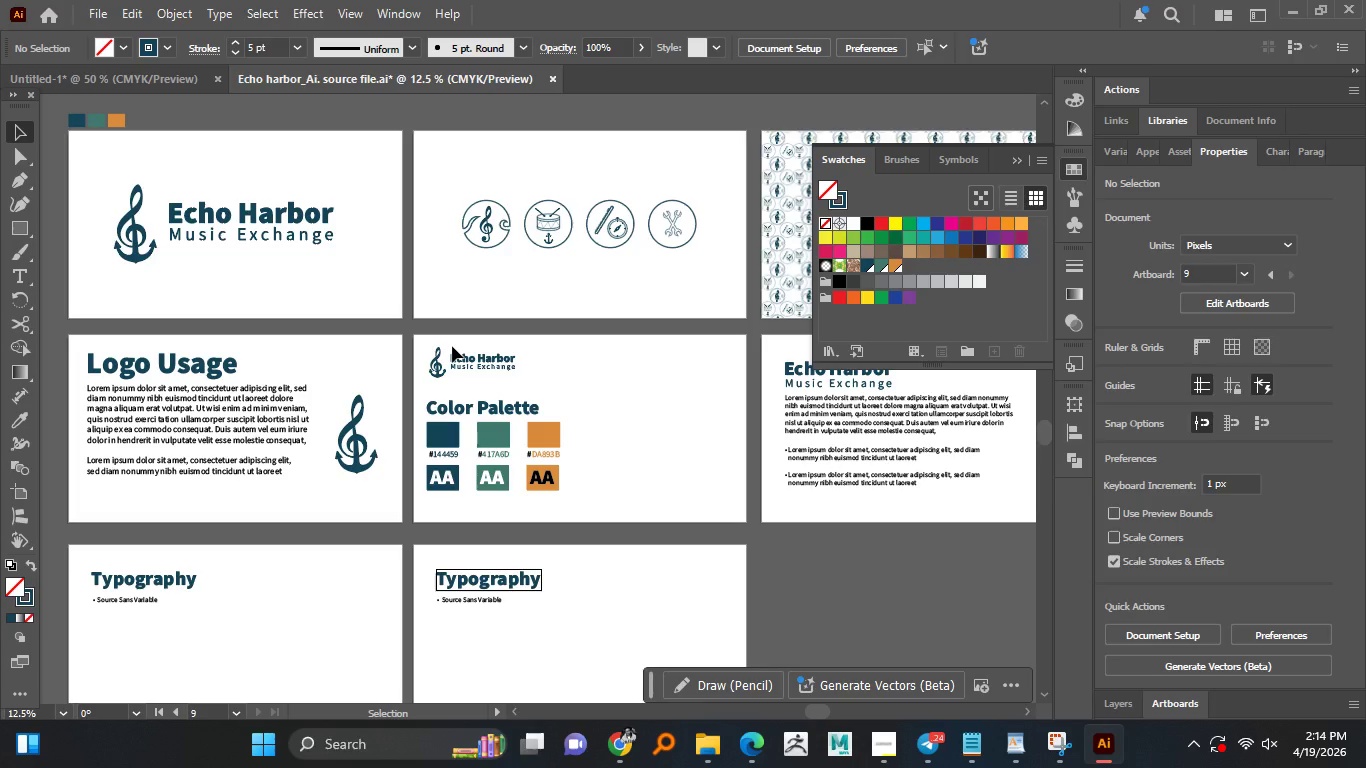 
hold_key(key=AltLeft, duration=1.5)
 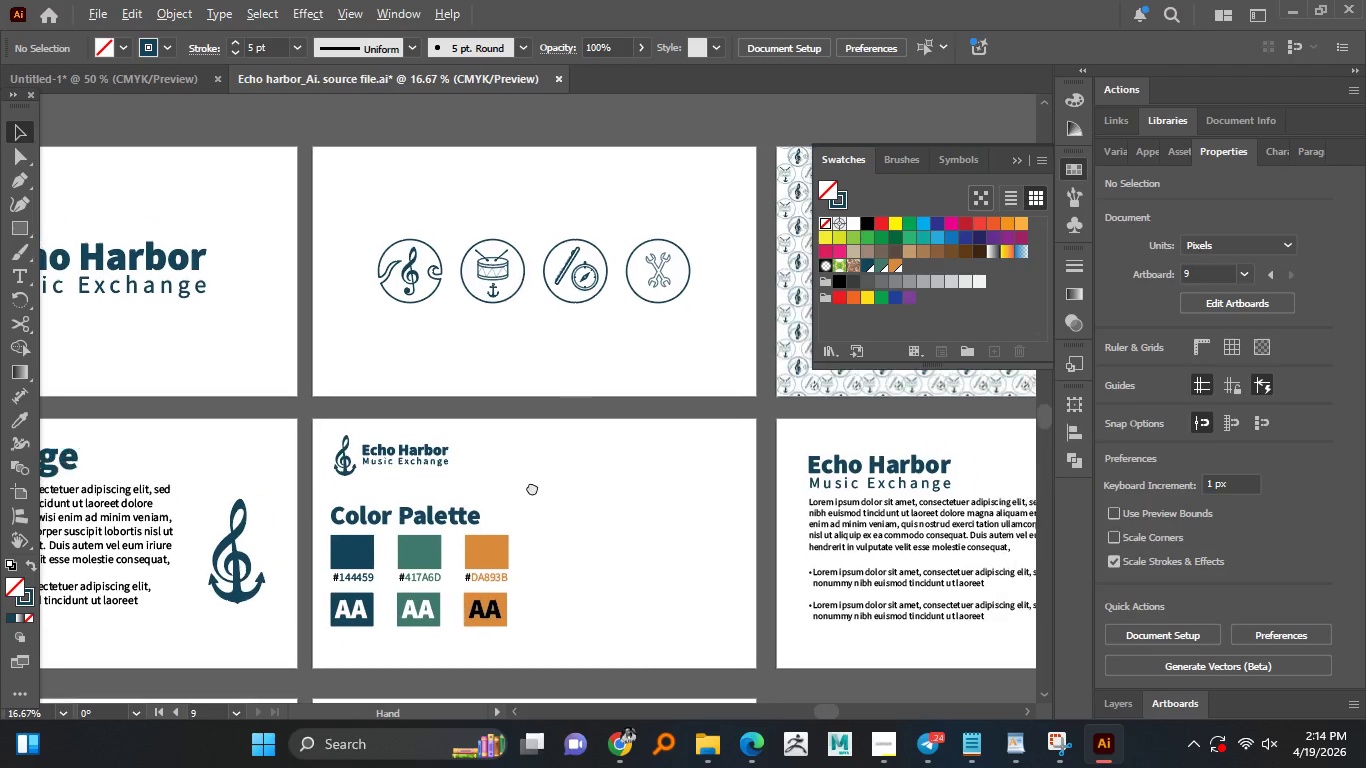 
hold_key(key=AltLeft, duration=1.5)
scroll: coordinate [584, 422], scroll_direction: up, amount: 1.0
 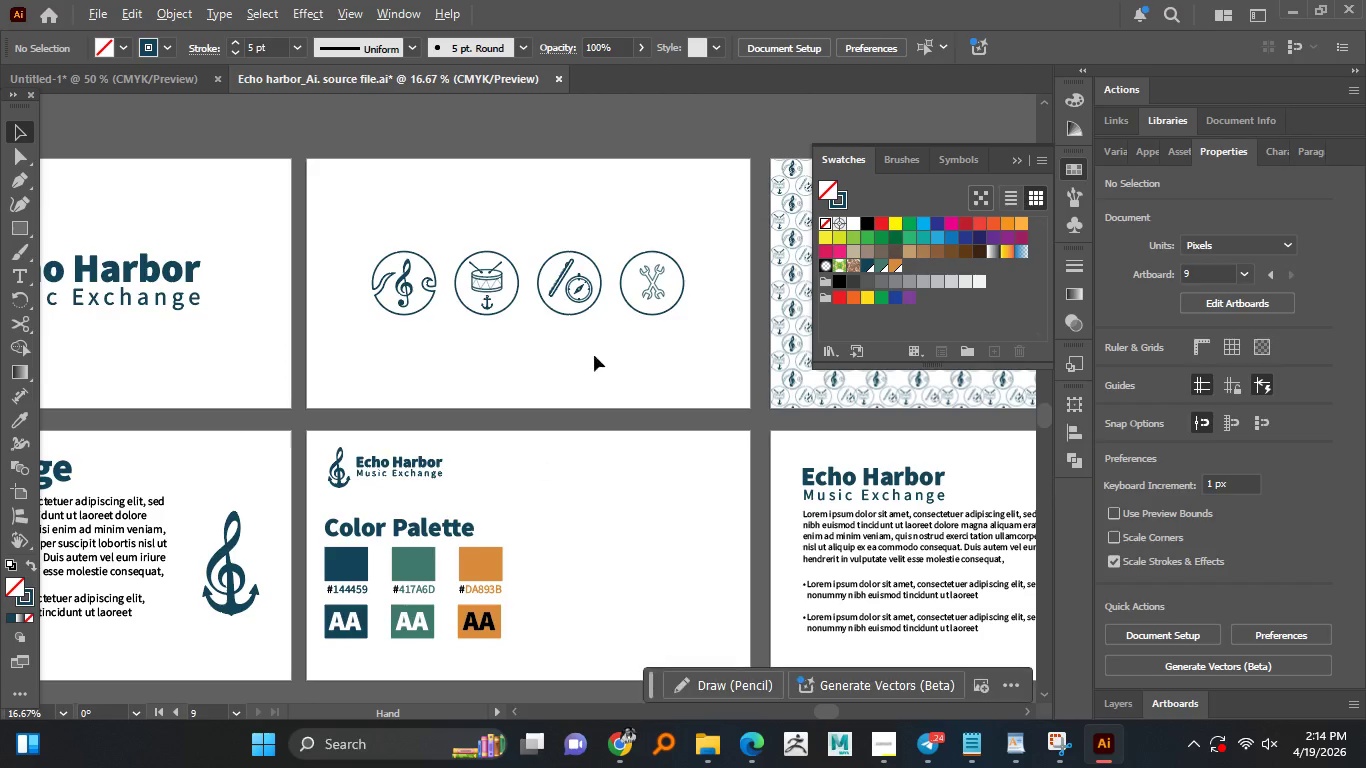 
hold_key(key=AltLeft, duration=1.5)
 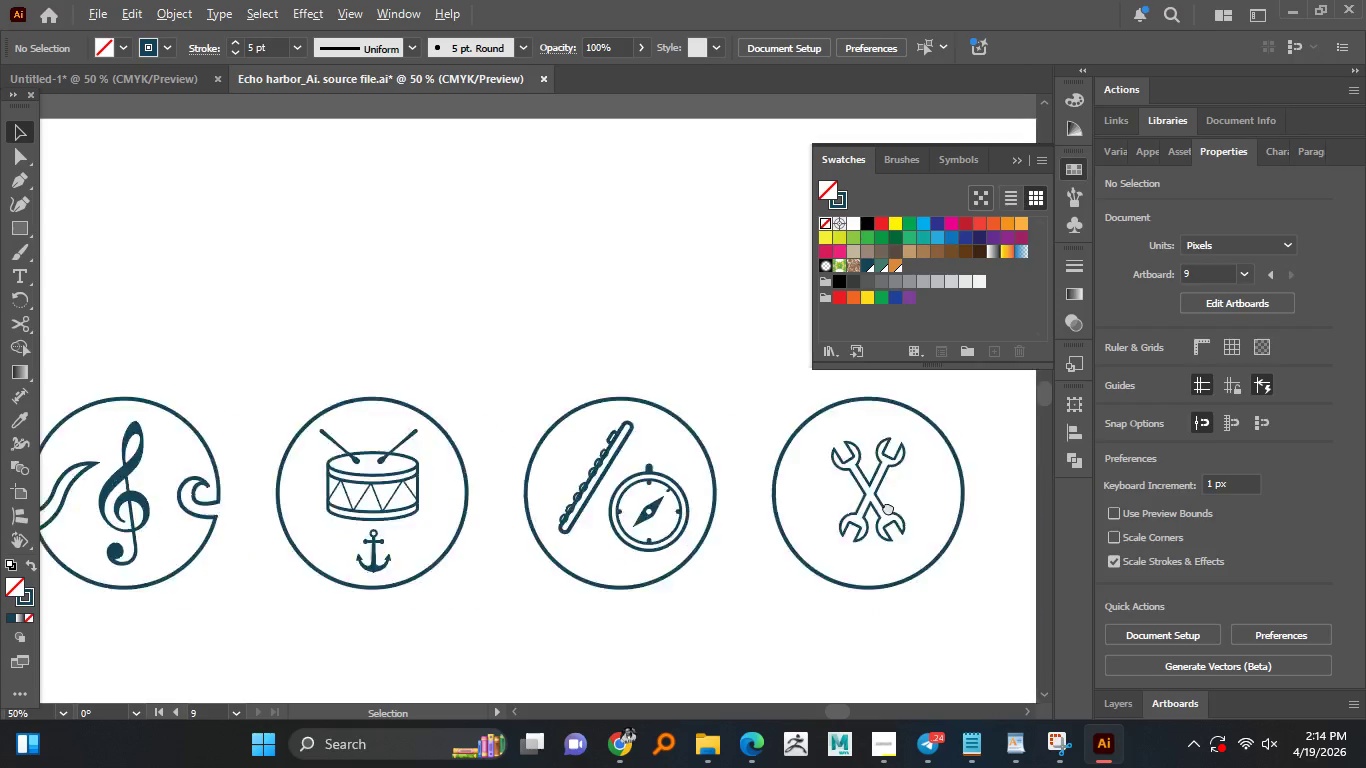 
scroll: coordinate [626, 293], scroll_direction: up, amount: 2.0
 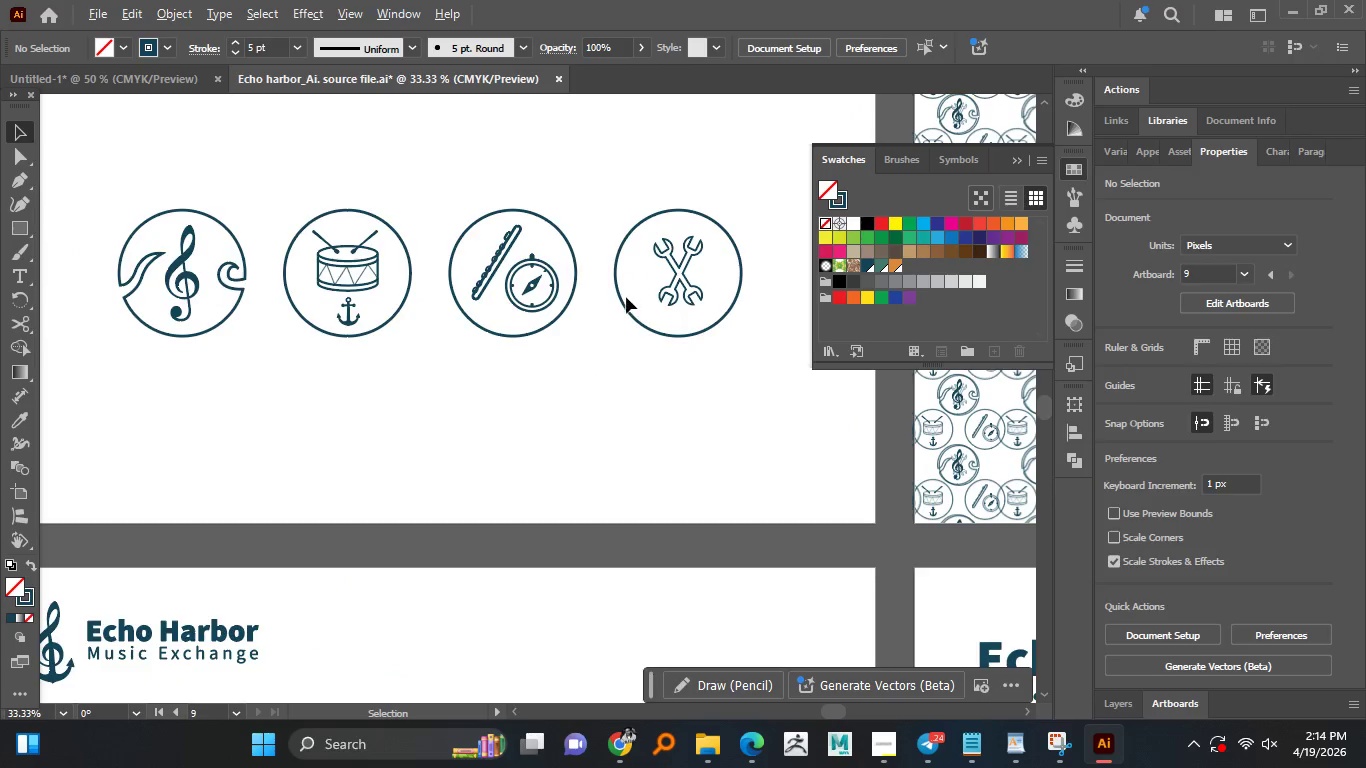 
hold_key(key=AltLeft, duration=1.5)
 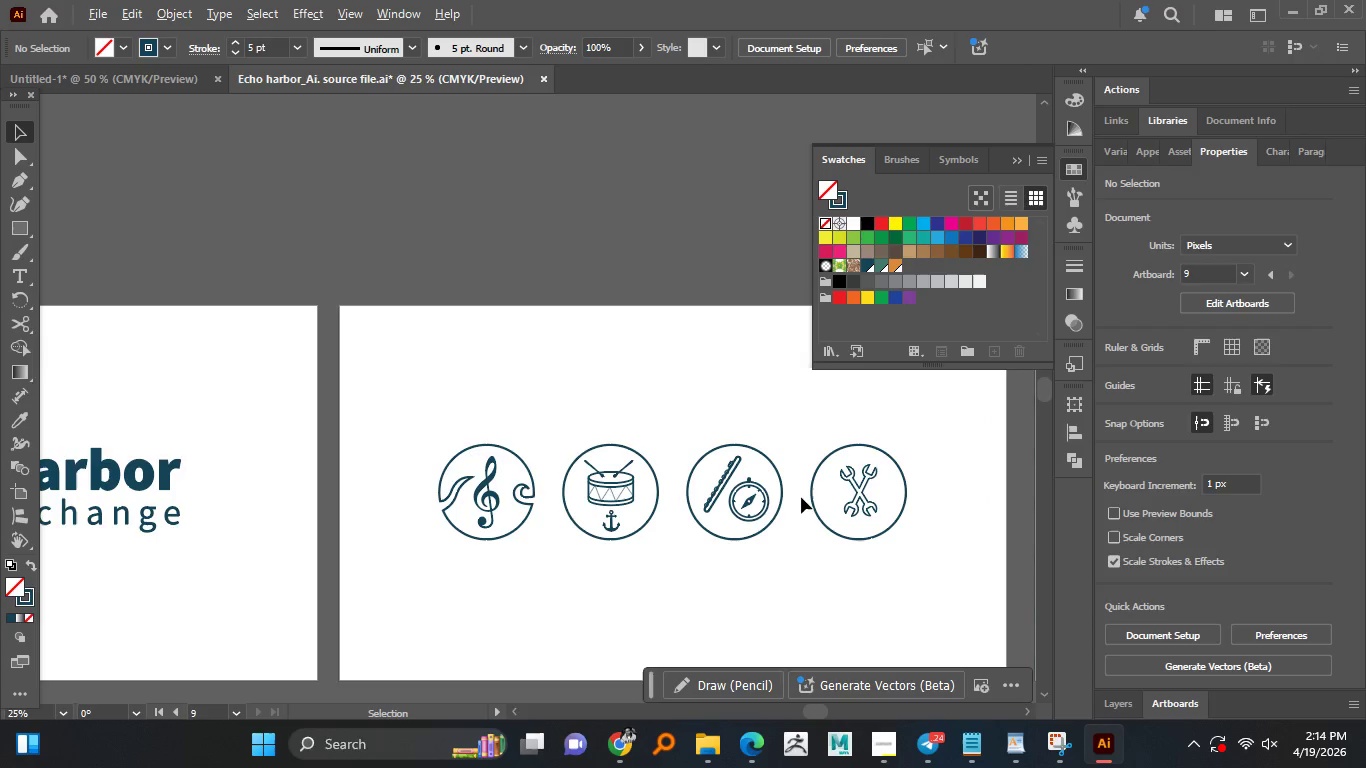 
scroll: coordinate [591, 529], scroll_direction: up, amount: 1.0
 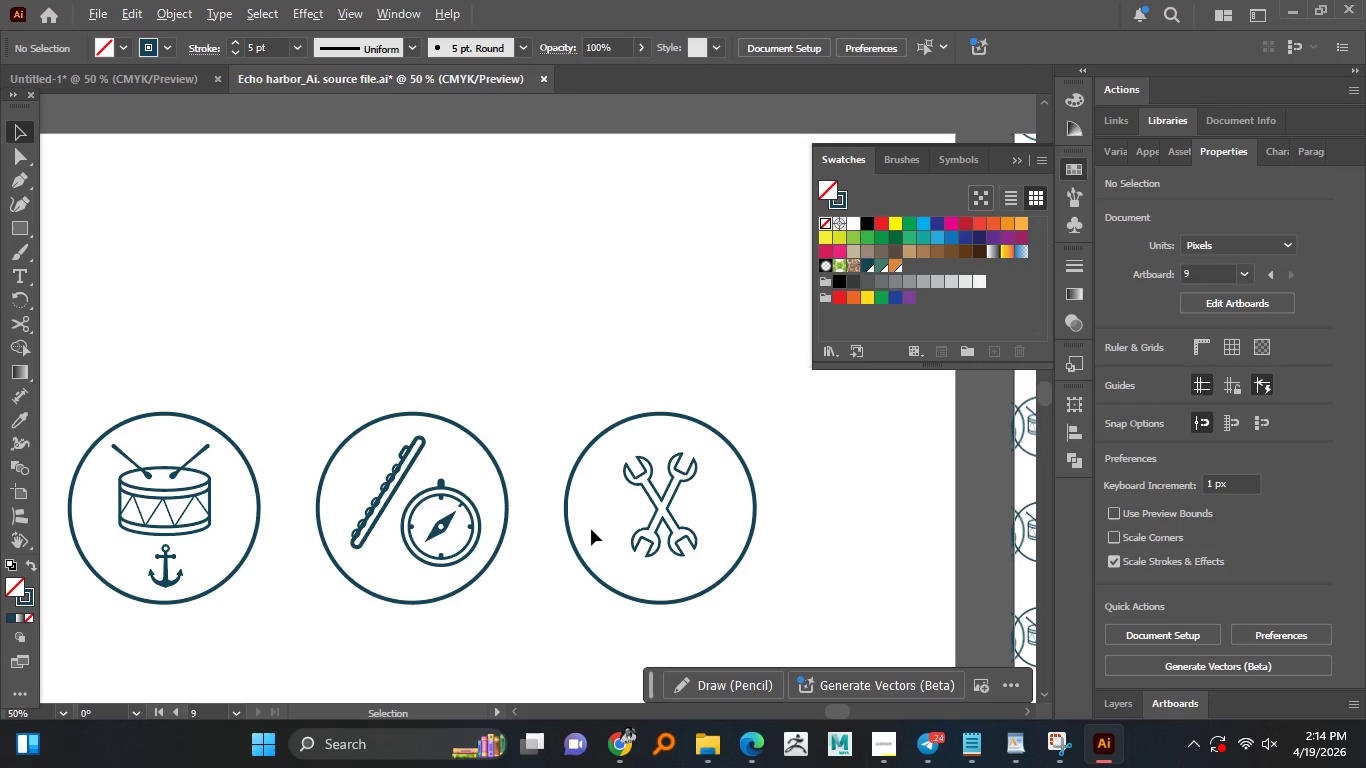 
hold_key(key=AltLeft, duration=1.5)
scroll: coordinate [718, 492], scroll_direction: down, amount: 2.0
 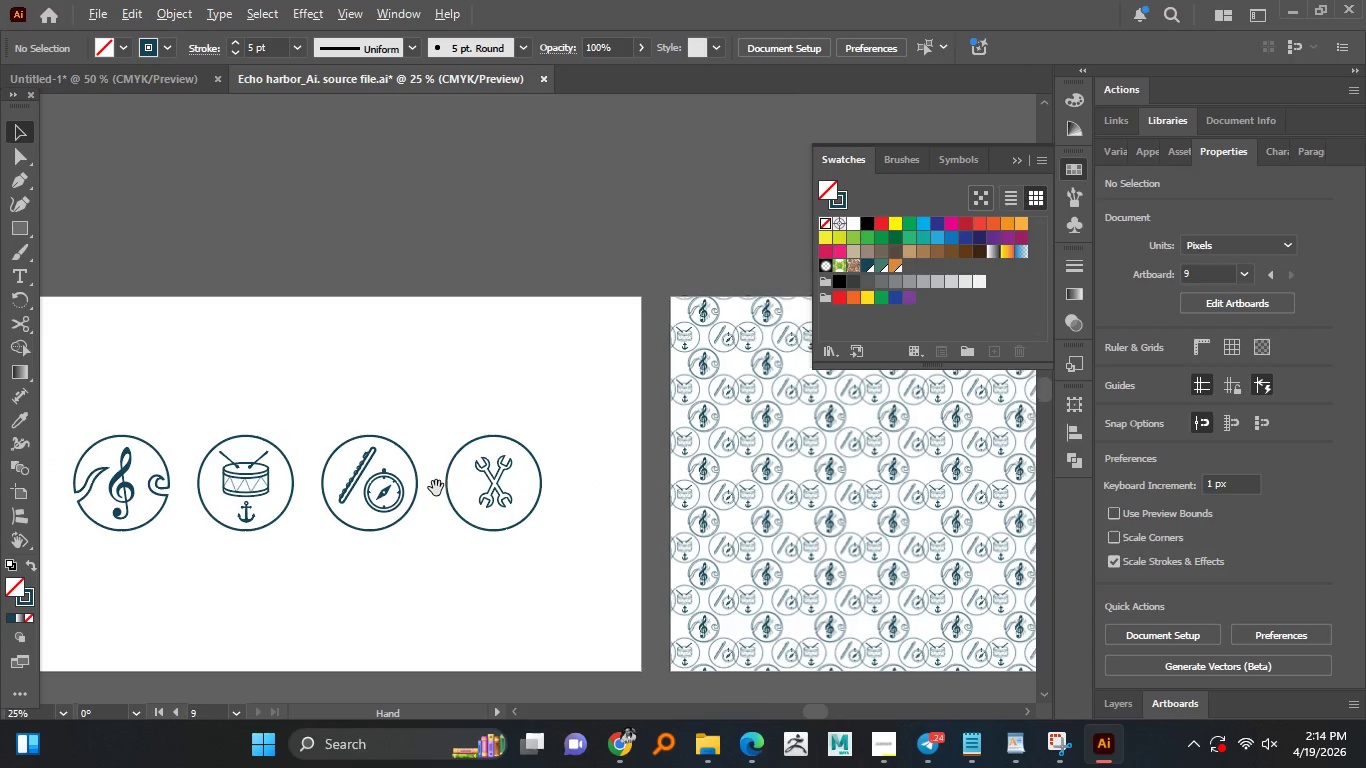 
hold_key(key=AltLeft, duration=1.5)
 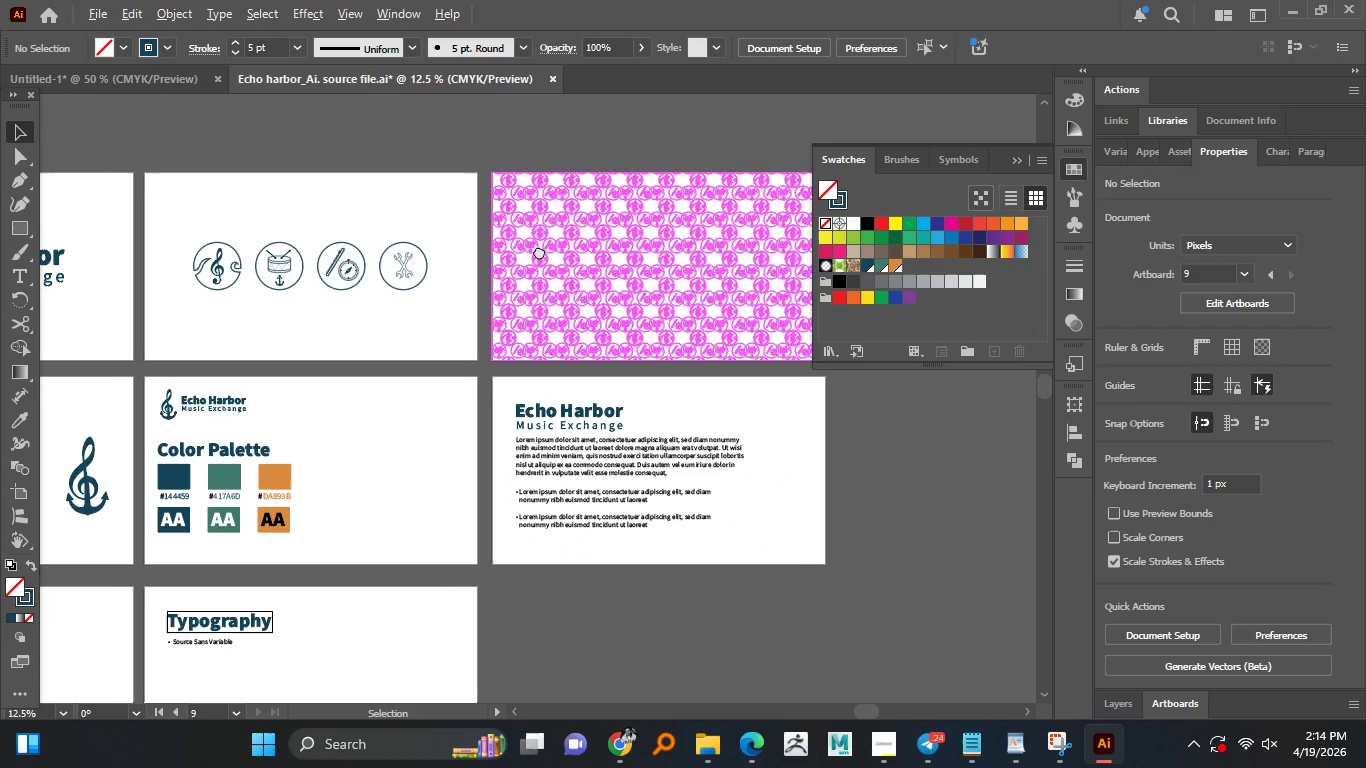 
hold_key(key=AltLeft, duration=1.5)
 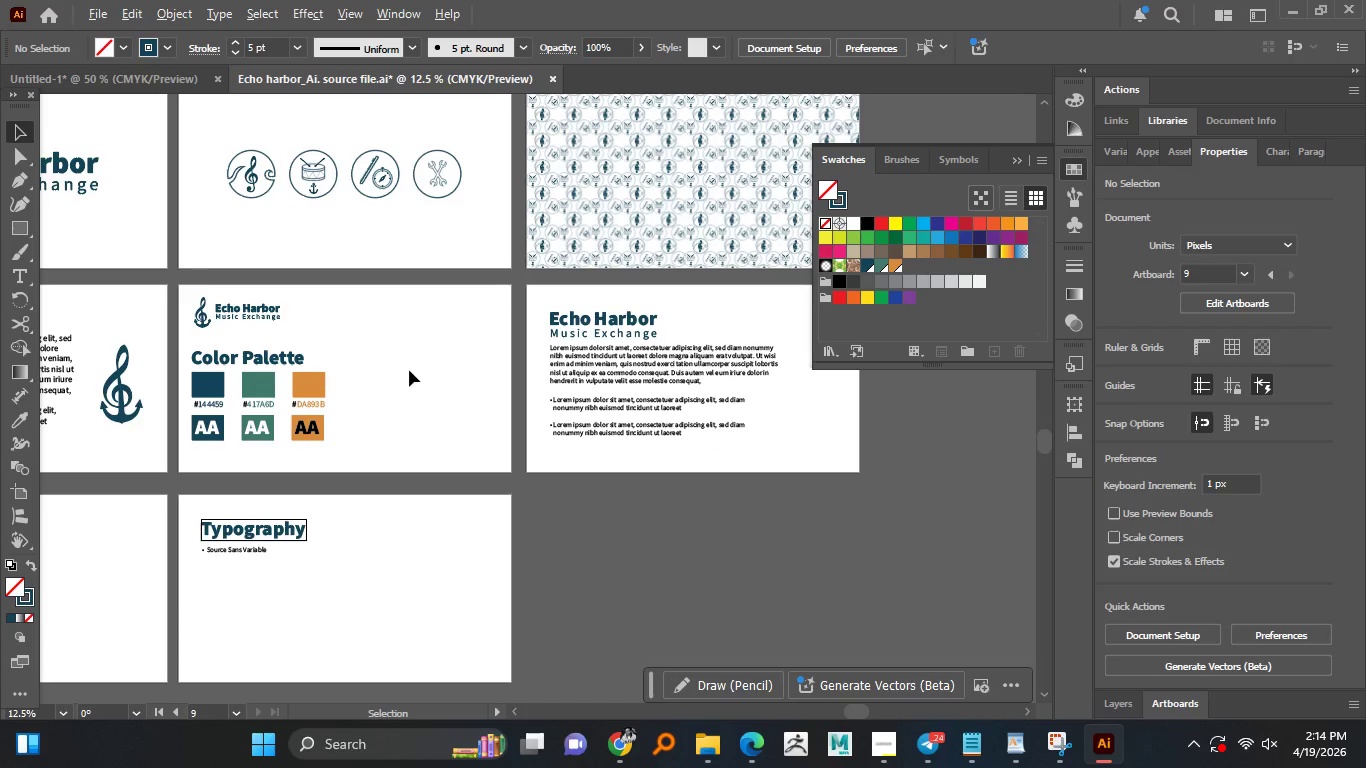 
scroll: coordinate [508, 482], scroll_direction: down, amount: 2.0
 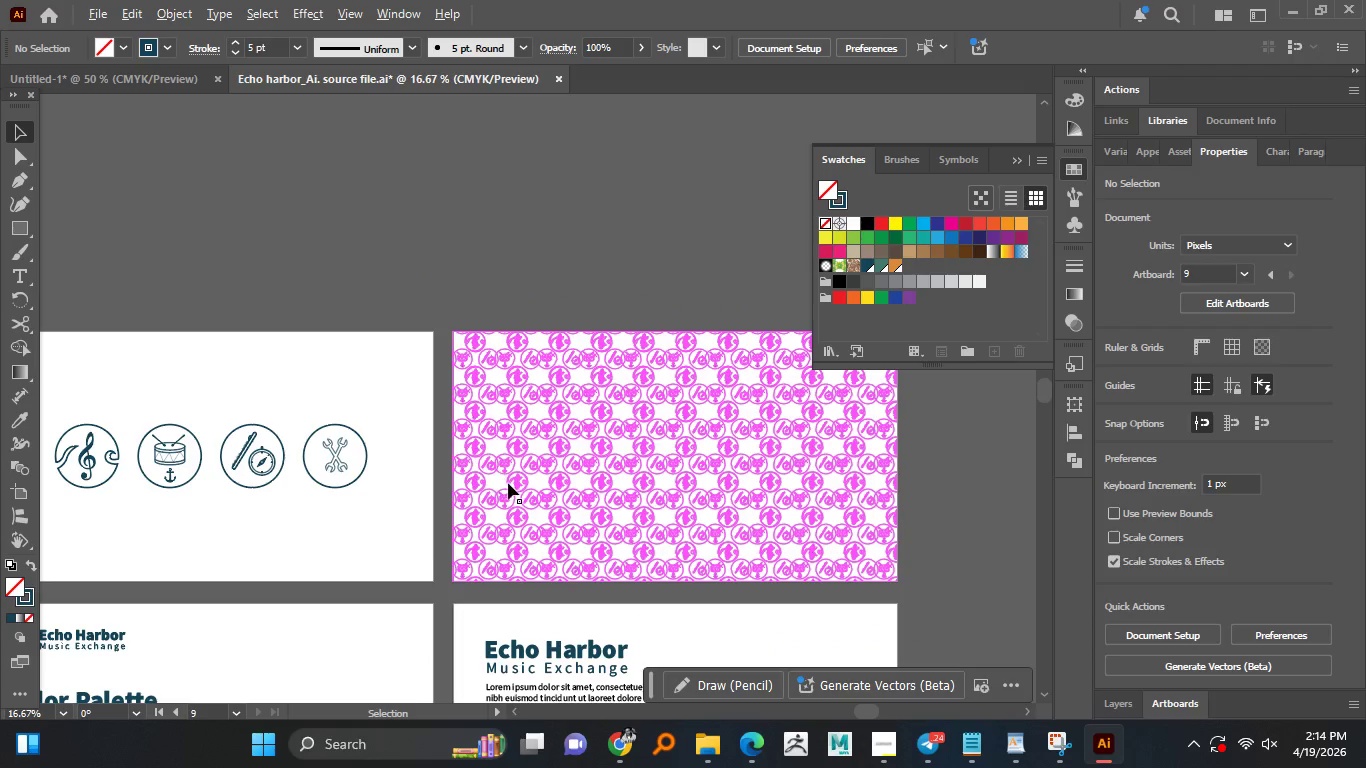 
hold_key(key=AltLeft, duration=0.61)
 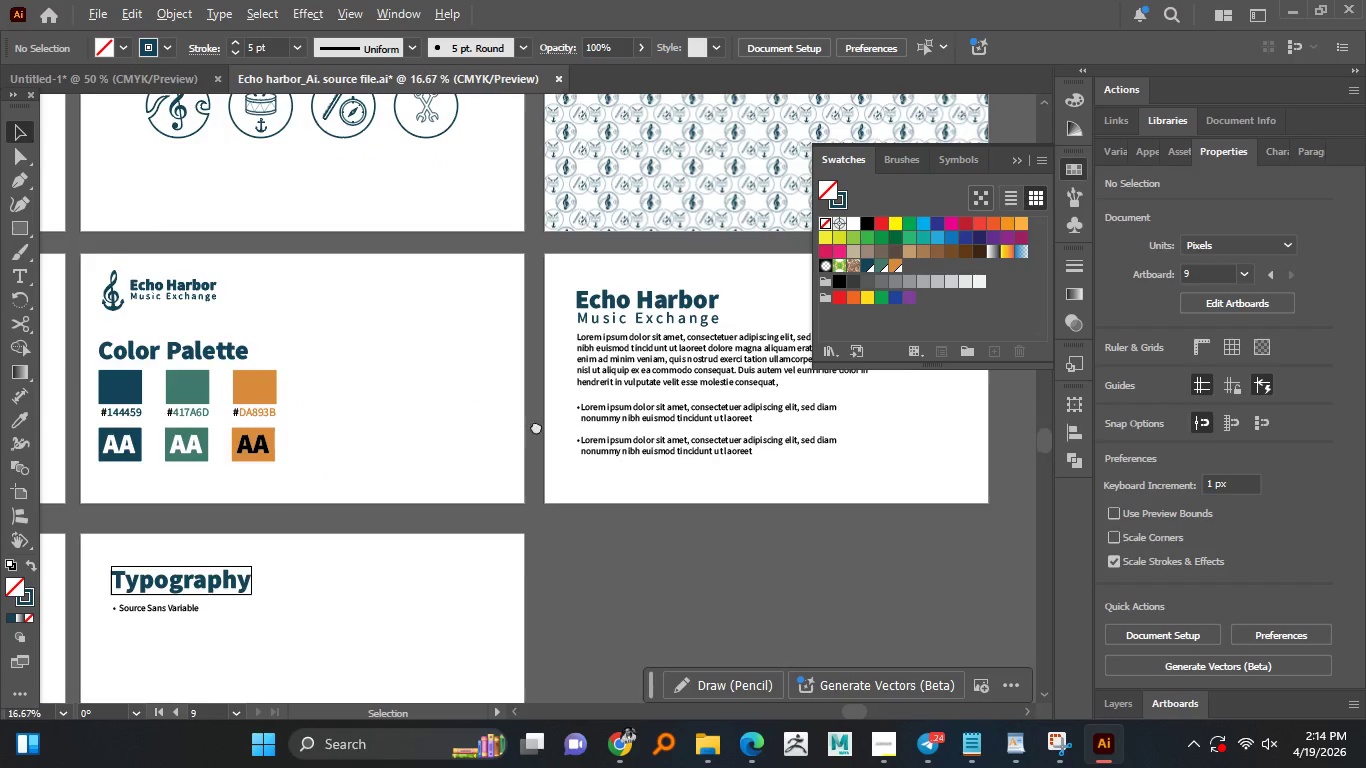 
hold_key(key=AltLeft, duration=1.52)
scroll: coordinate [471, 378], scroll_direction: up, amount: 1.0
 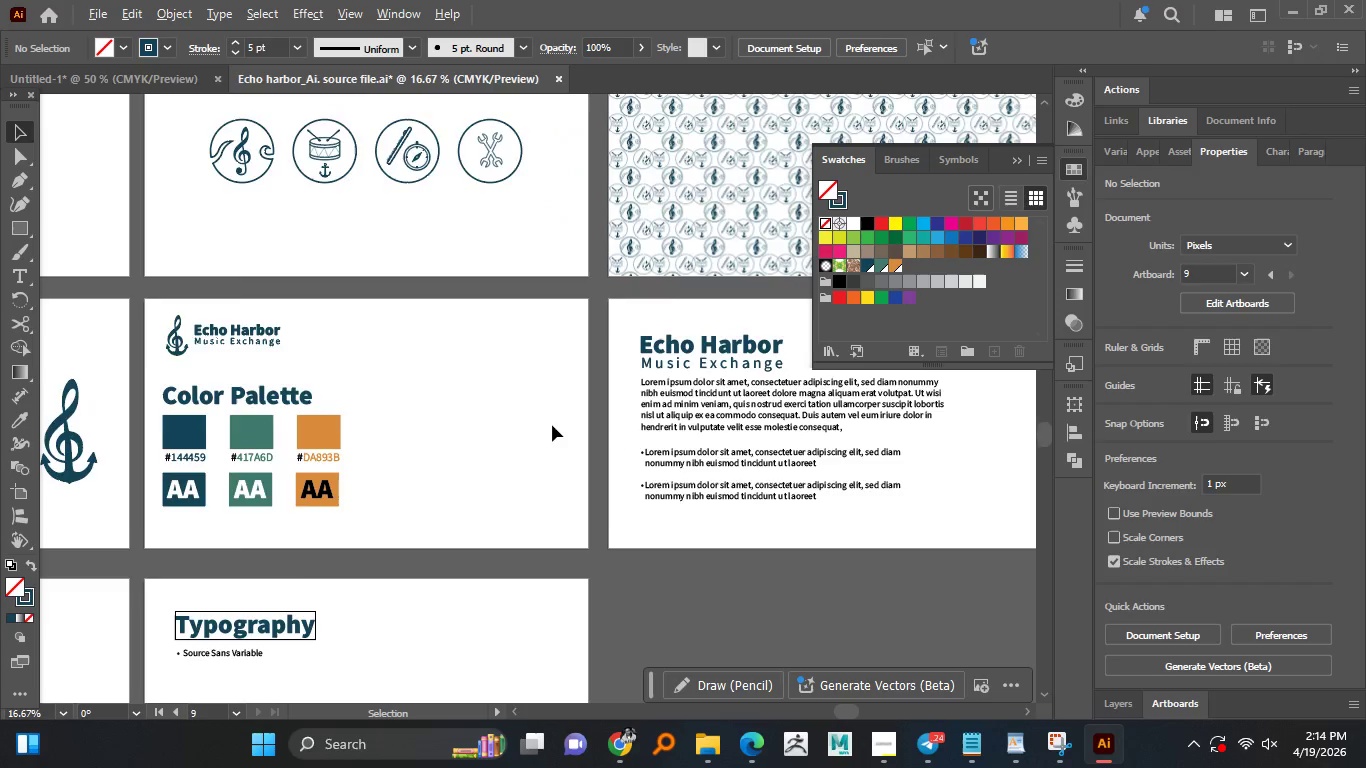 
scroll: coordinate [552, 425], scroll_direction: down, amount: 2.0
 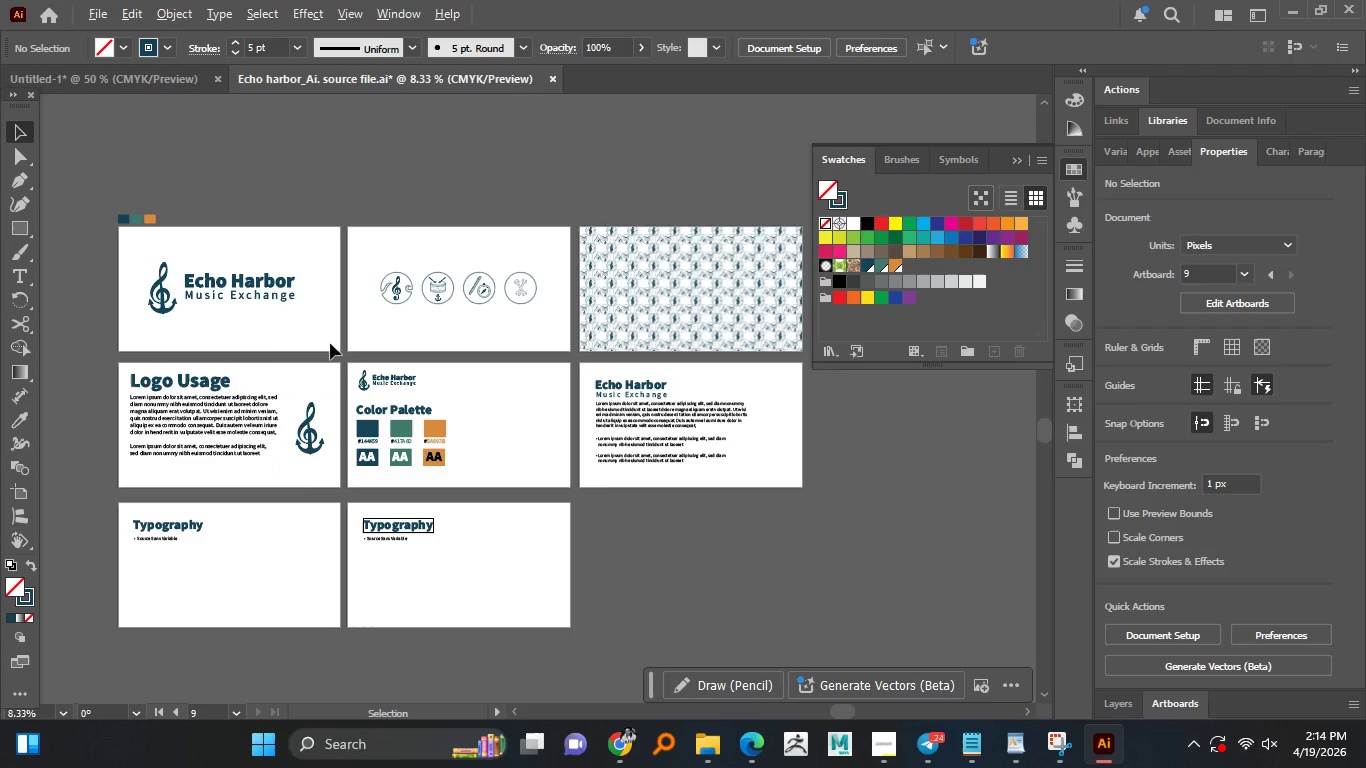 
key(Alt+AltLeft)
 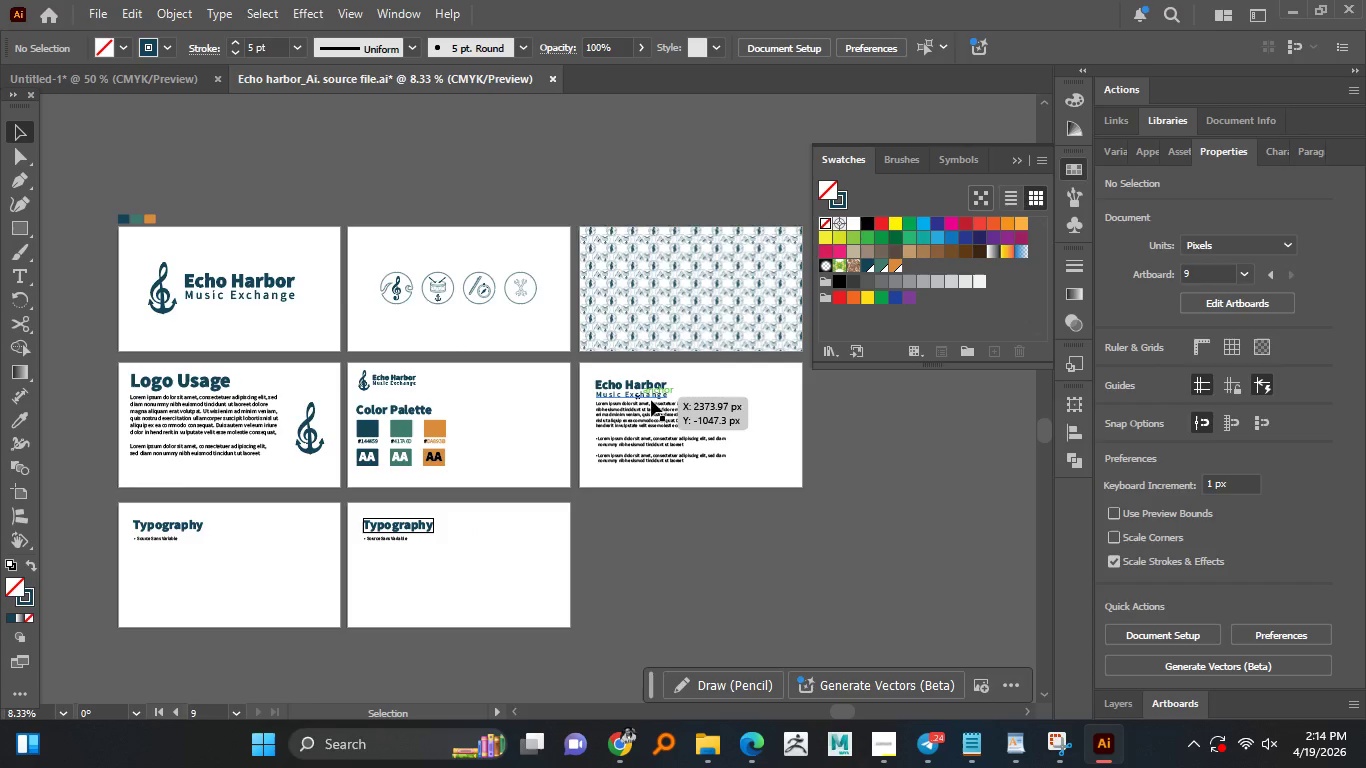 
hold_key(key=AltLeft, duration=0.67)
 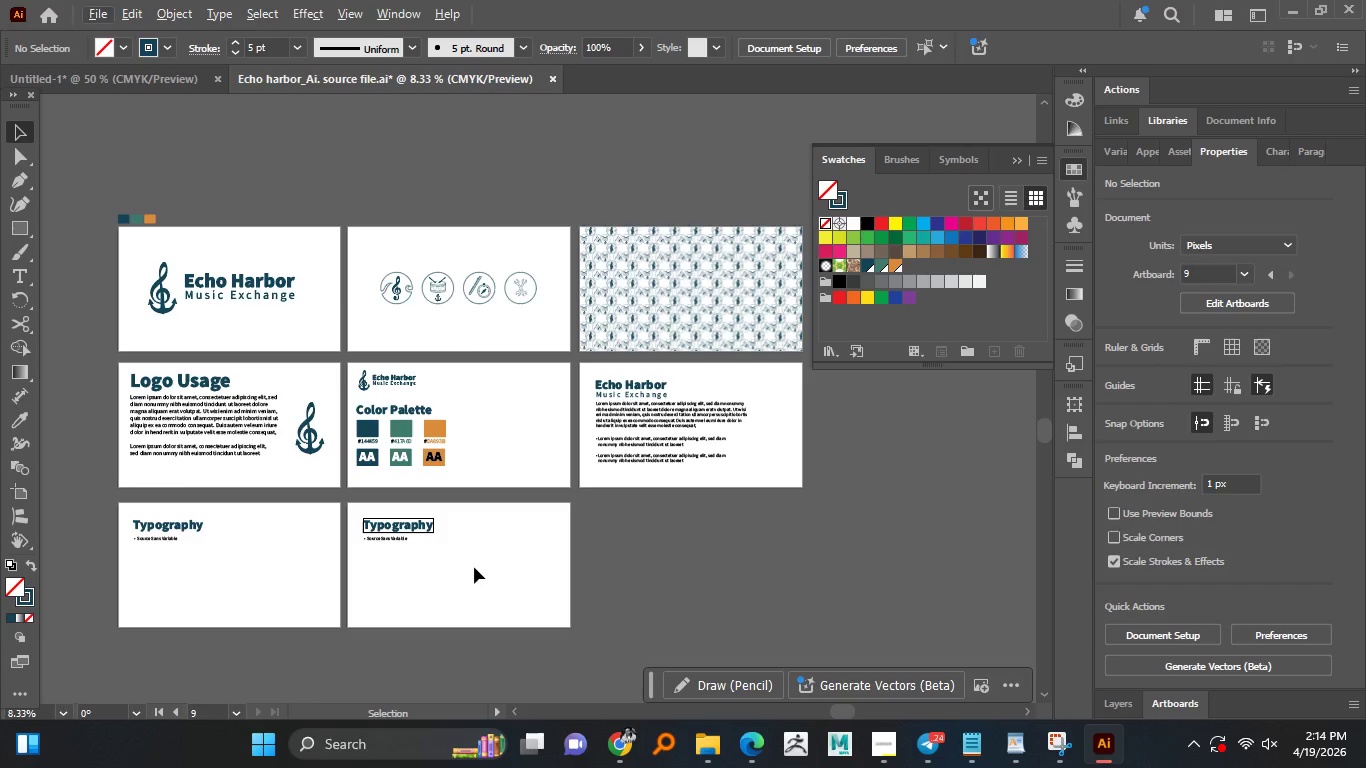 
wait(13.64)
 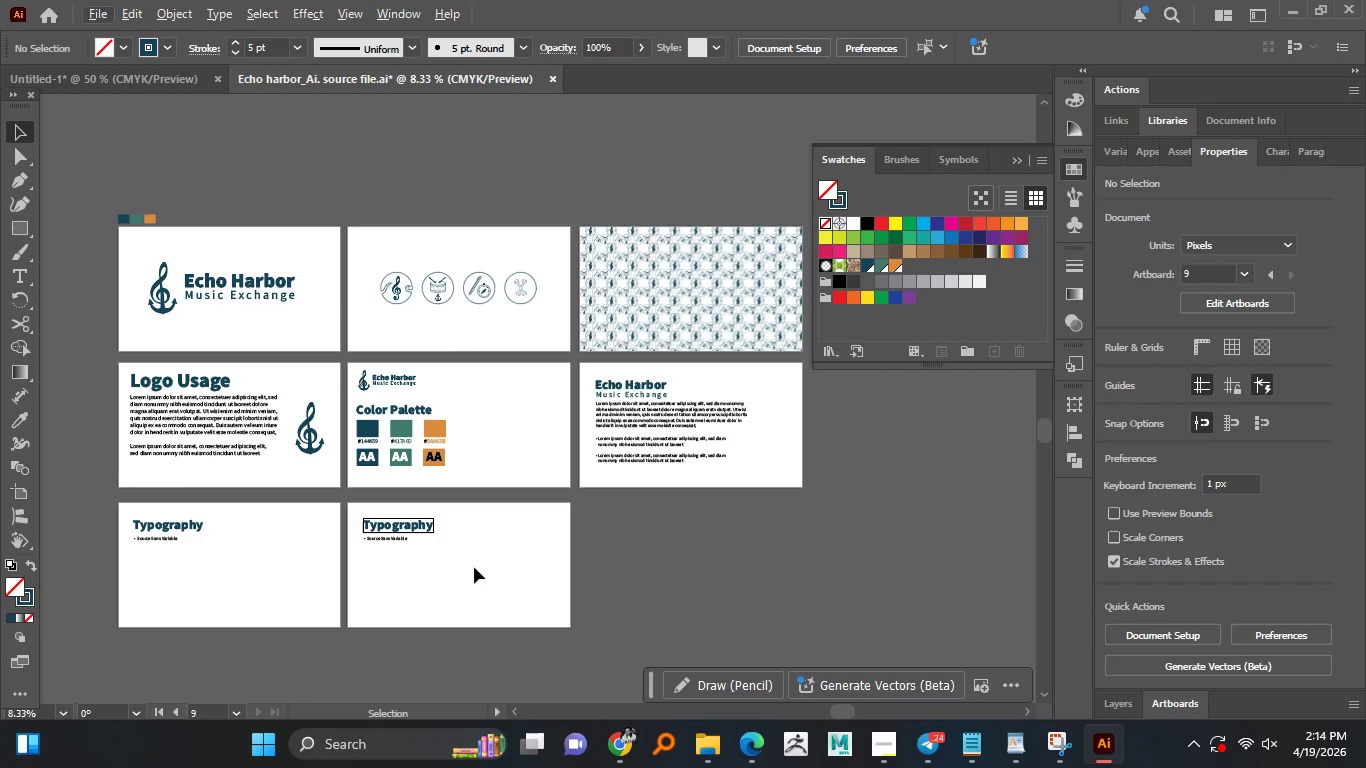 
hold_key(key=AltLeft, duration=1.52)
scroll: coordinate [374, 531], scroll_direction: up, amount: 4.0
 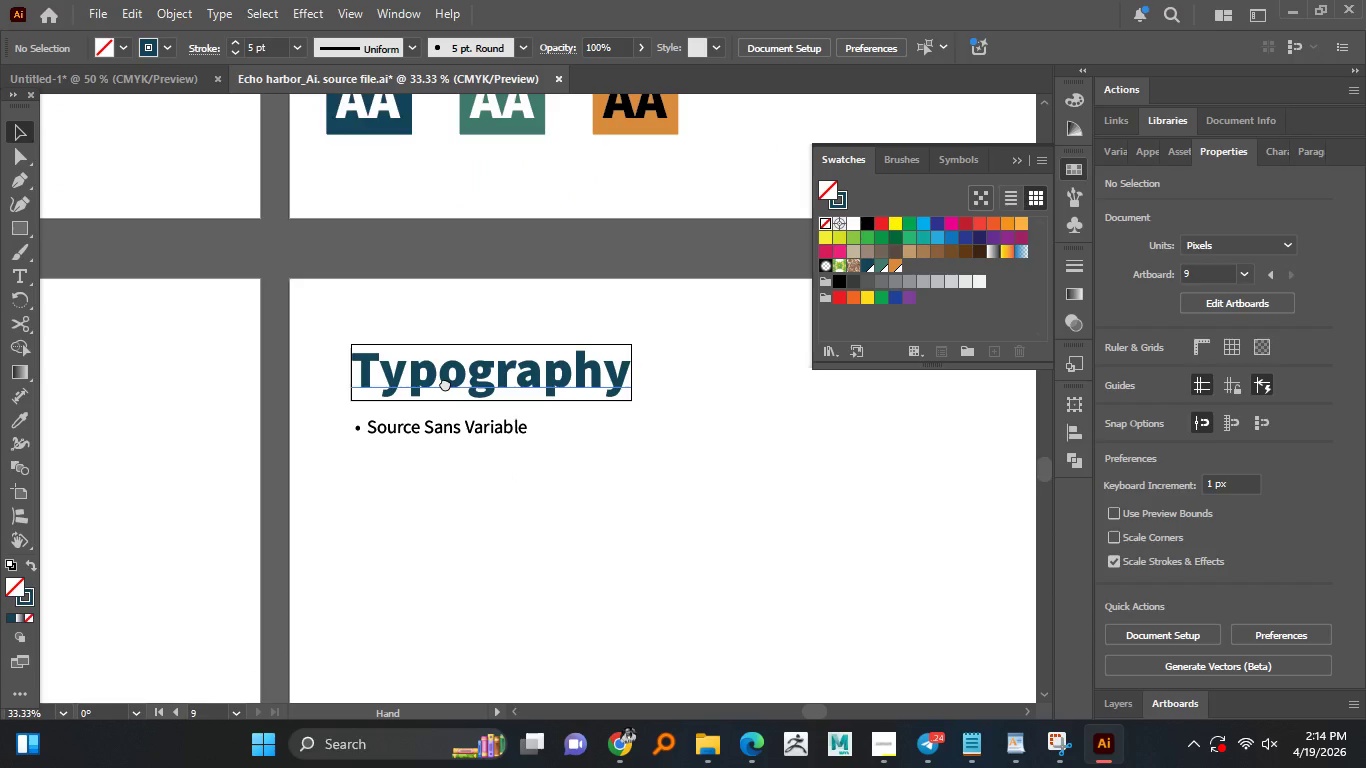 
hold_key(key=AltLeft, duration=0.42)
 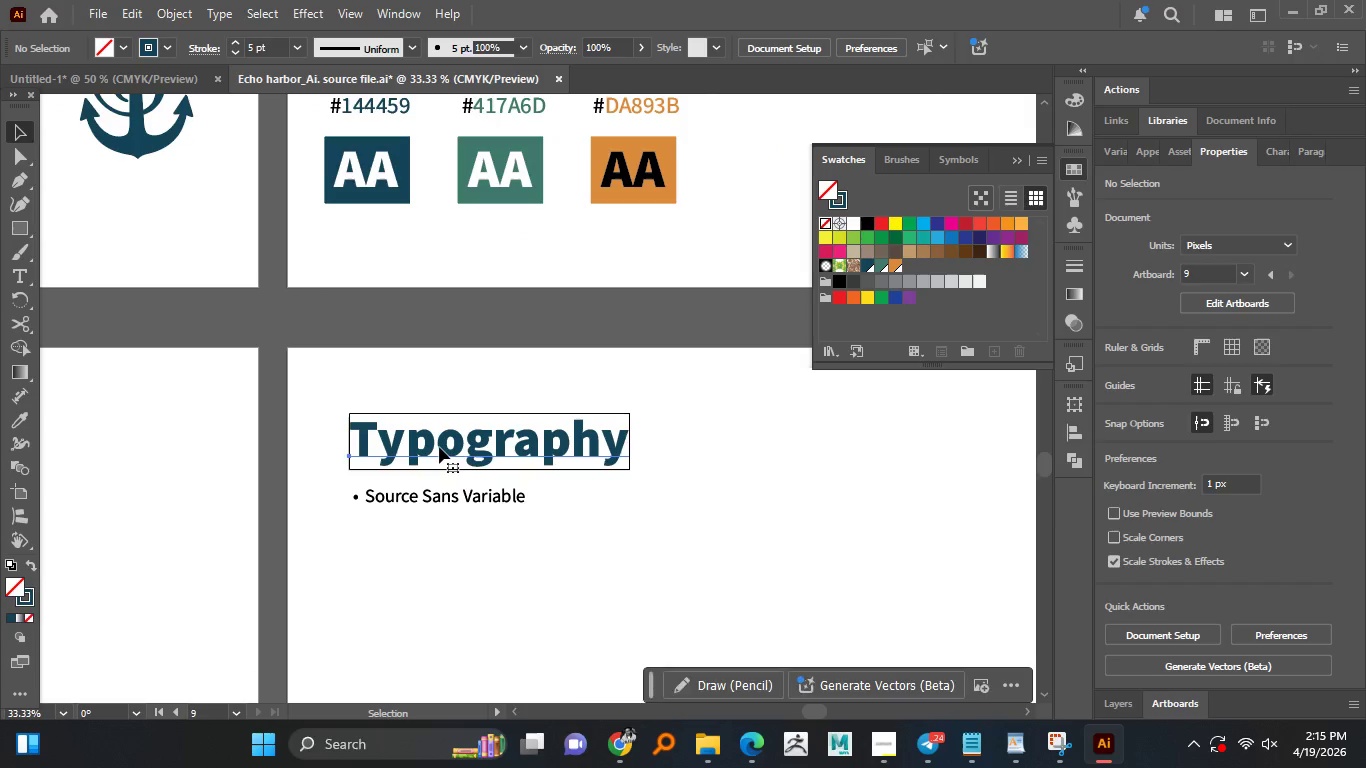 
double_click([439, 447])
 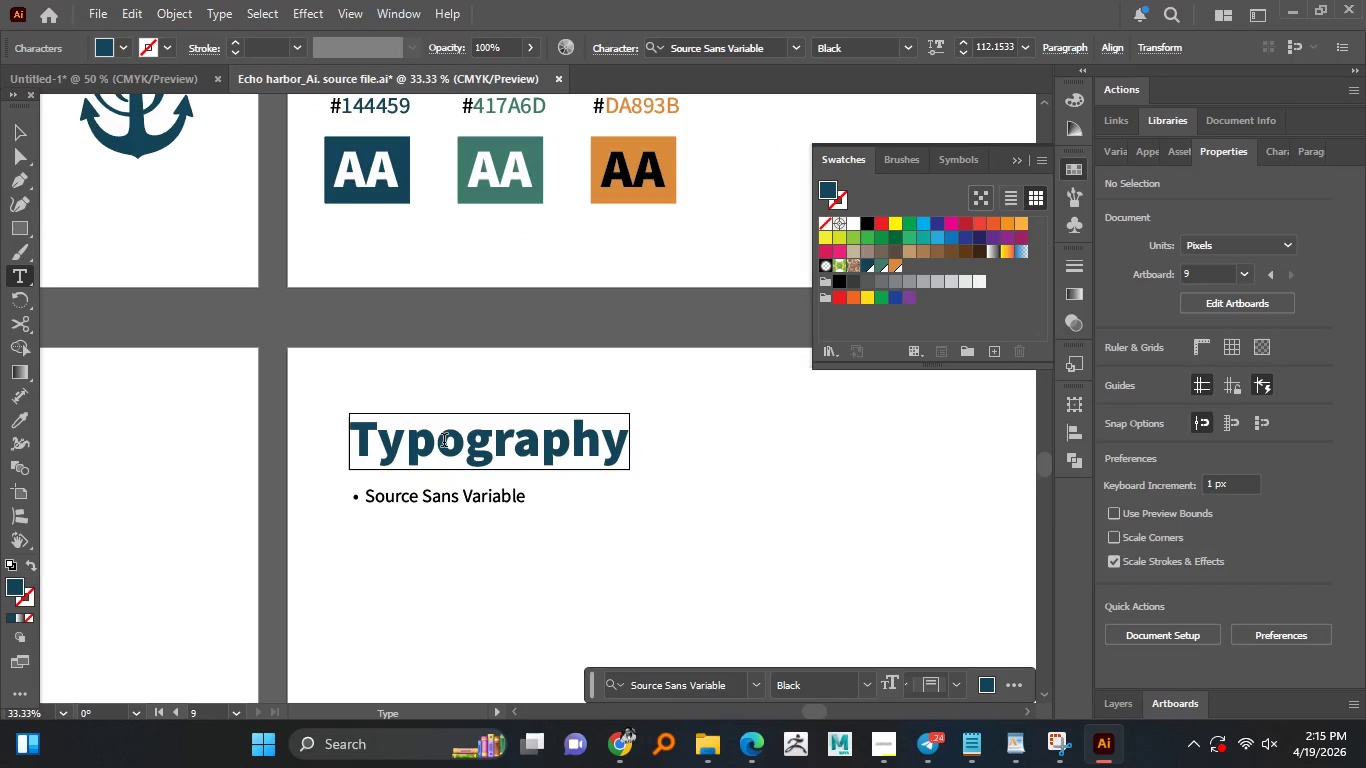 
key(Control+ControlLeft)
 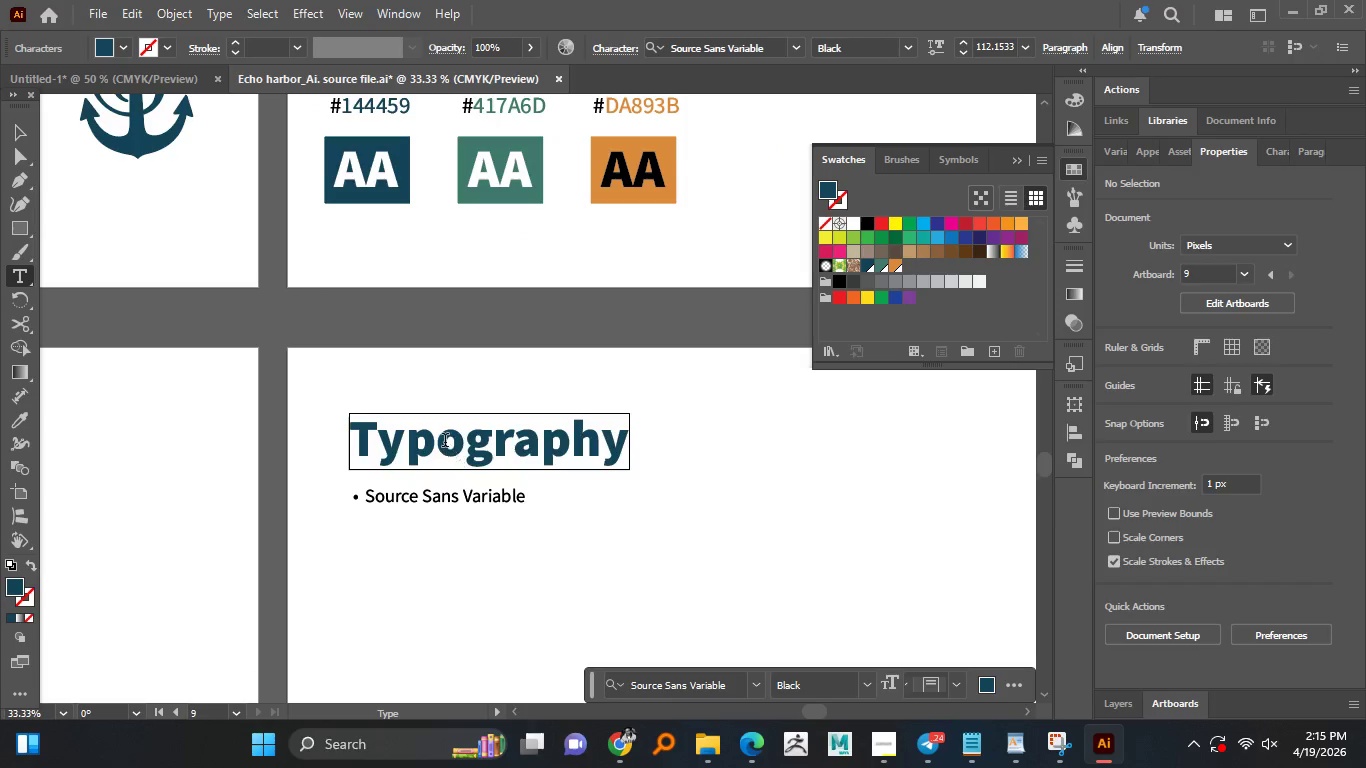 
left_click([445, 442])
 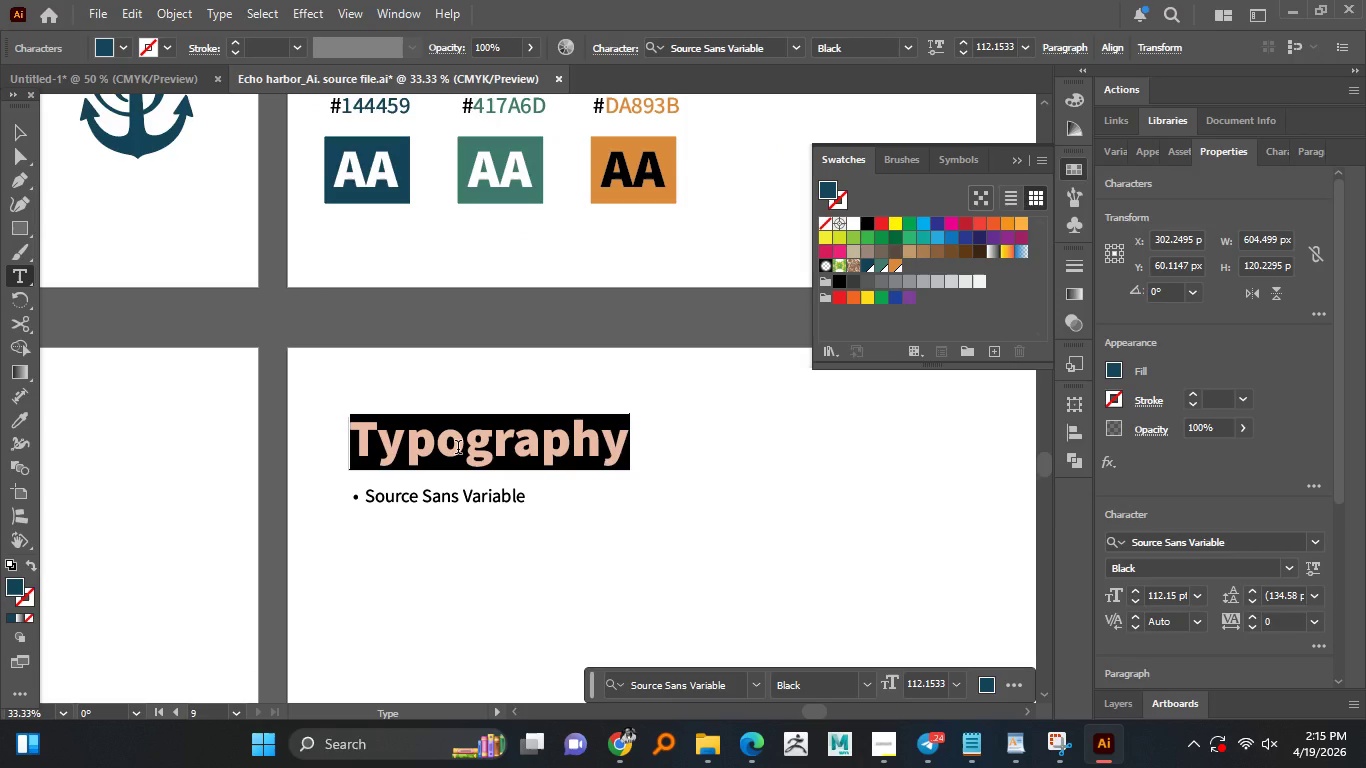 
hold_key(key=ShiftLeft, duration=1.5)
 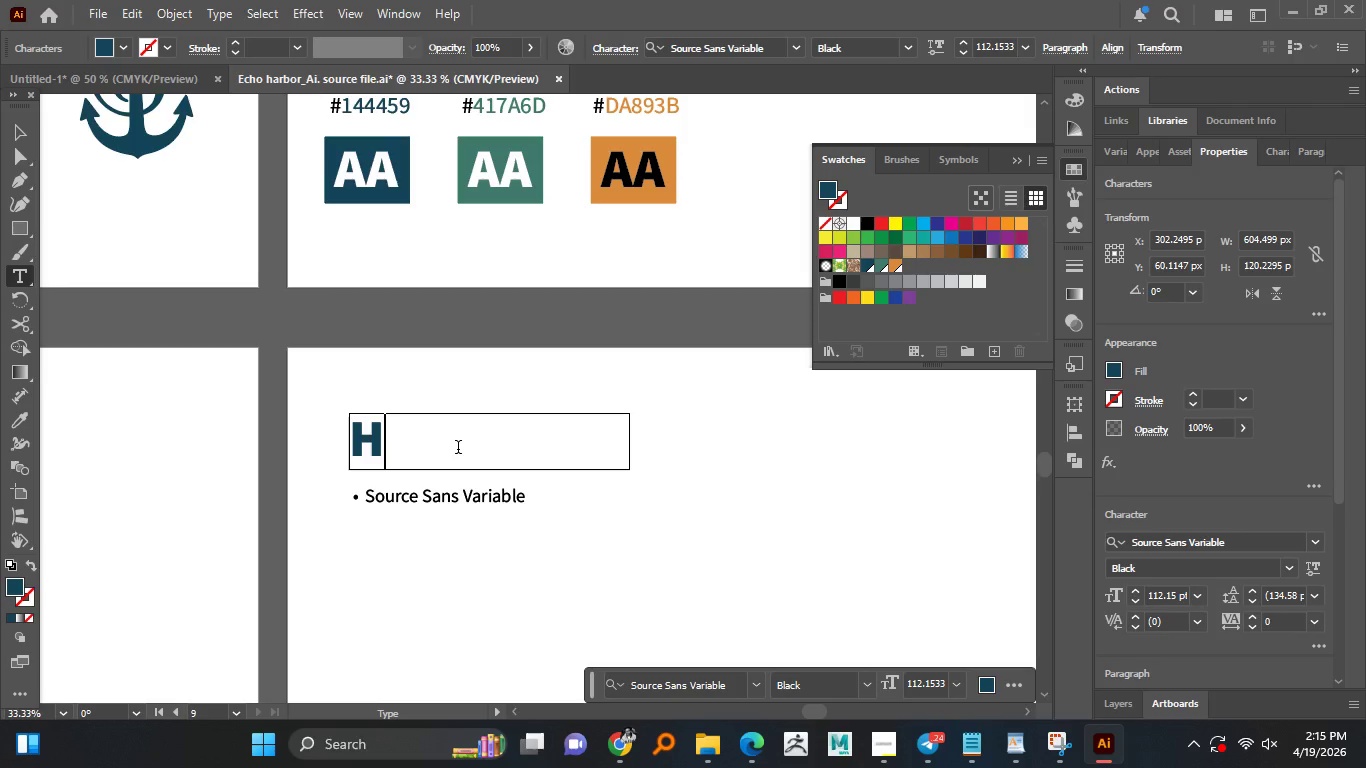 
type(H)
key(Backspace)
type(Fonts )
 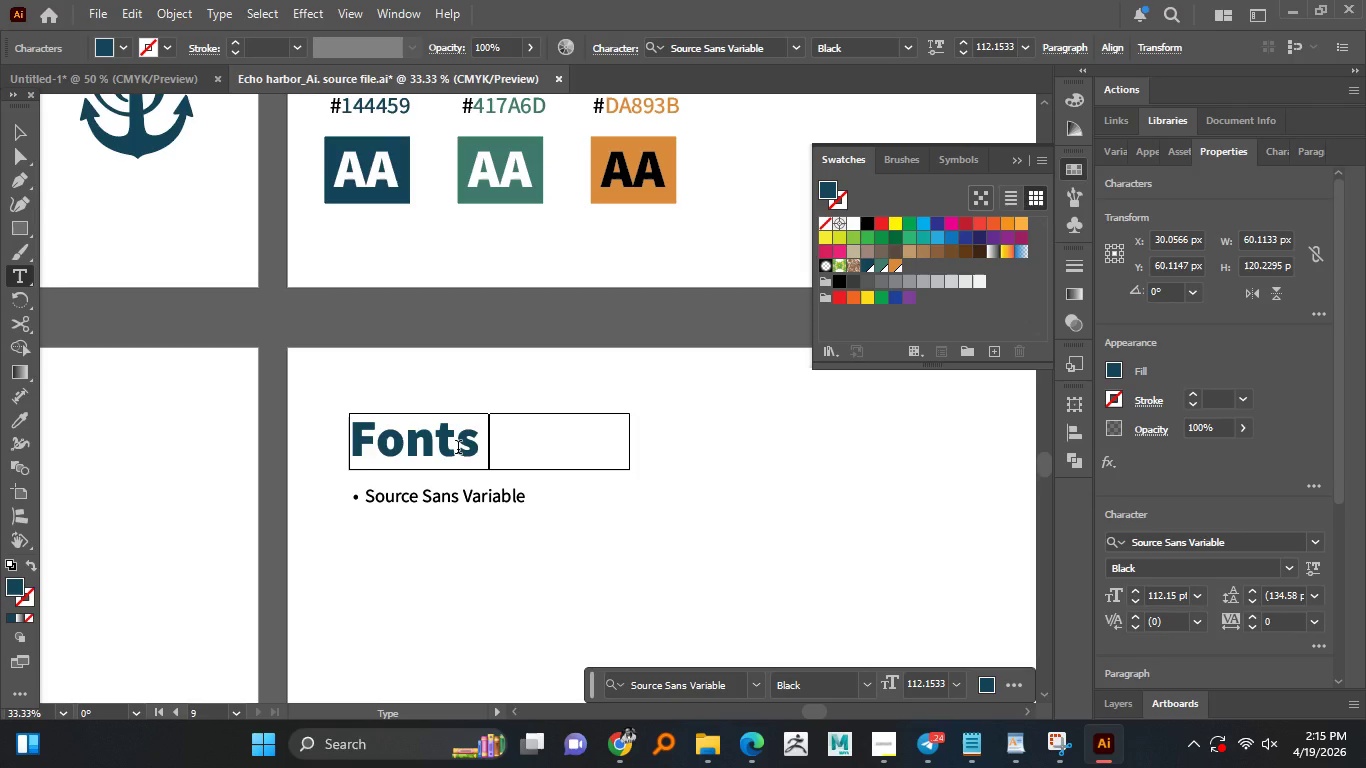 
wait(30.45)
 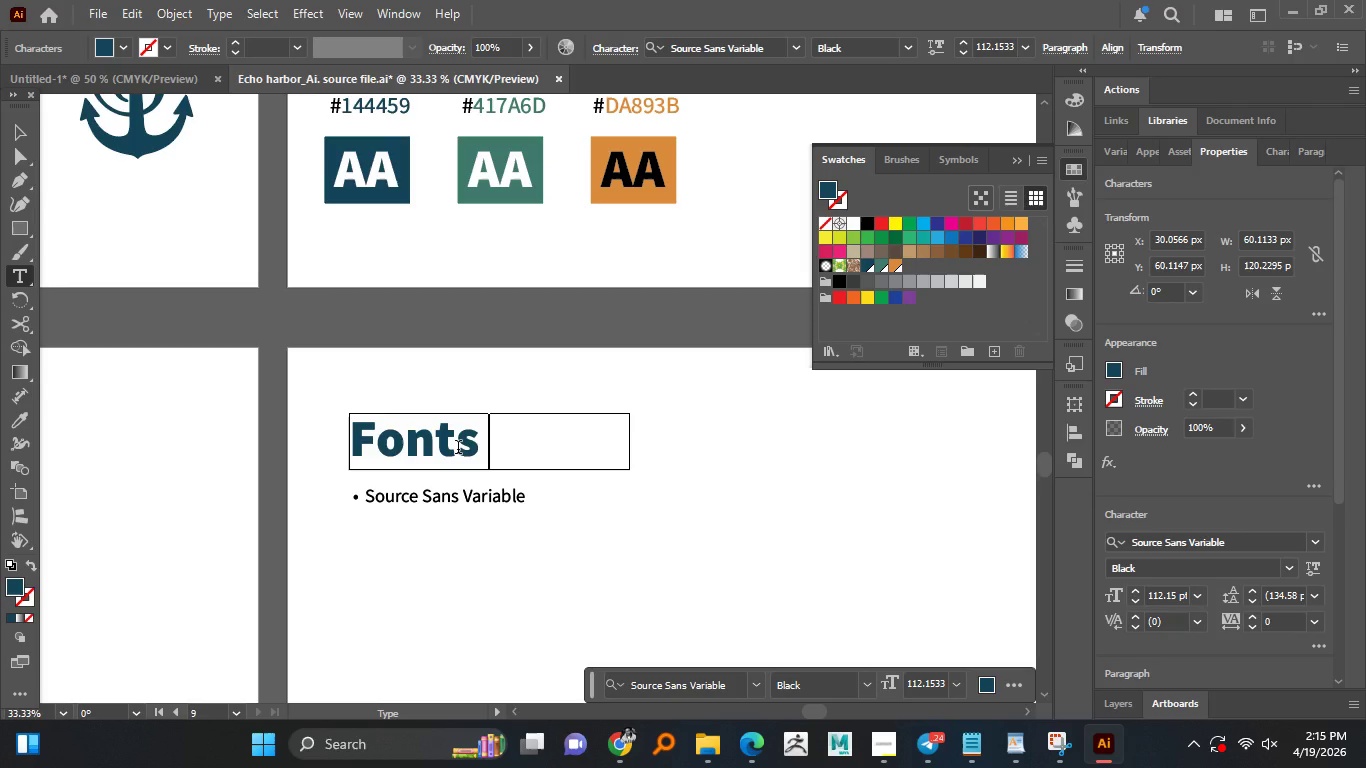 
key(Control+I)
 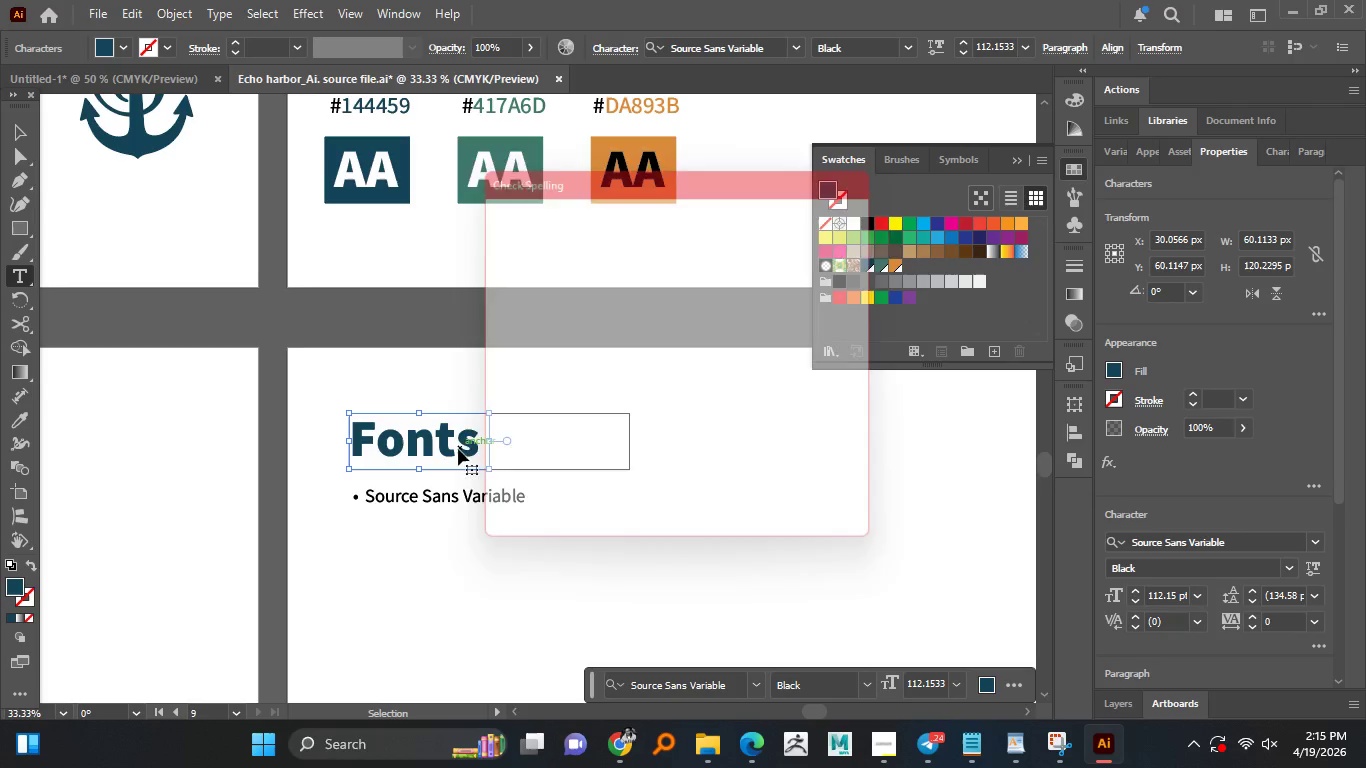 
key(Space)
 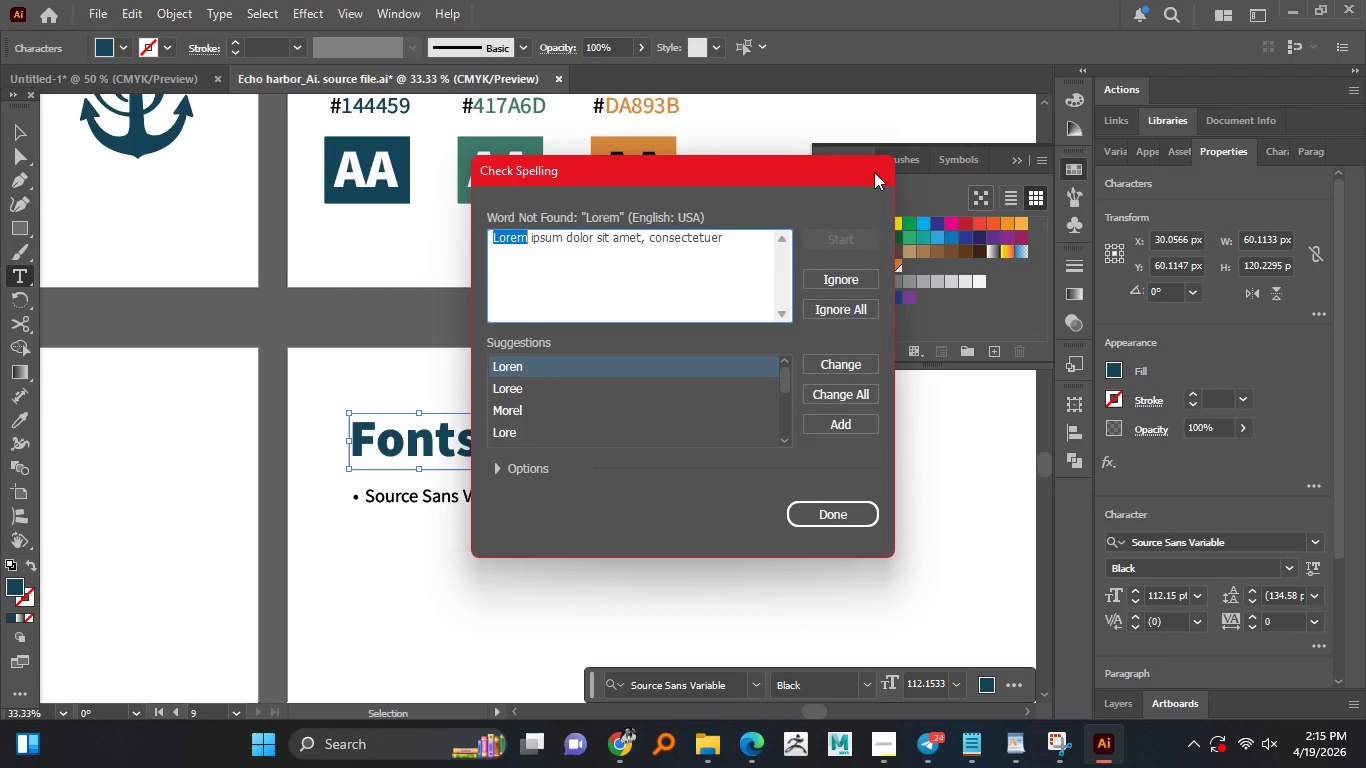 
left_click([856, 517])
 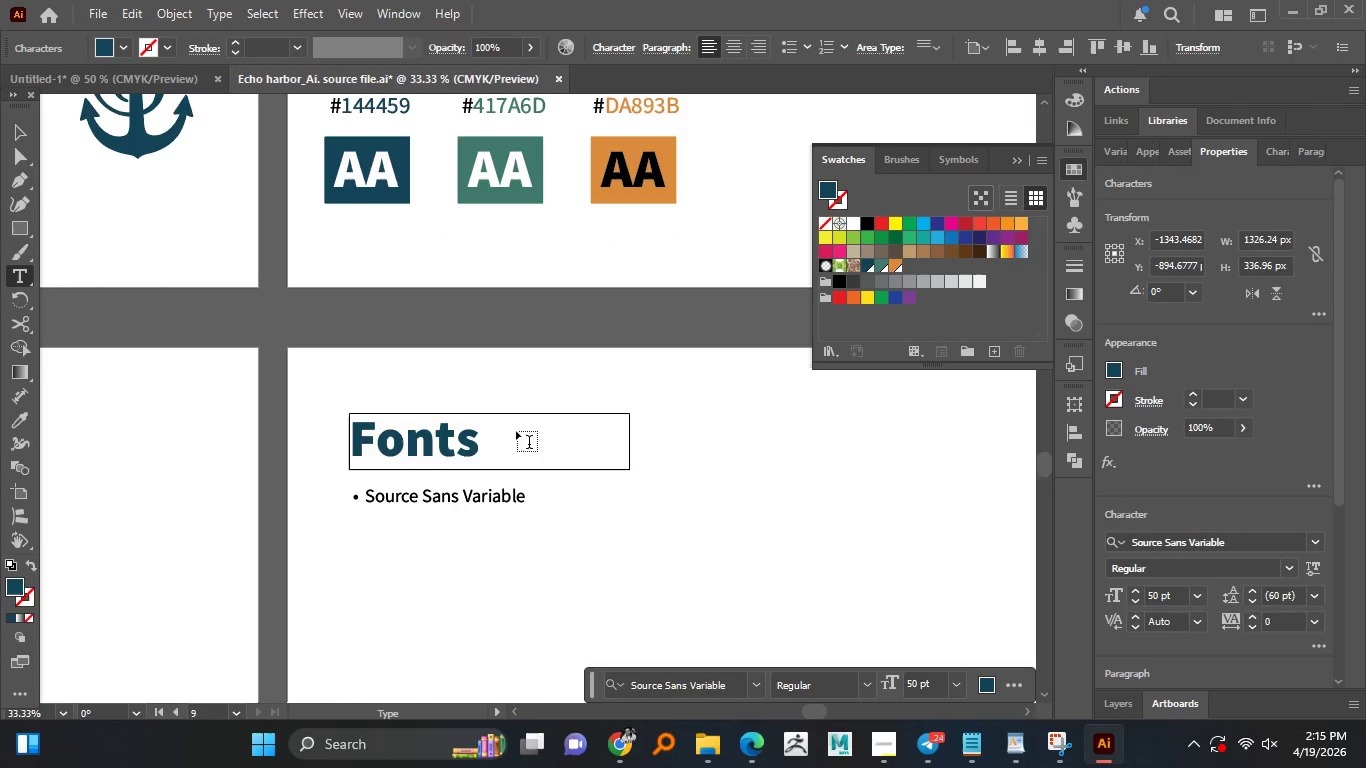 
left_click([513, 435])
 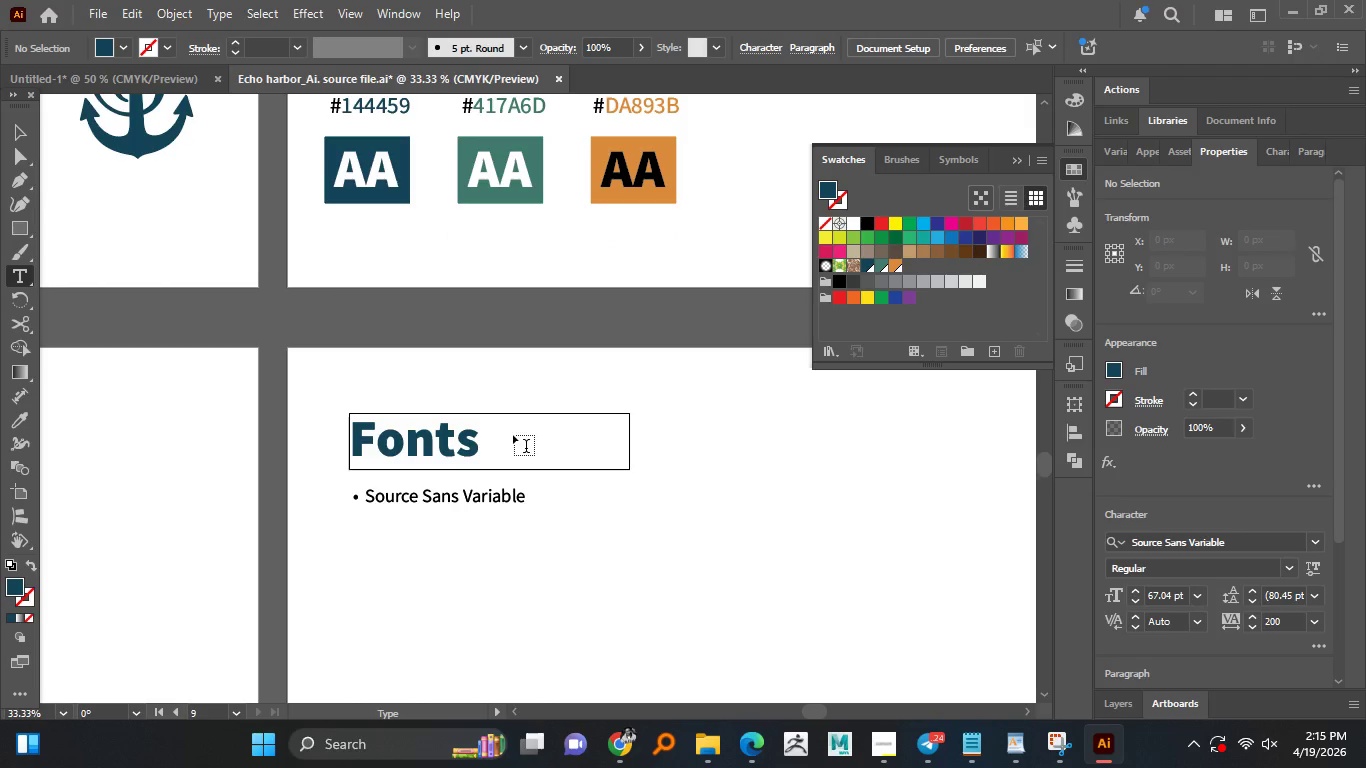 
key(Control+Y)
 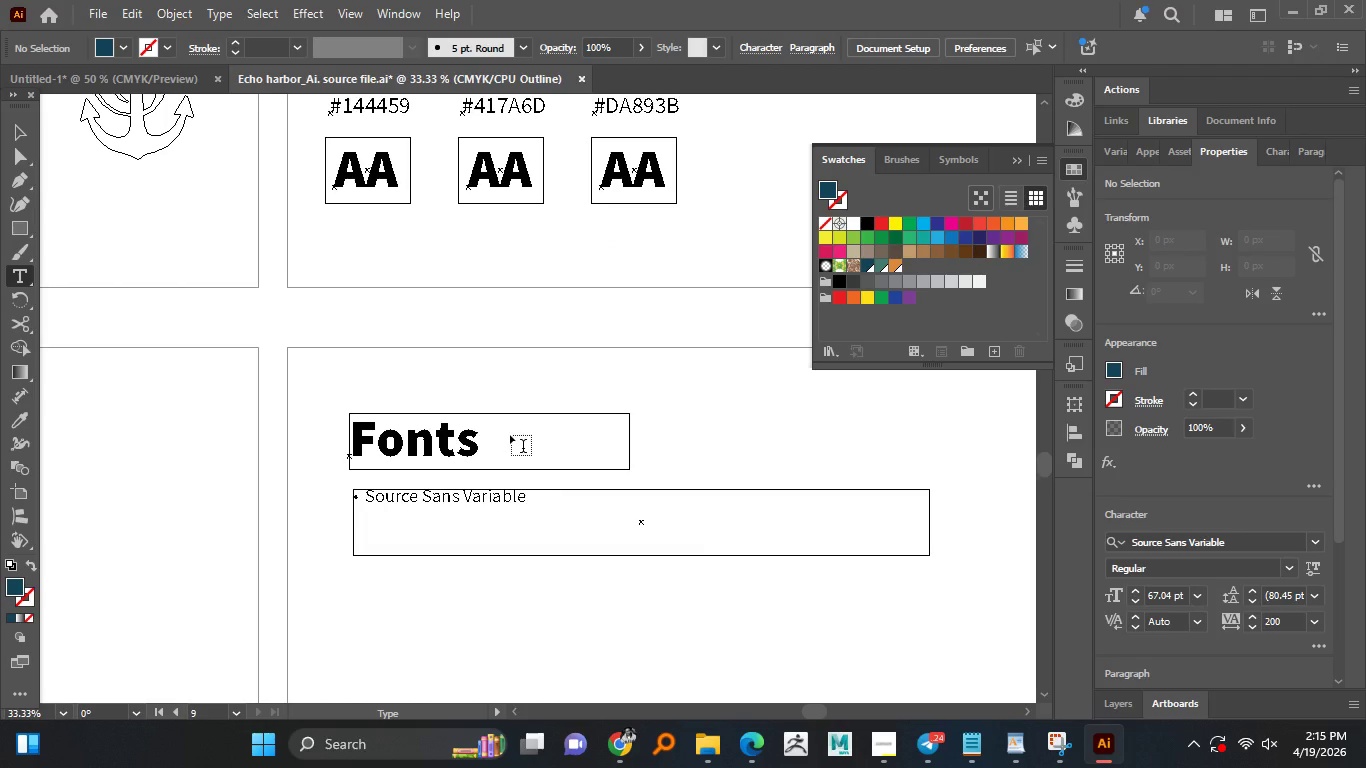 
hold_key(key=AltLeft, duration=0.44)
 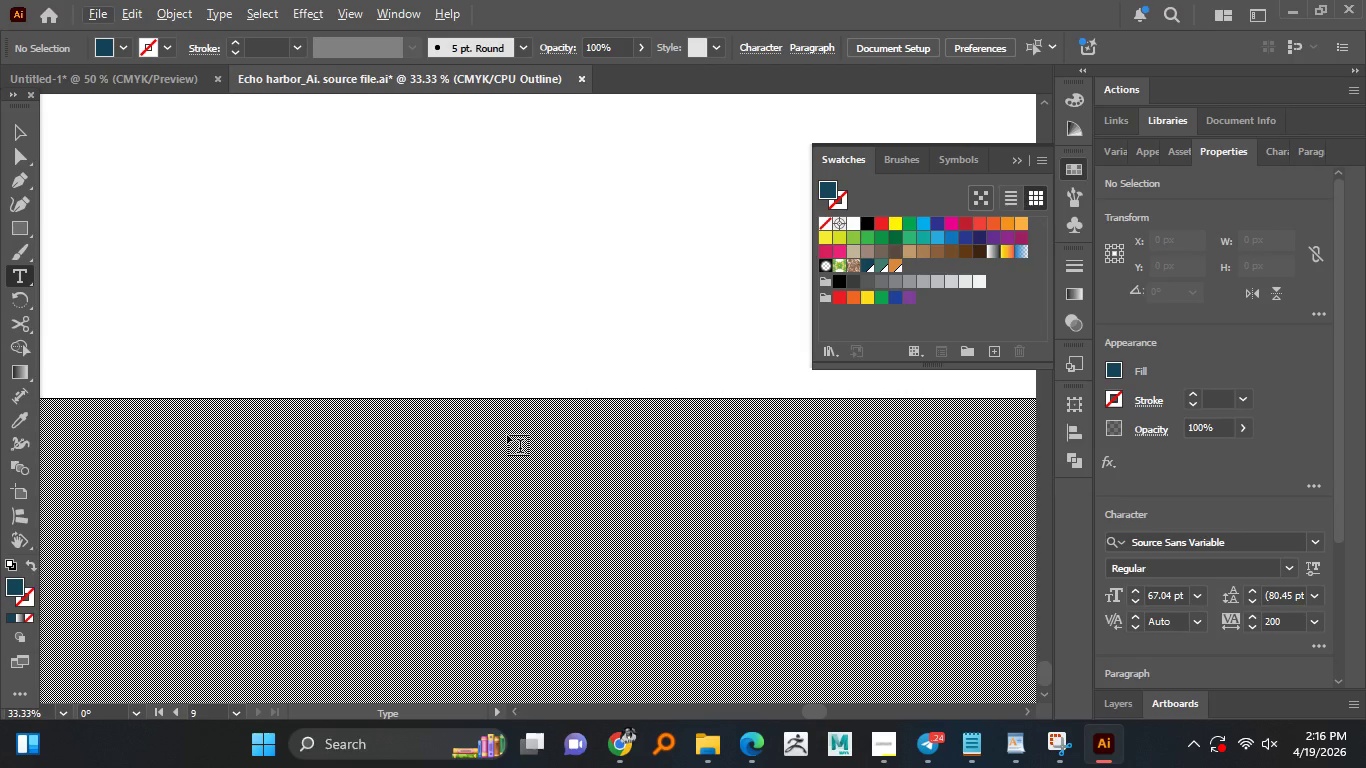 
wait(20.89)
 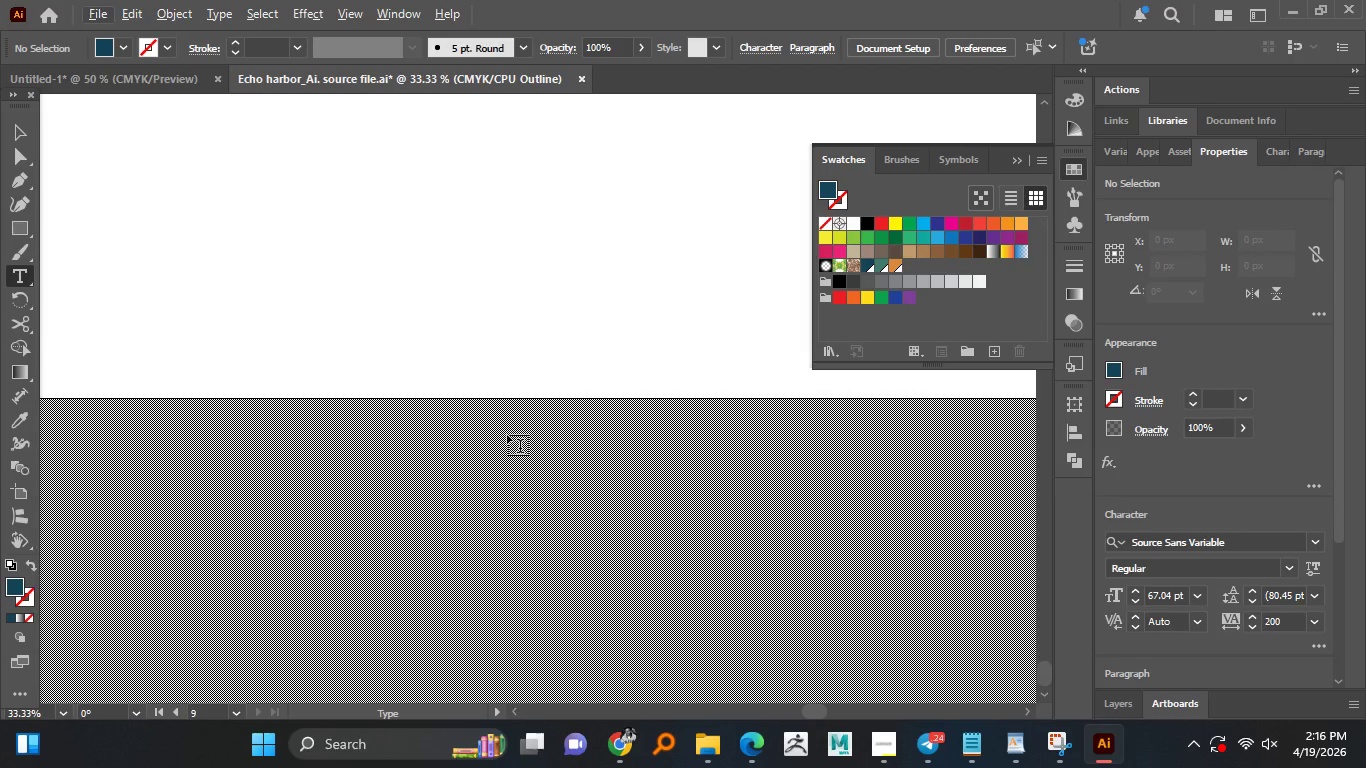 
hold_key(key=AltLeft, duration=1.0)
scroll: coordinate [519, 455], scroll_direction: down, amount: 4.0
 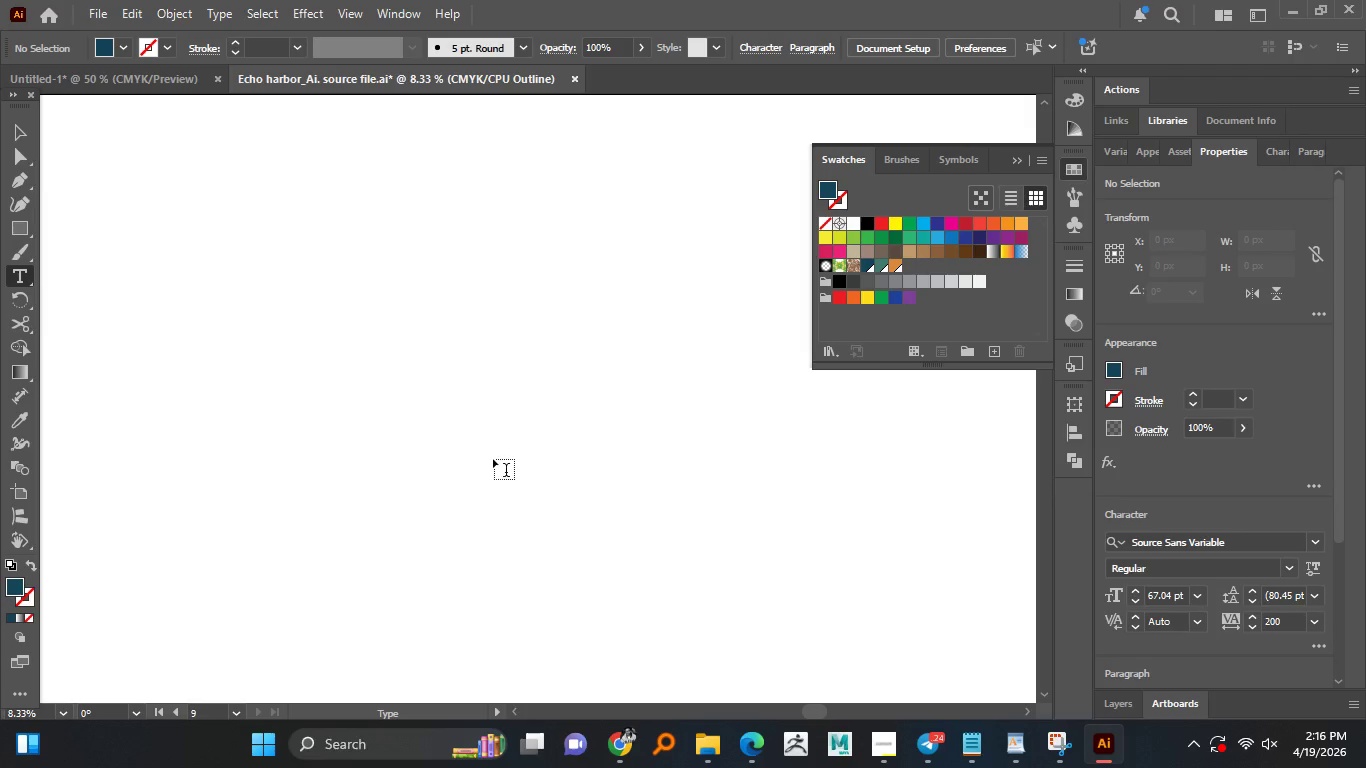 
hold_key(key=AltLeft, duration=0.52)
scroll: coordinate [470, 473], scroll_direction: down, amount: 3.0
 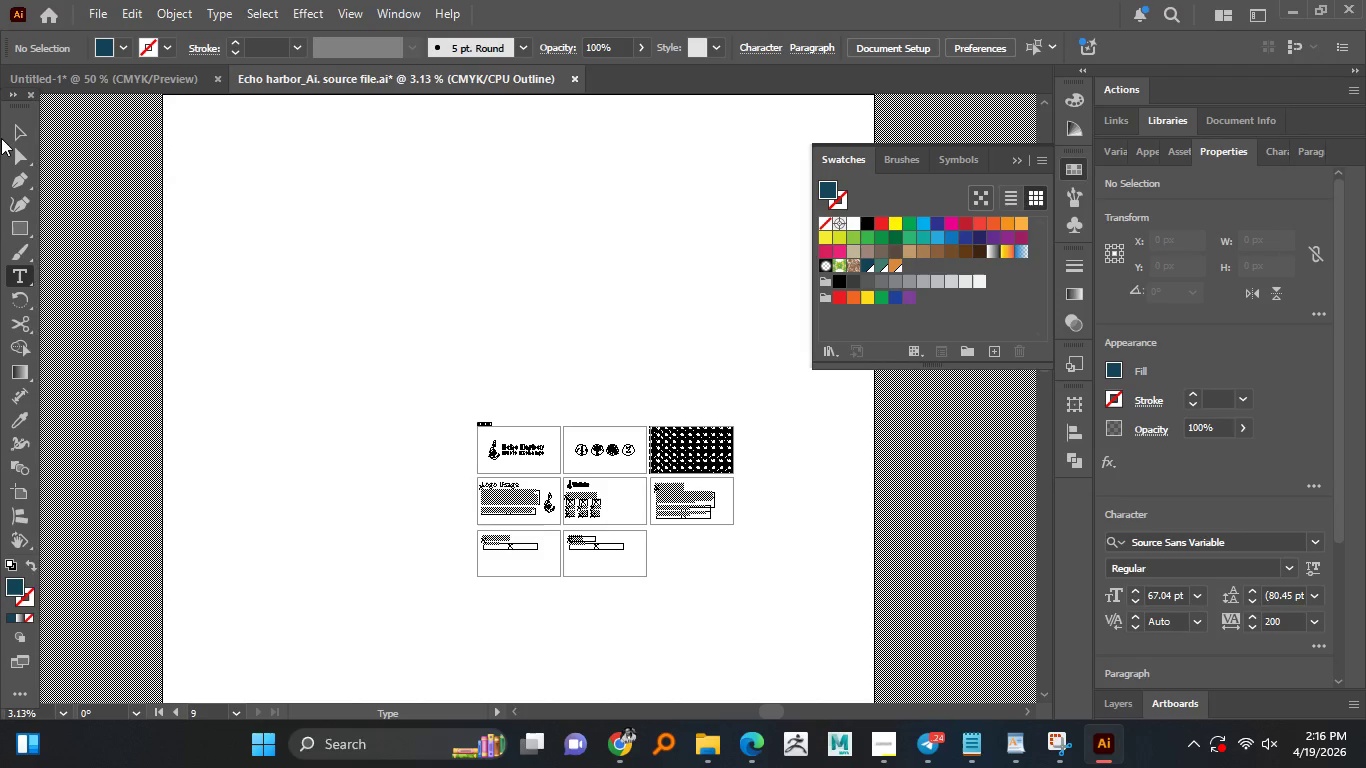 
left_click([18, 136])
 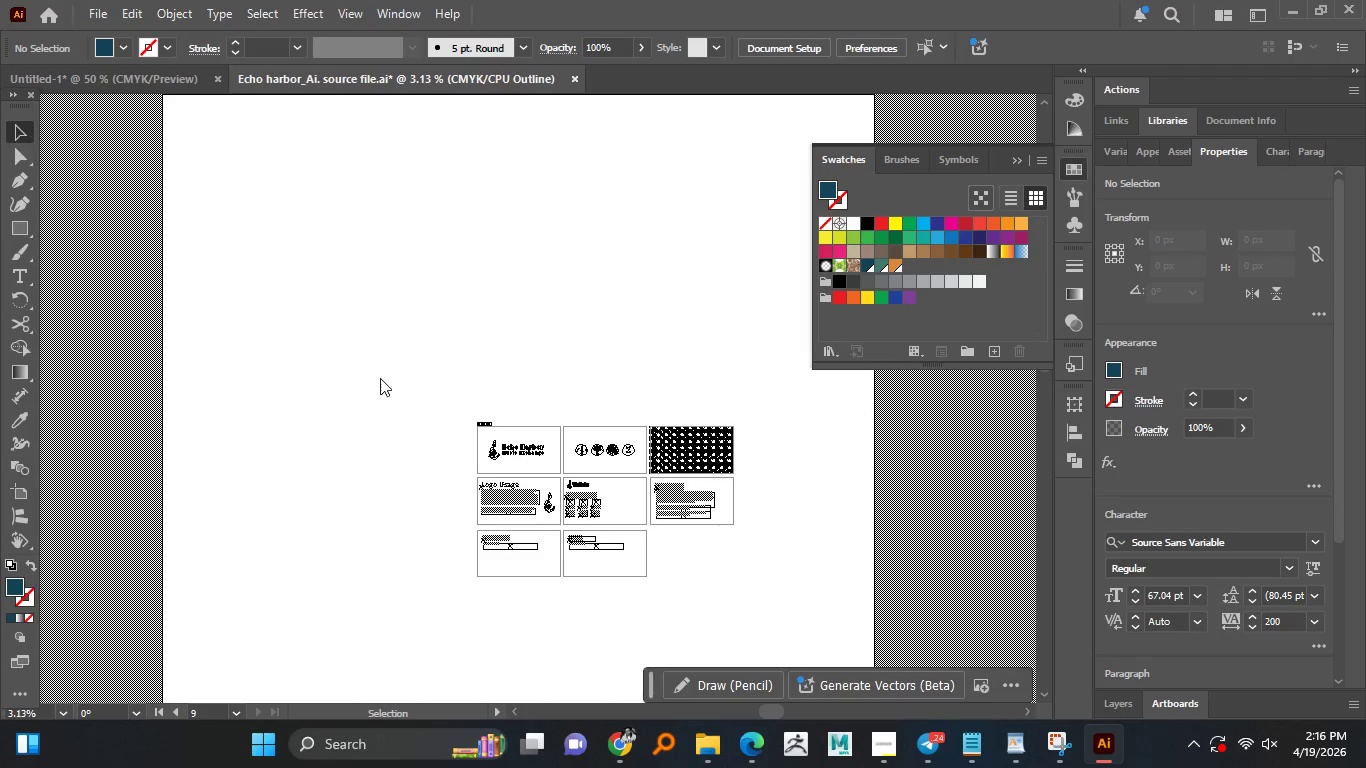 
hold_key(key=AltLeft, duration=1.51)
scroll: coordinate [669, 592], scroll_direction: up, amount: 2.0
 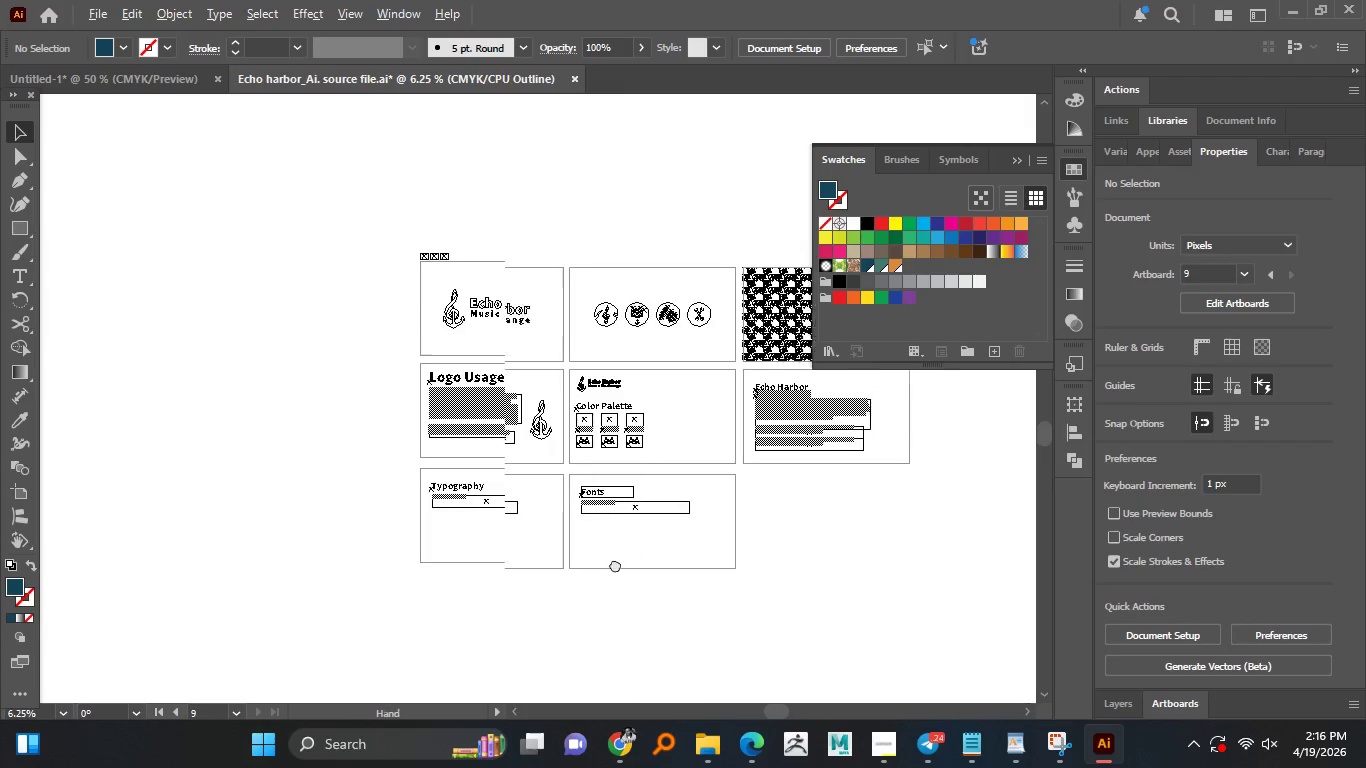 
hold_key(key=AltLeft, duration=0.33)
 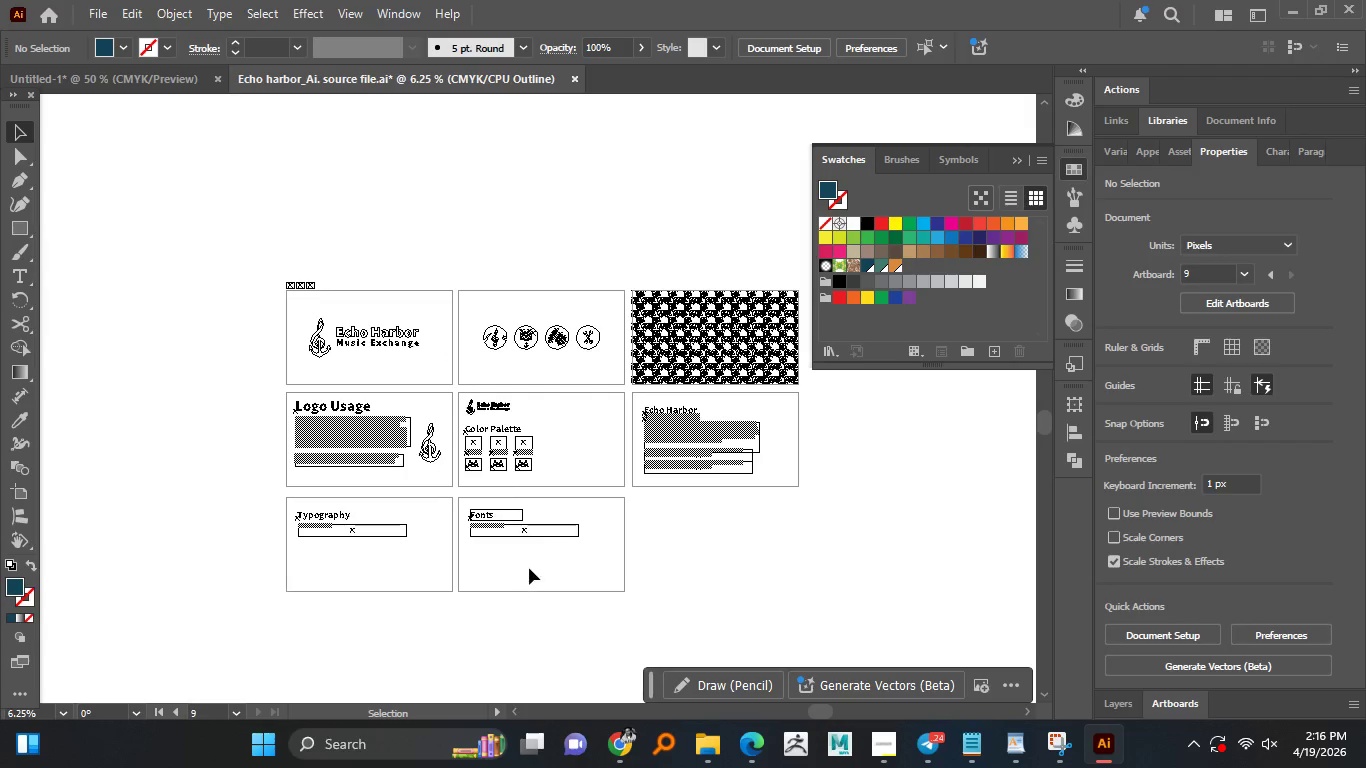 
hold_key(key=AltLeft, duration=0.52)
 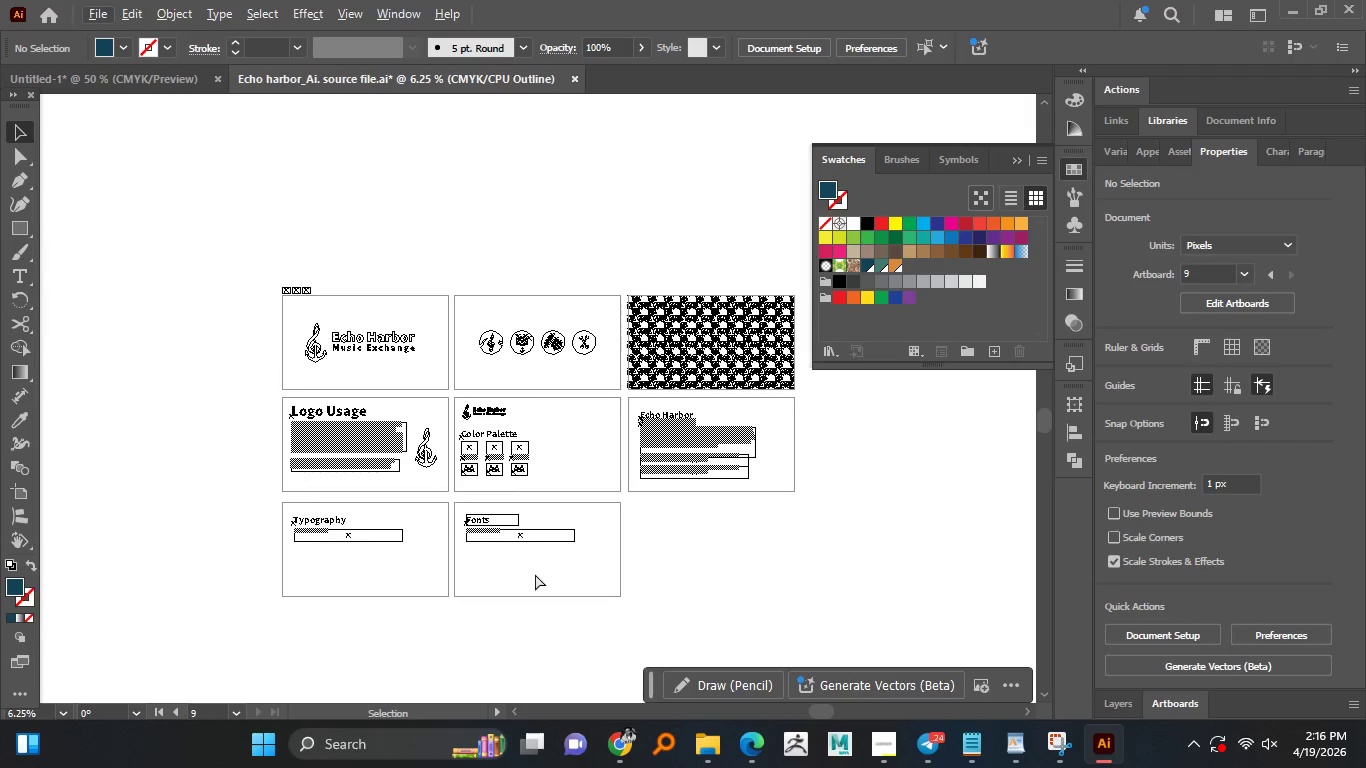 
key(Control+Y)
 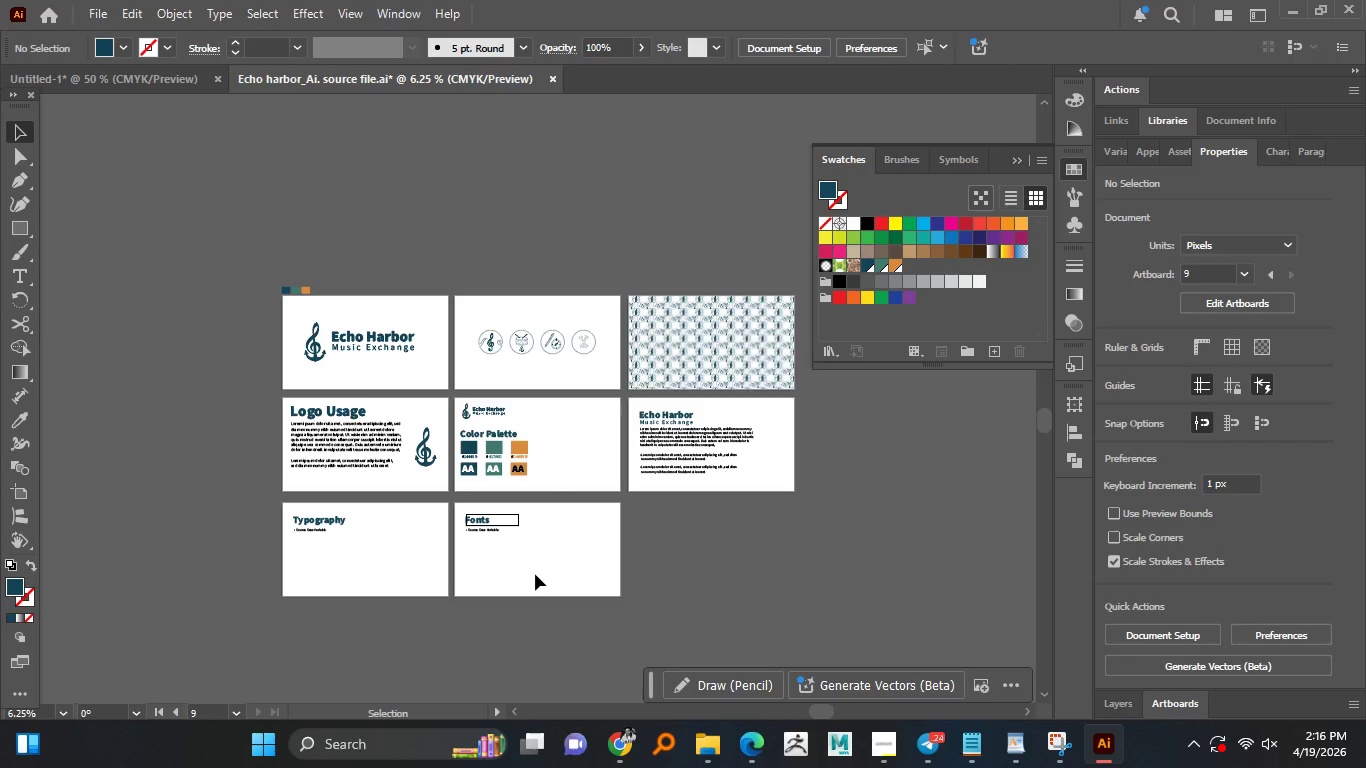 
hold_key(key=AltLeft, duration=1.52)
scroll: coordinate [556, 531], scroll_direction: up, amount: 1.0
 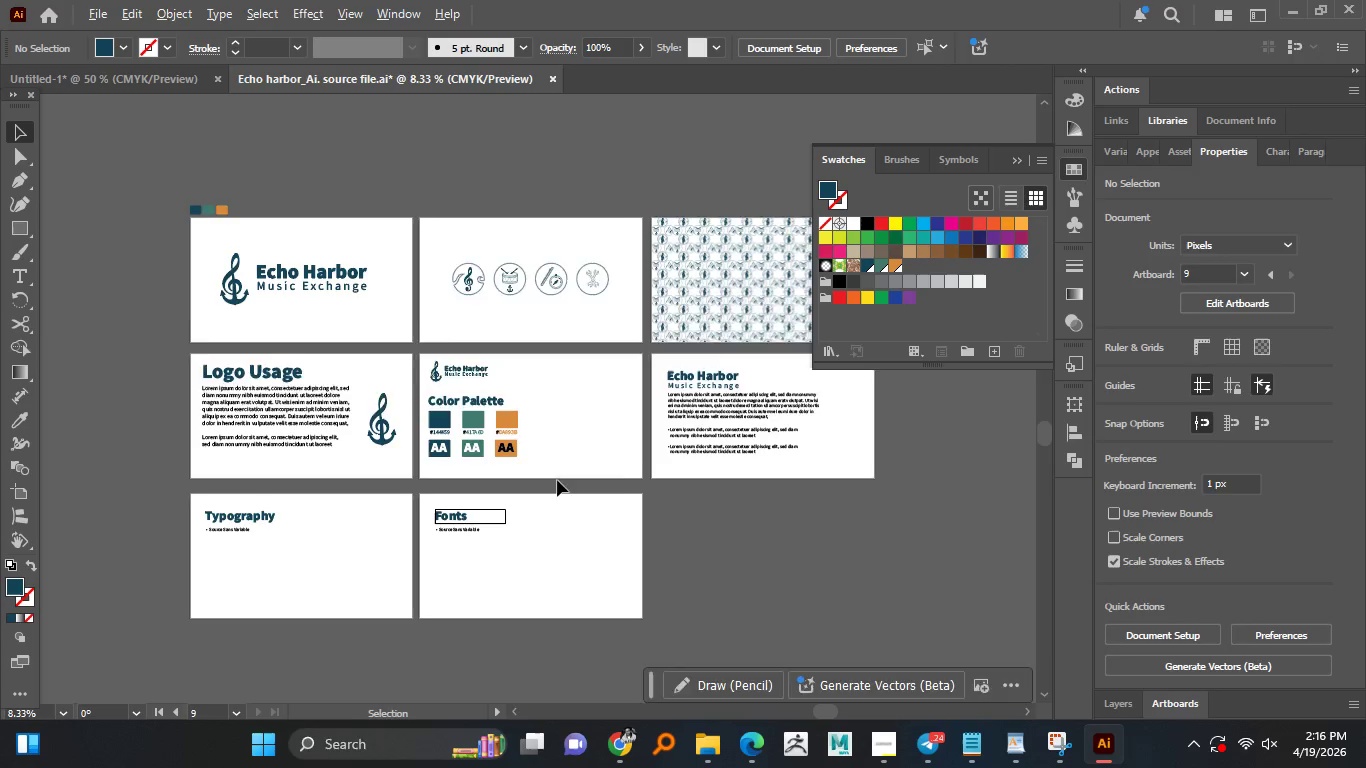 
hold_key(key=AltLeft, duration=1.06)
scroll: coordinate [552, 445], scroll_direction: up, amount: 1.0
 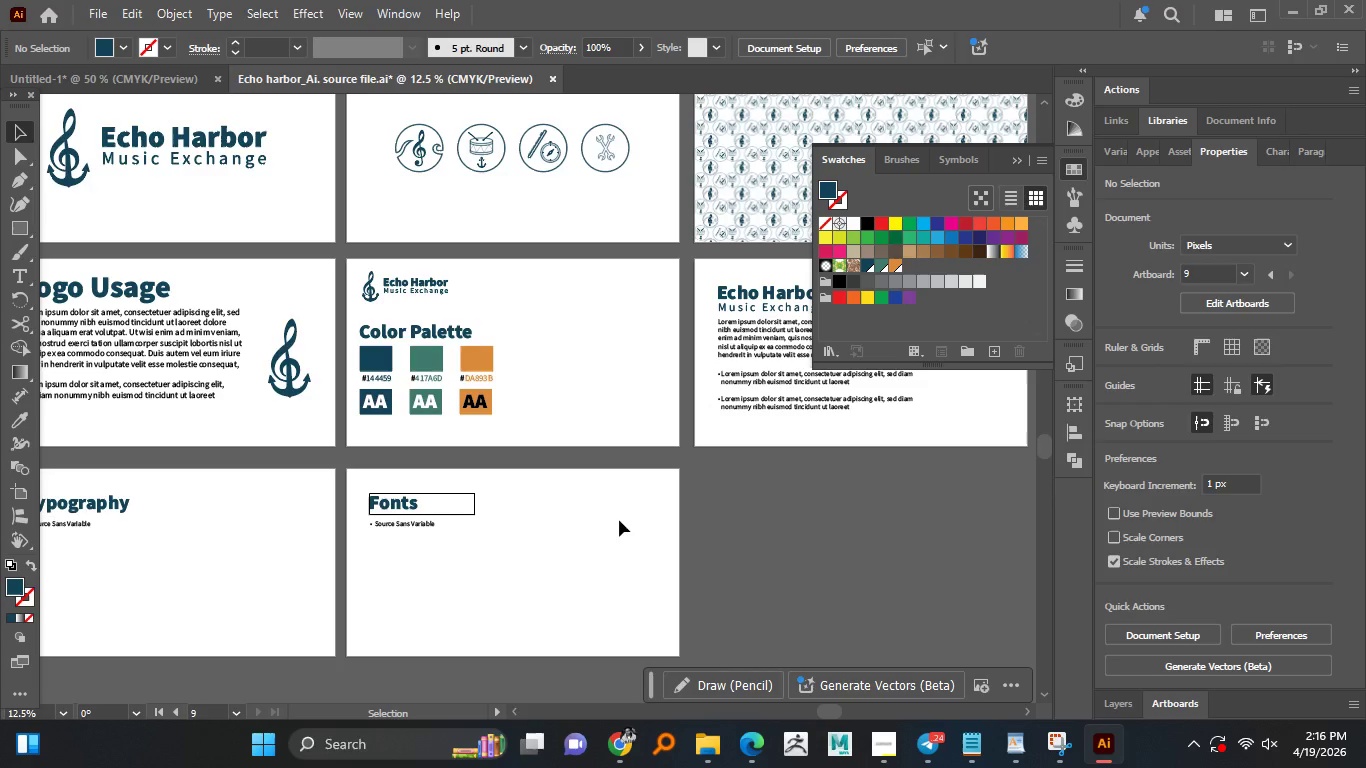 
left_click([619, 520])
 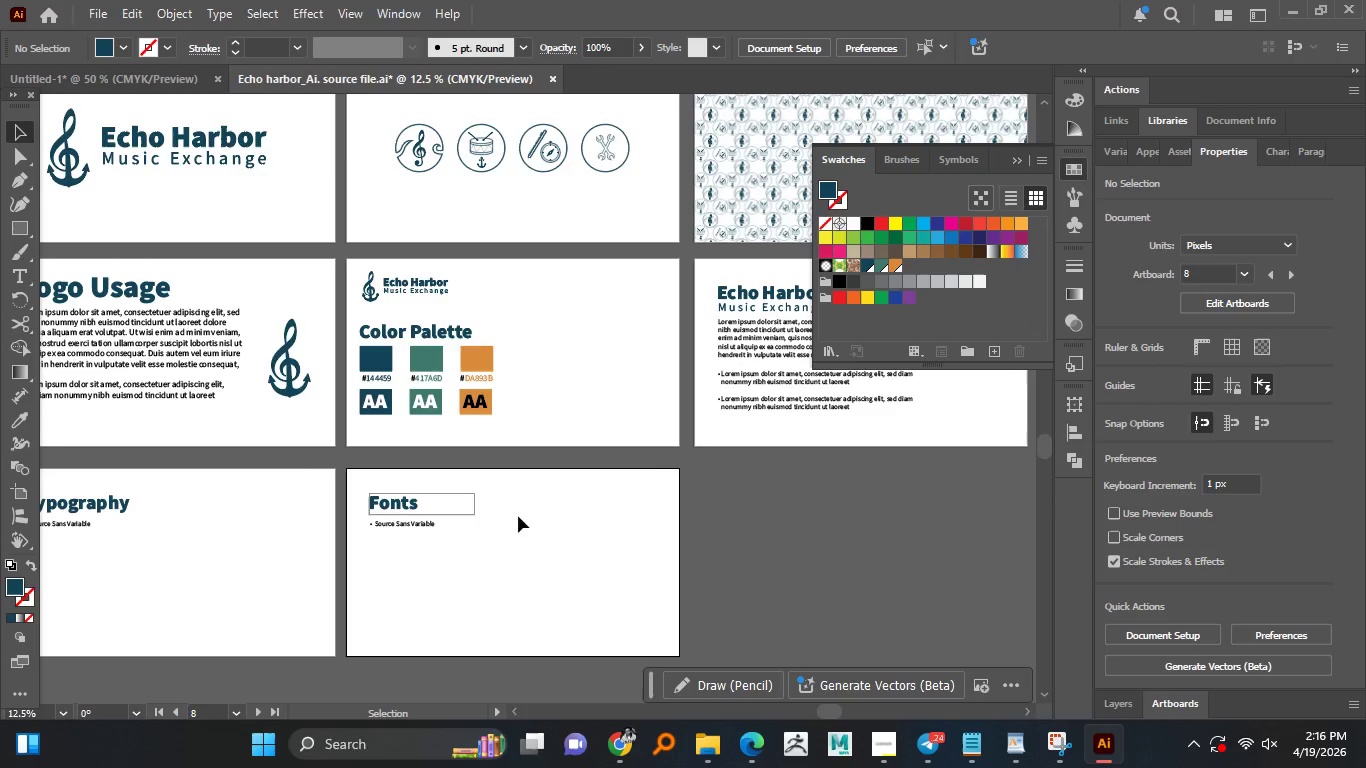 
hold_key(key=AltLeft, duration=0.48)
scroll: coordinate [474, 515], scroll_direction: up, amount: 2.0
 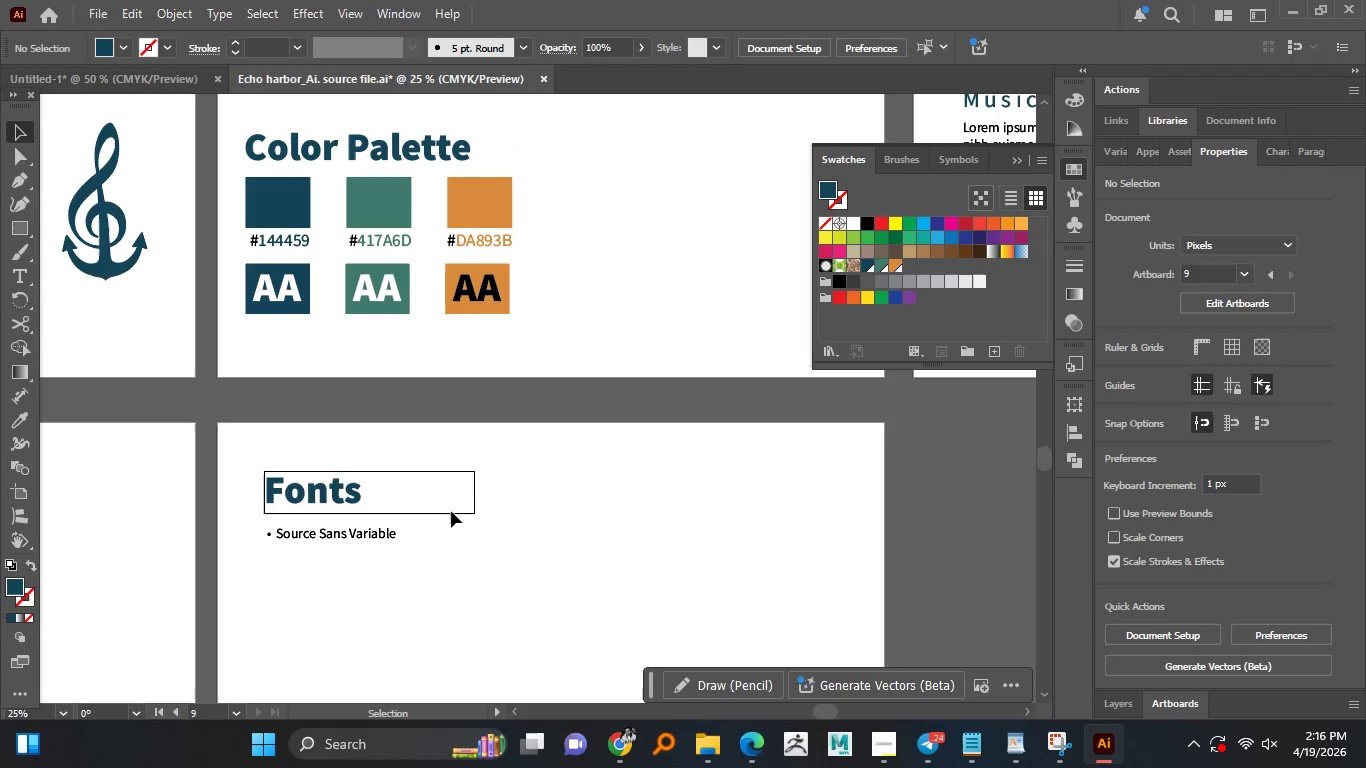 
left_click_drag(start_coordinate=[492, 459], to_coordinate=[462, 525])
 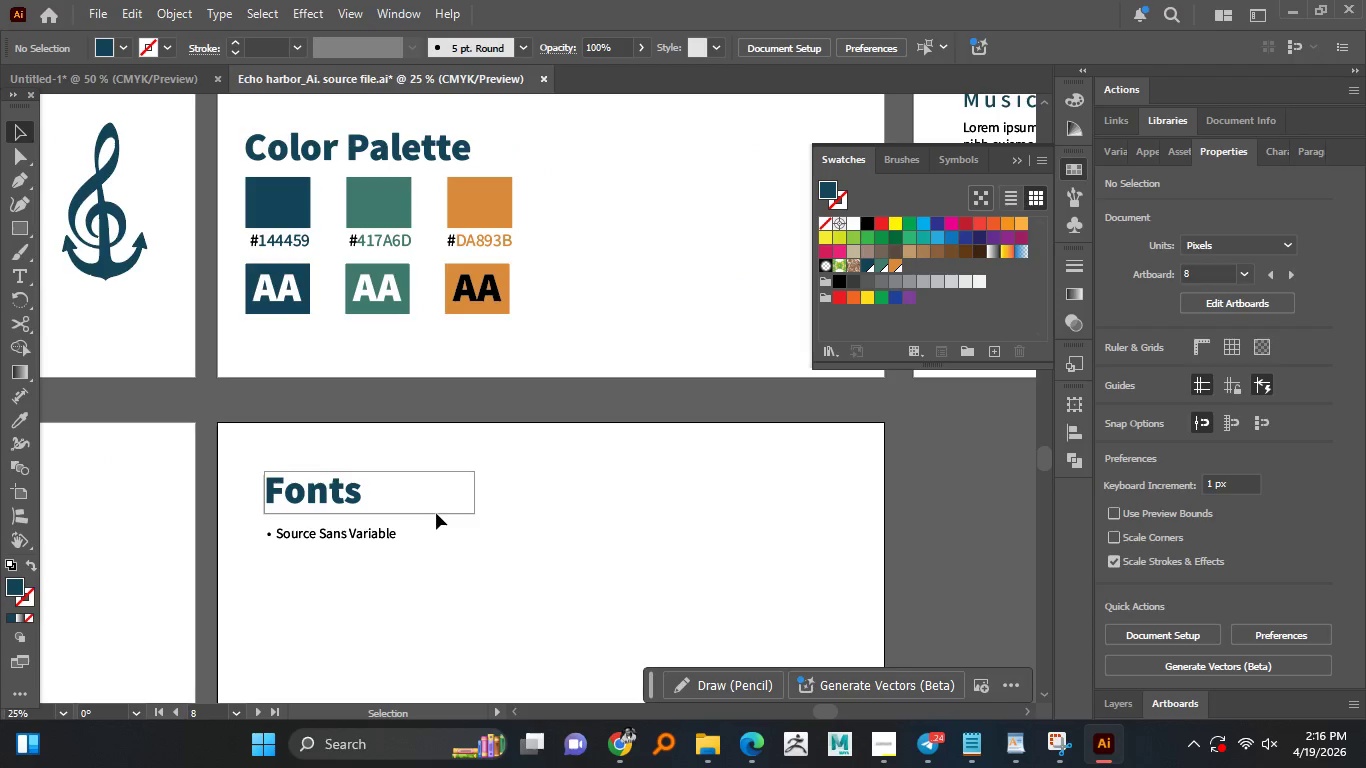 
left_click([436, 513])
 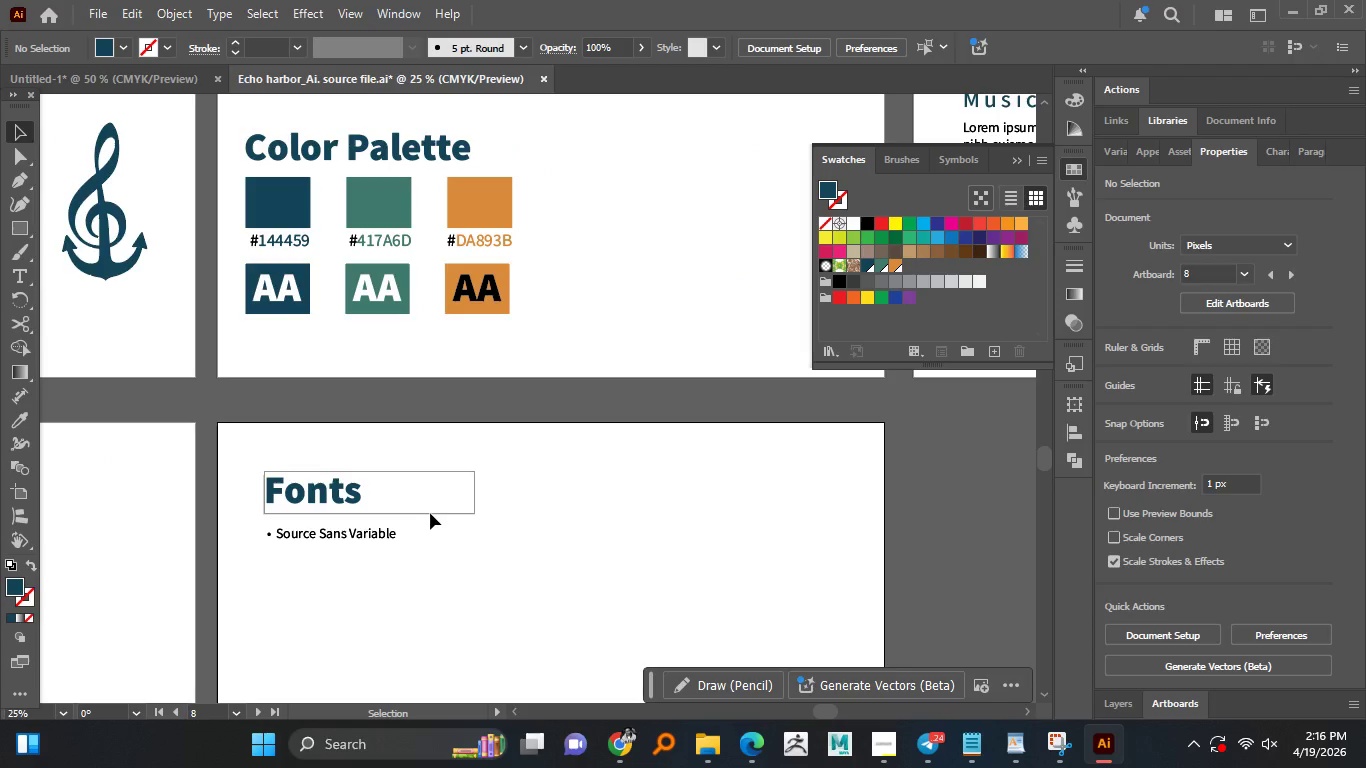 
hold_key(key=AltLeft, duration=1.5)
scroll: coordinate [429, 512], scroll_direction: down, amount: 2.0
 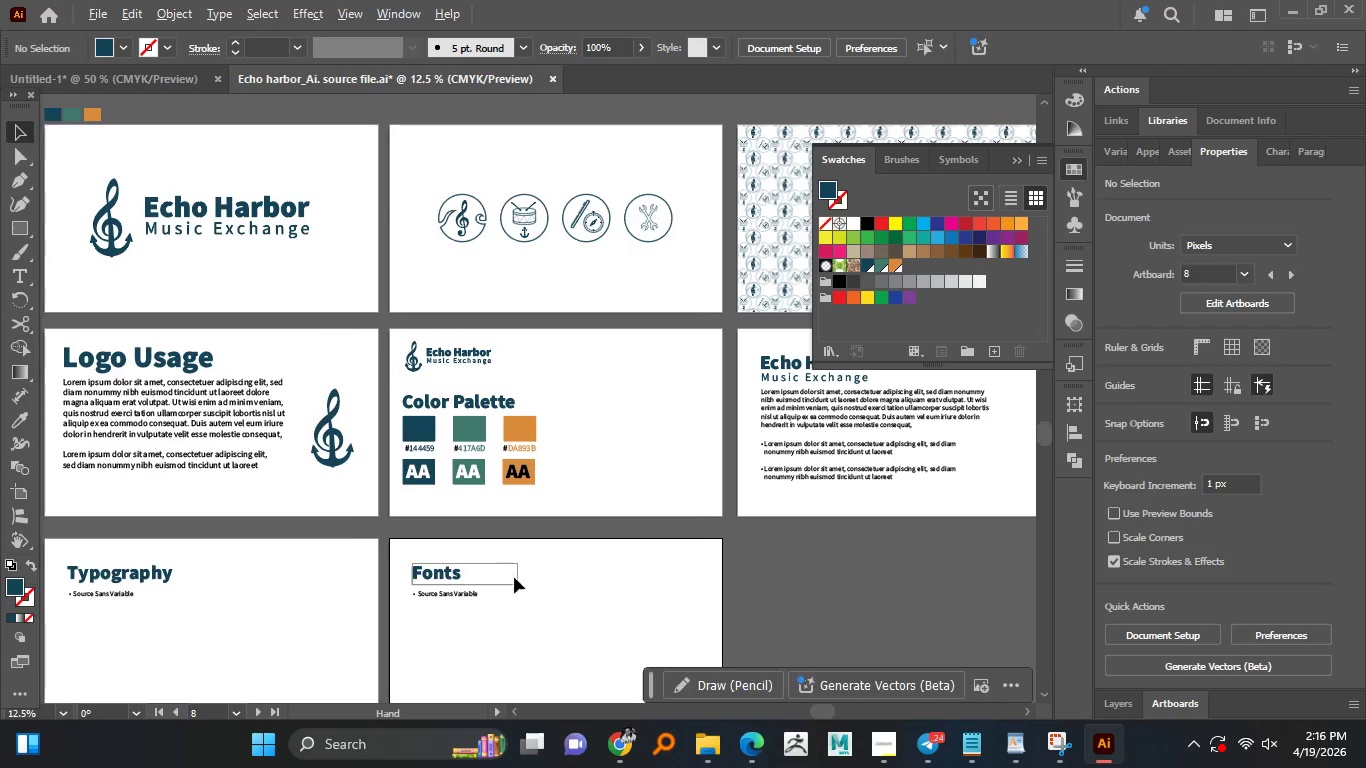 
key(Alt+AltLeft)
 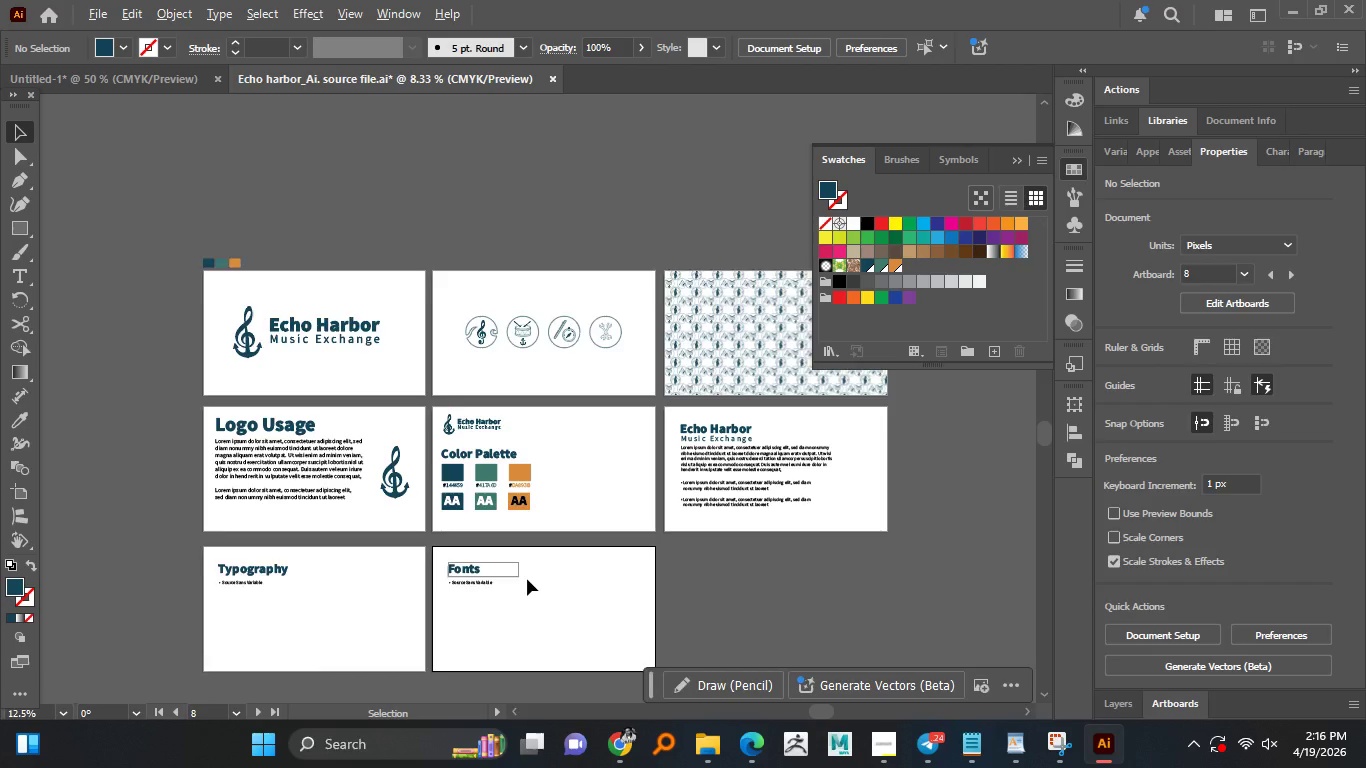 
key(Alt+AltLeft)
 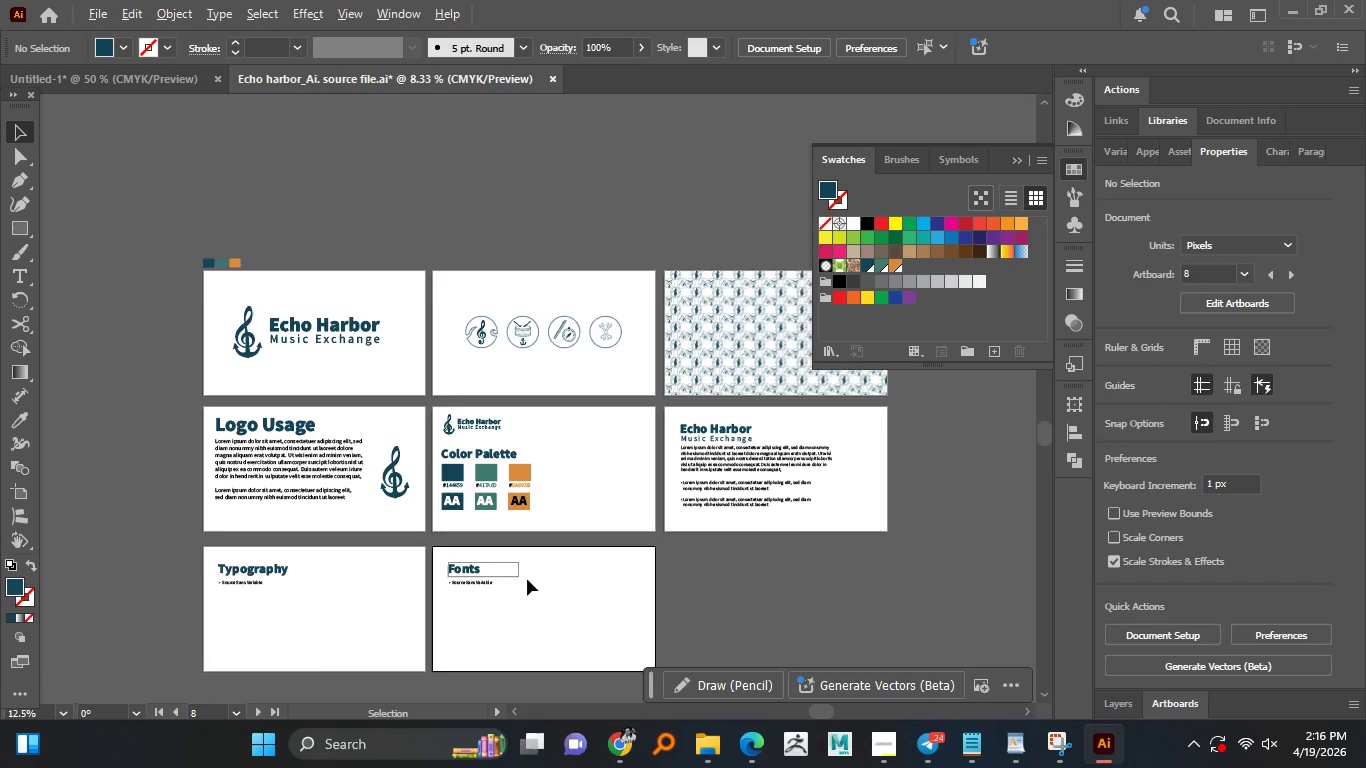 
key(Alt+AltLeft)
 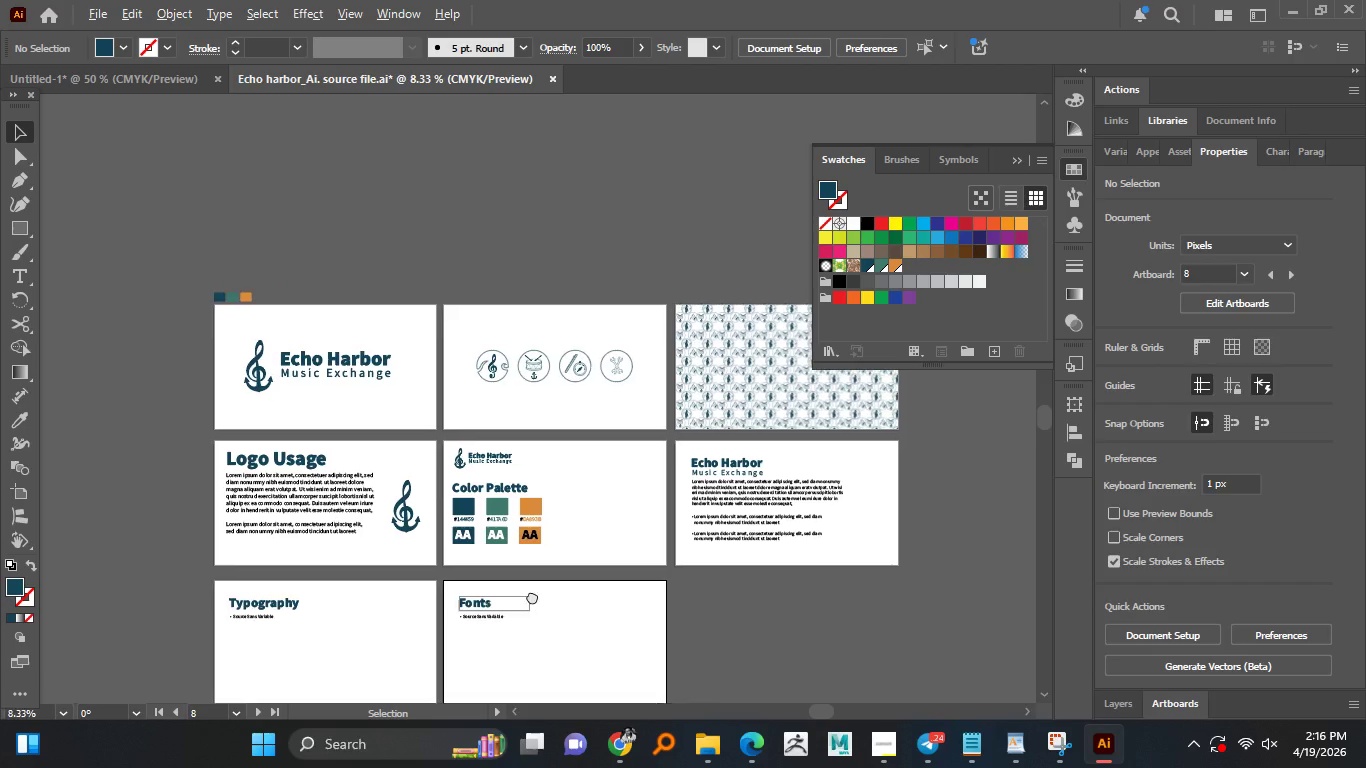 
key(Alt+AltLeft)
 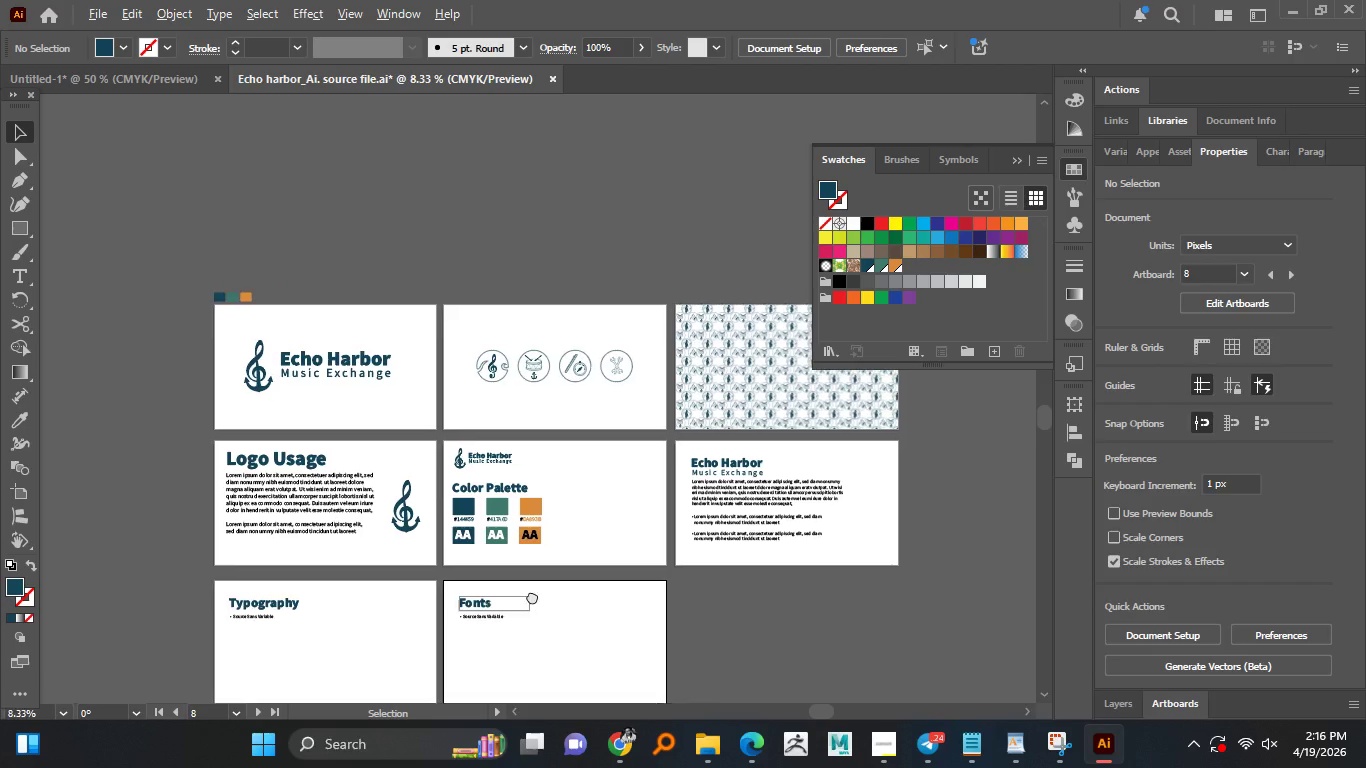 
key(Alt+AltLeft)
 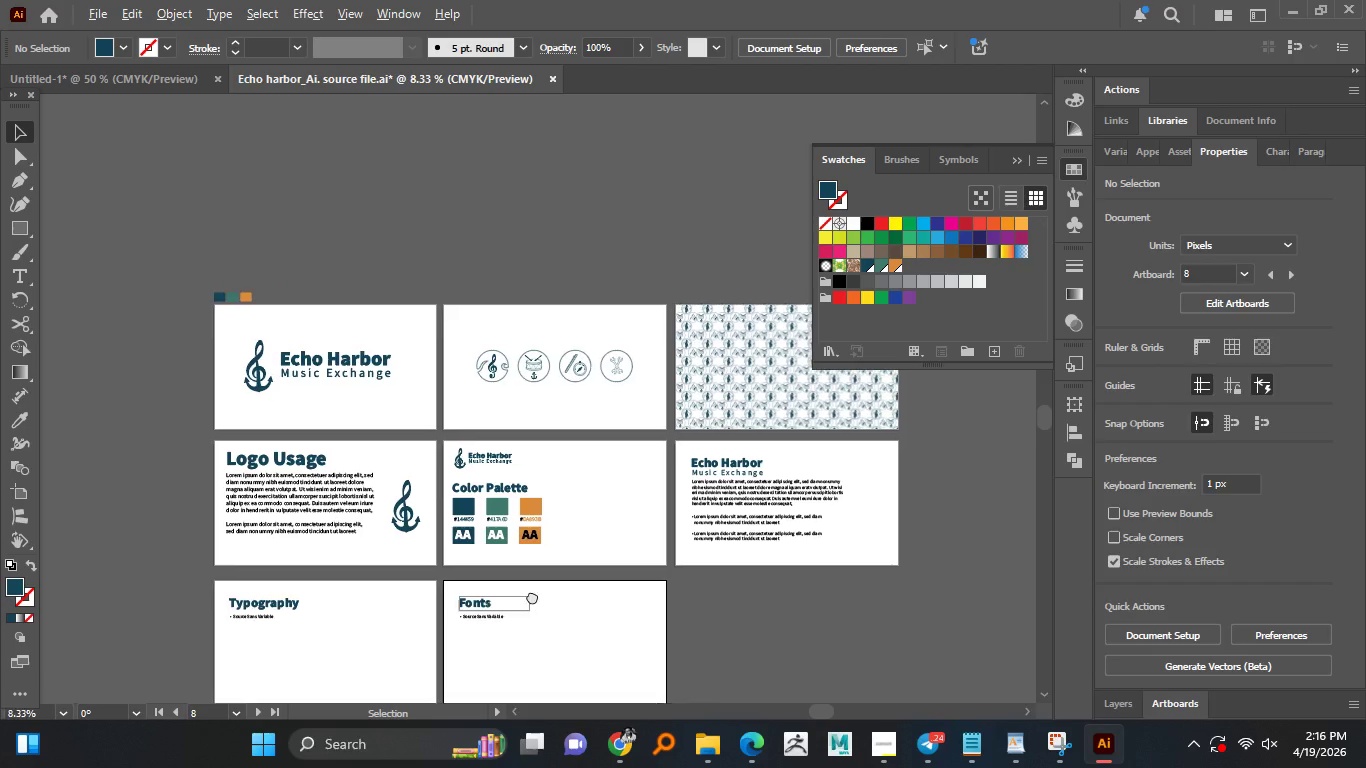 
key(Alt+AltLeft)
 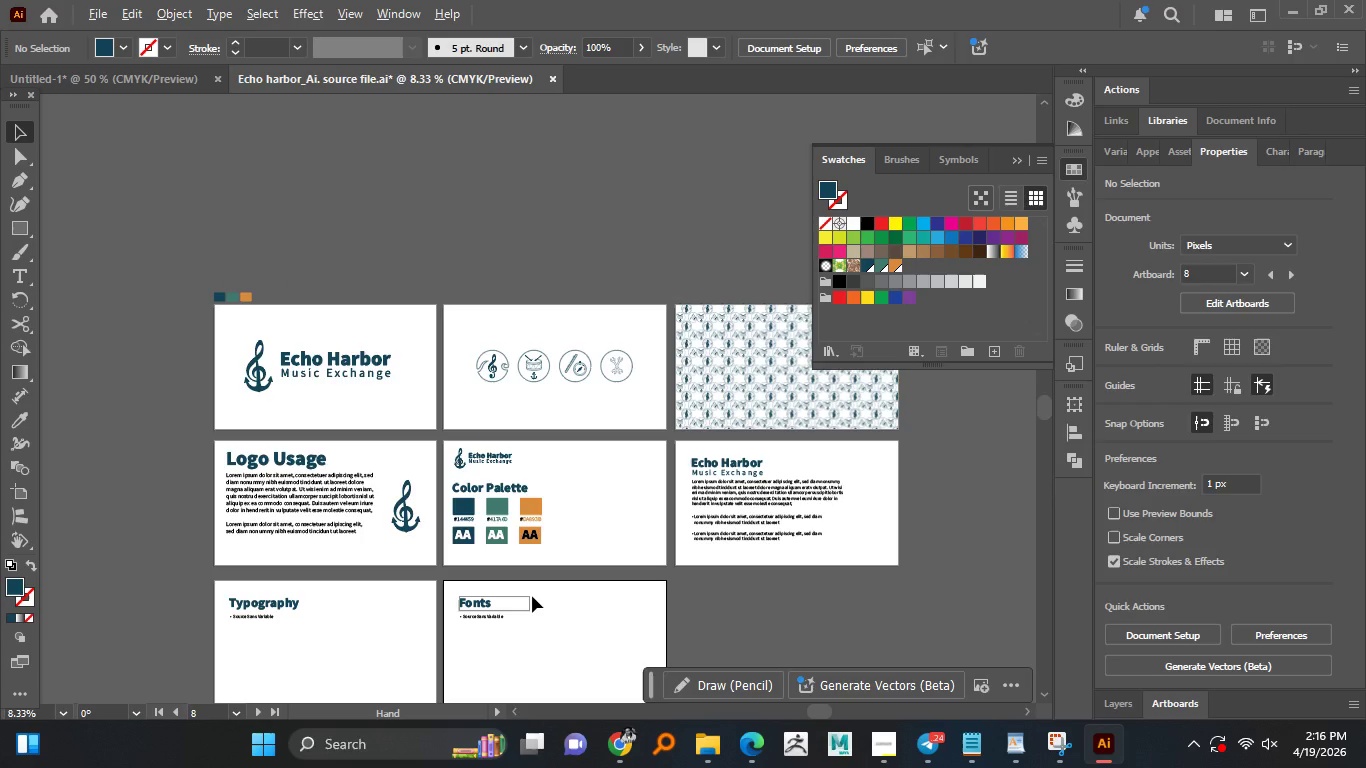 
key(Alt+AltLeft)
 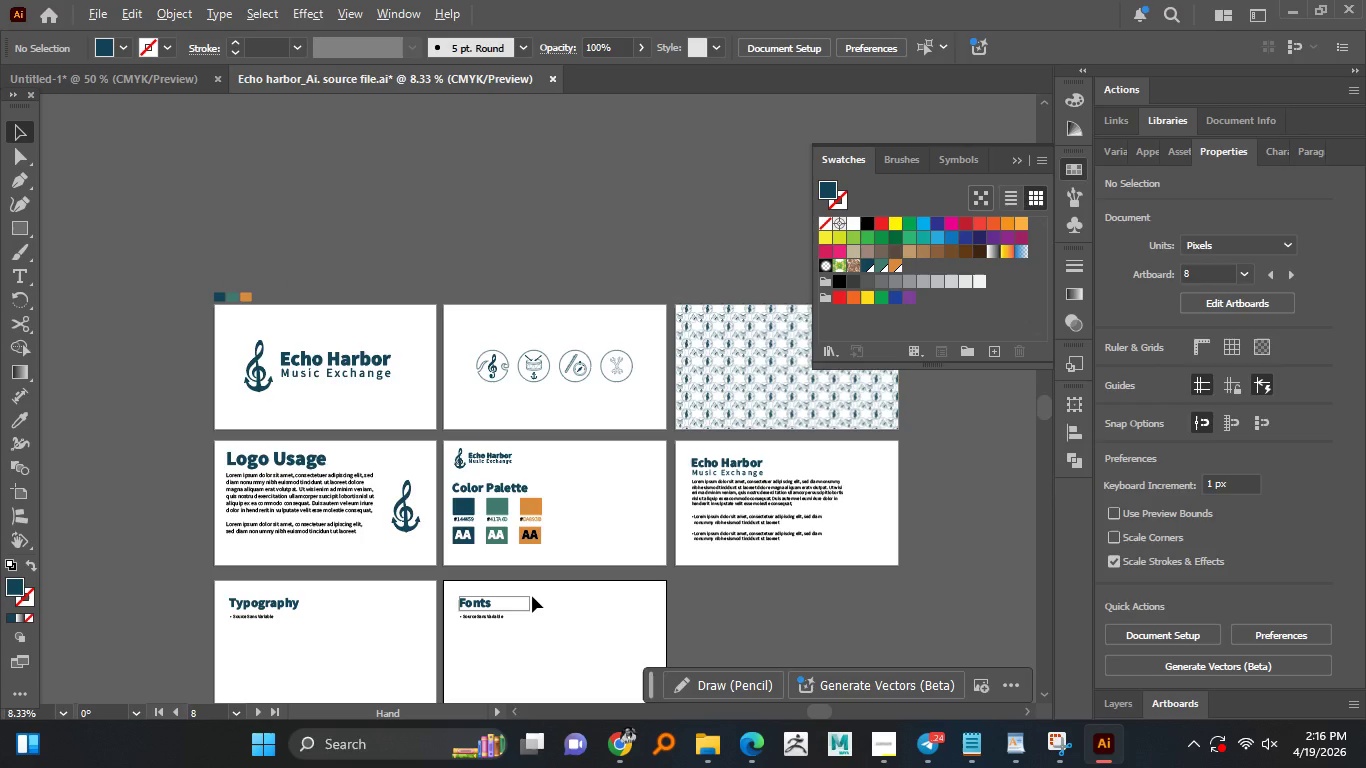 
key(Alt+AltLeft)
 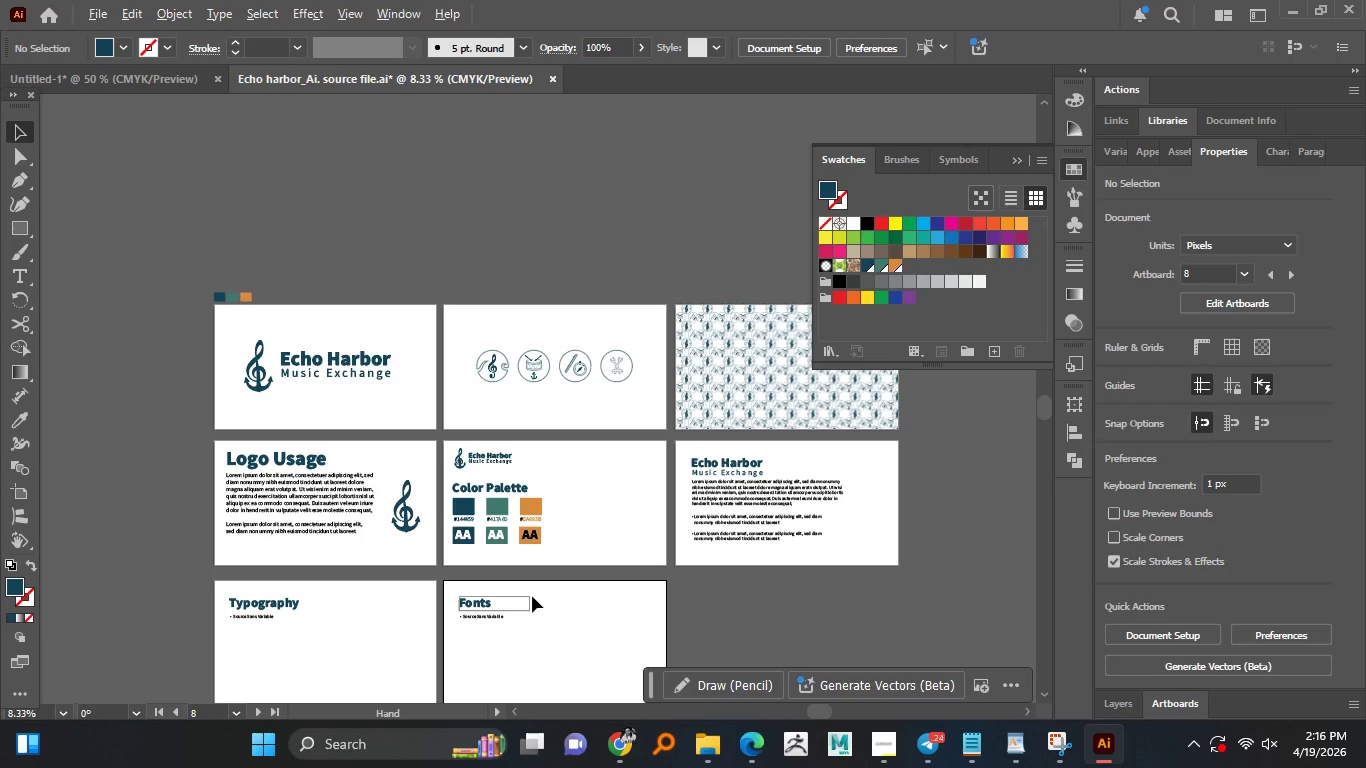 
key(Alt+AltLeft)
 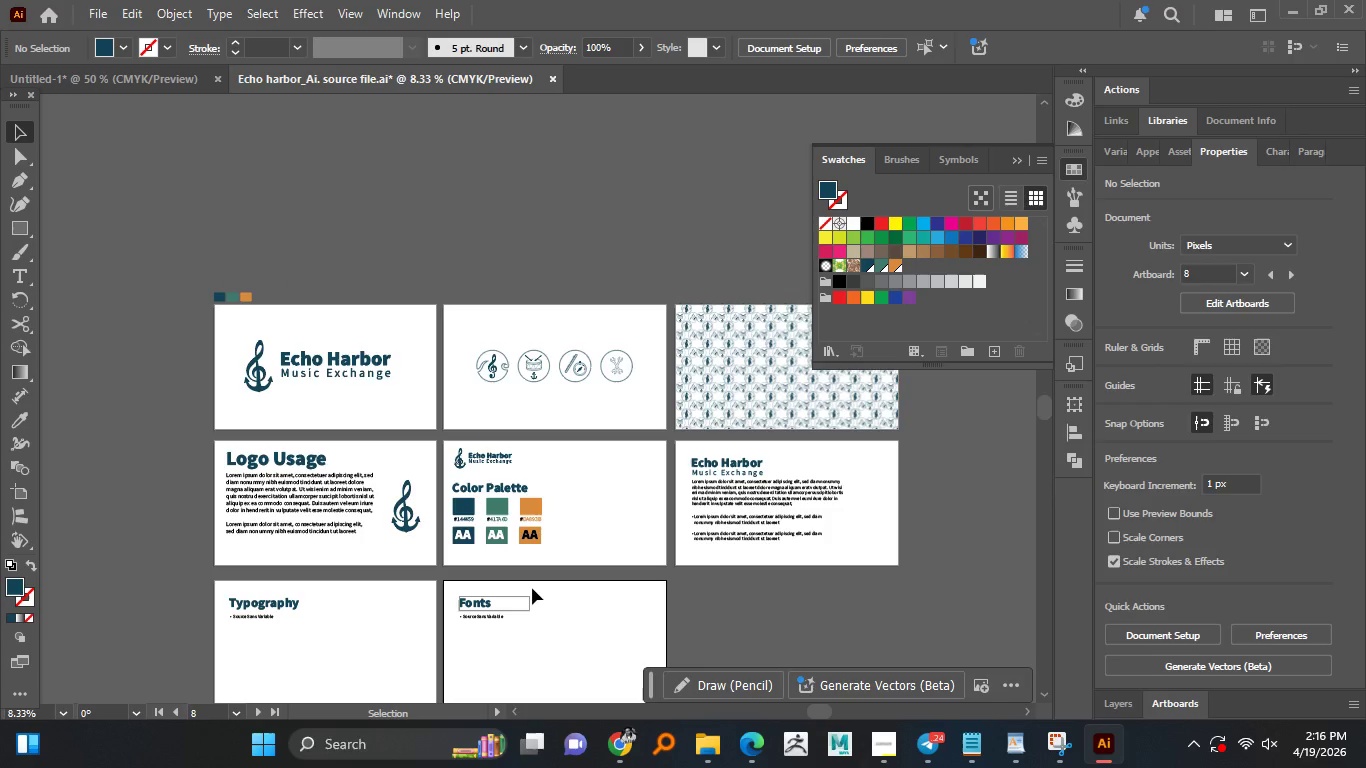 
scroll: coordinate [520, 561], scroll_direction: down, amount: 1.0
 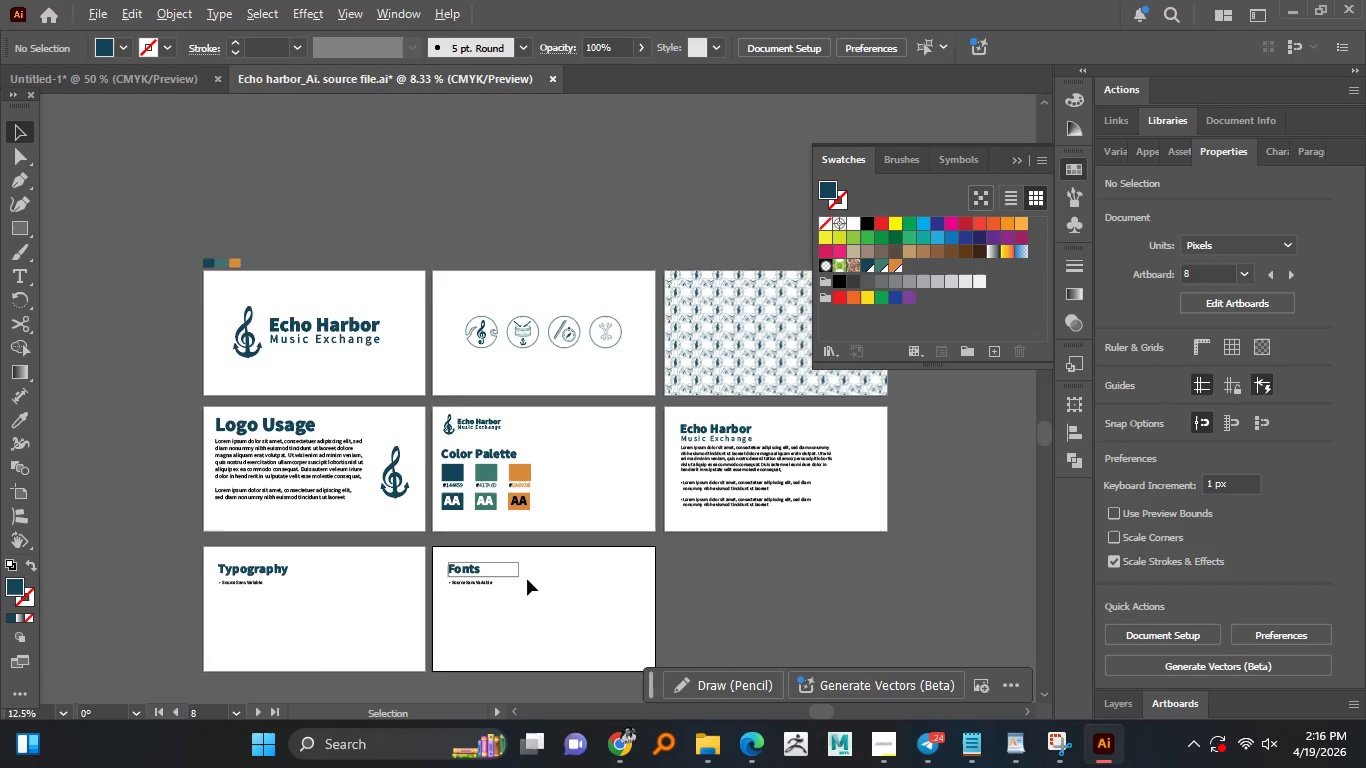 
hold_key(key=AltLeft, duration=0.69)
 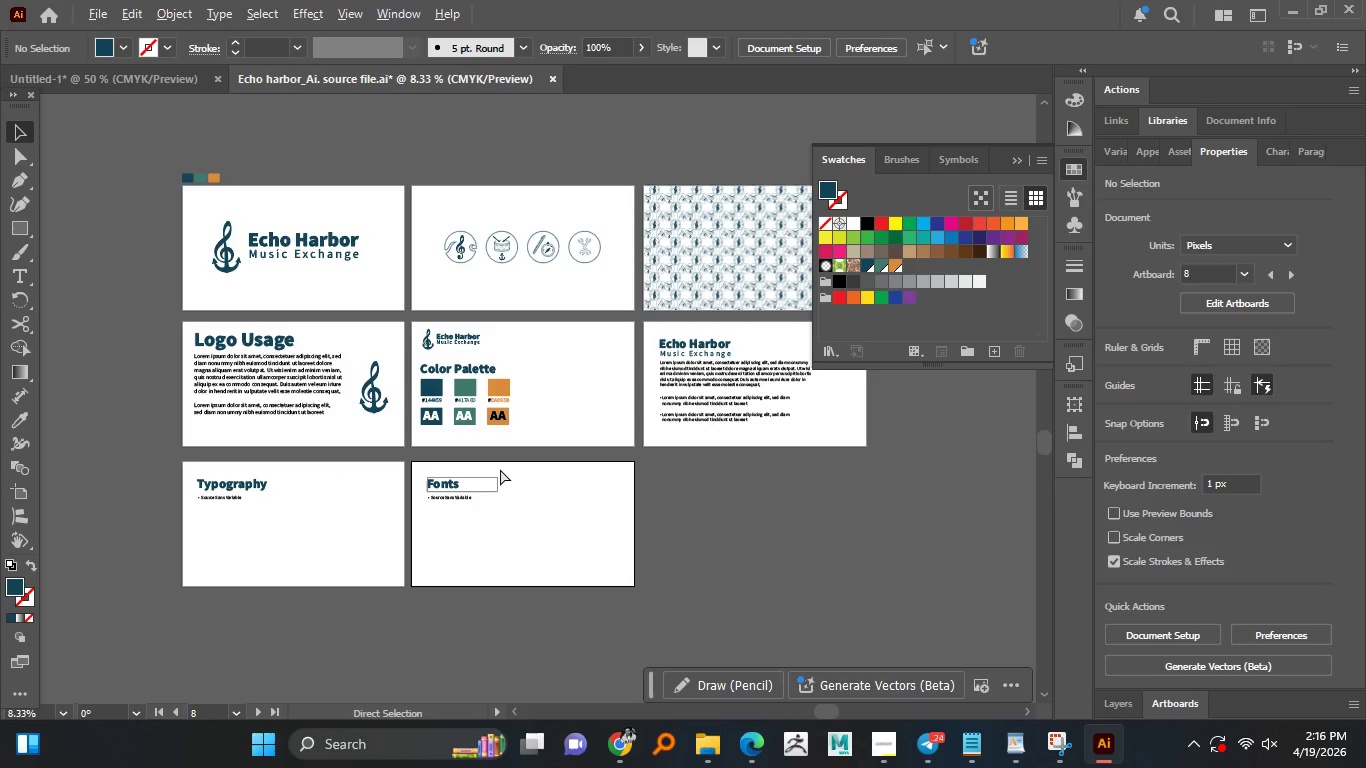 
key(Control+D)
 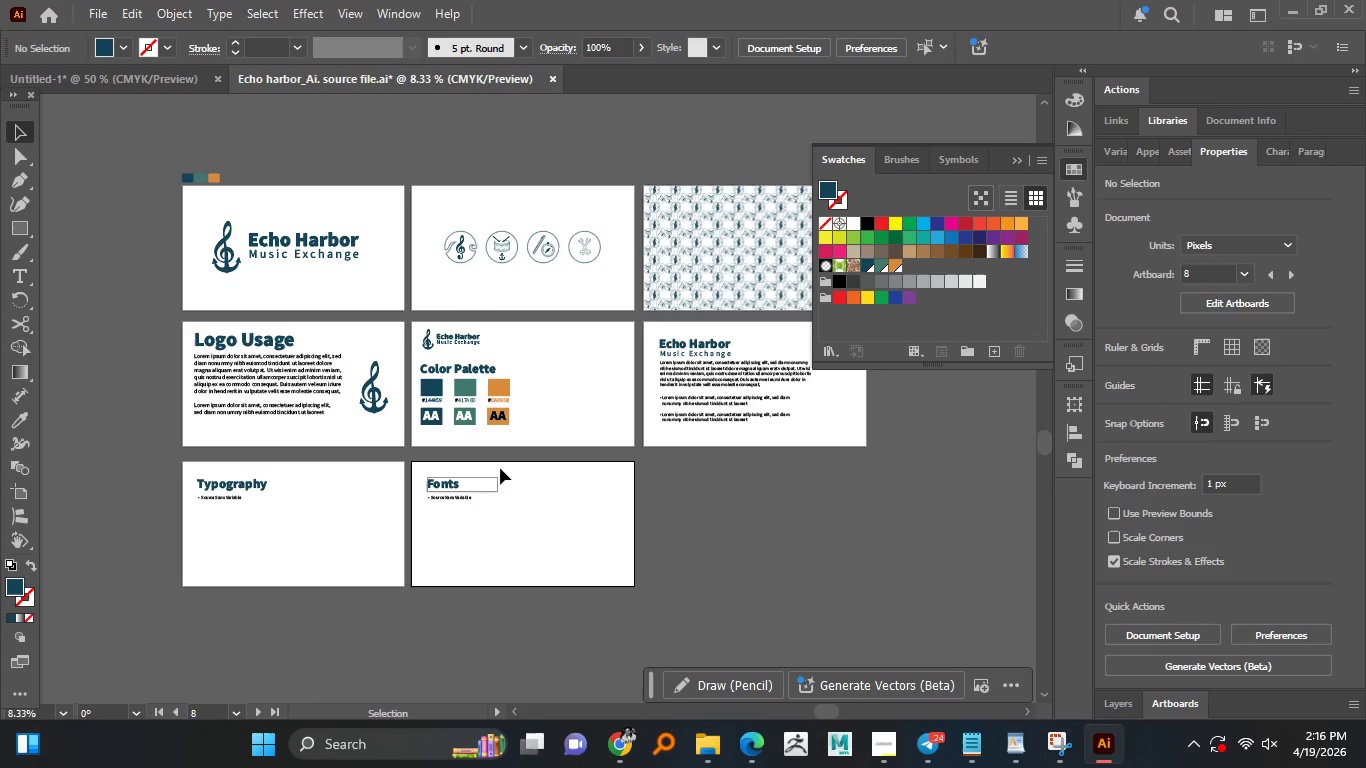 
key(Control+D)
 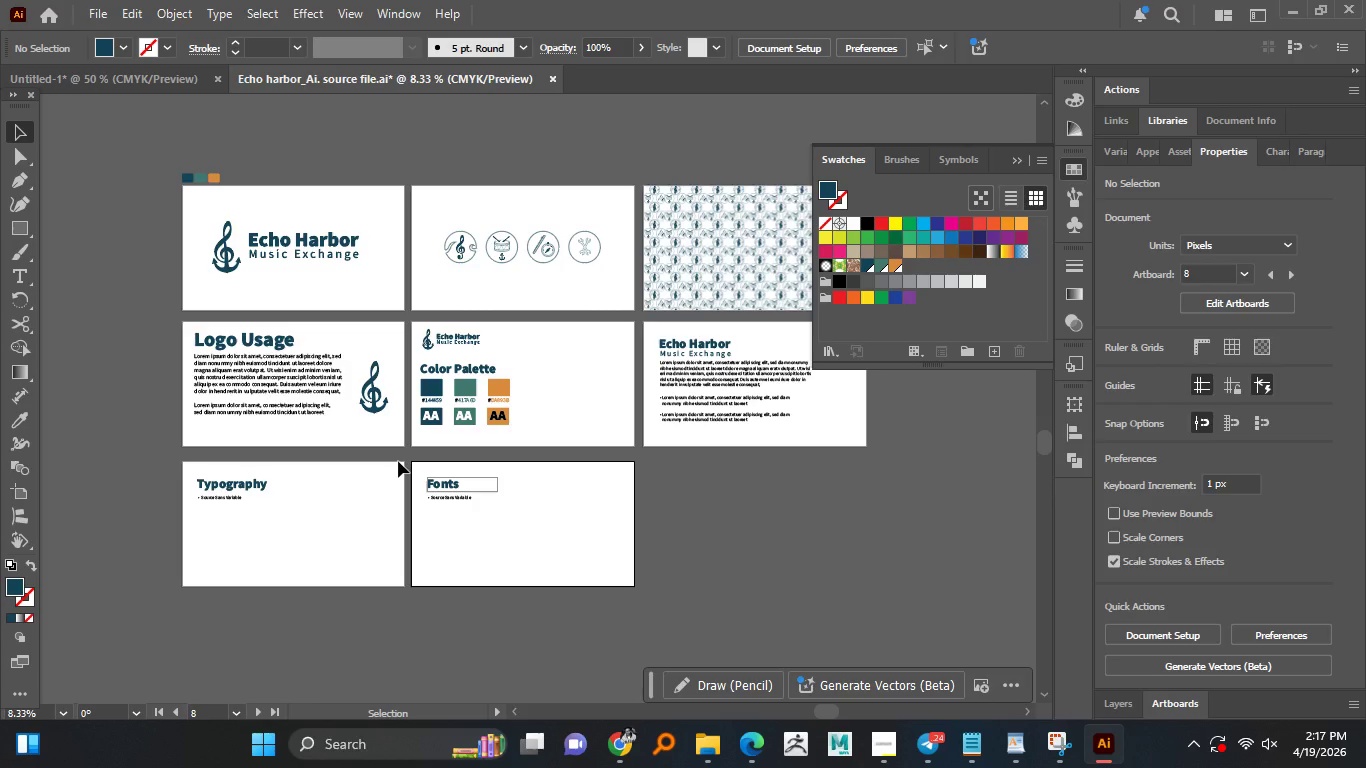 
wait(31.58)
 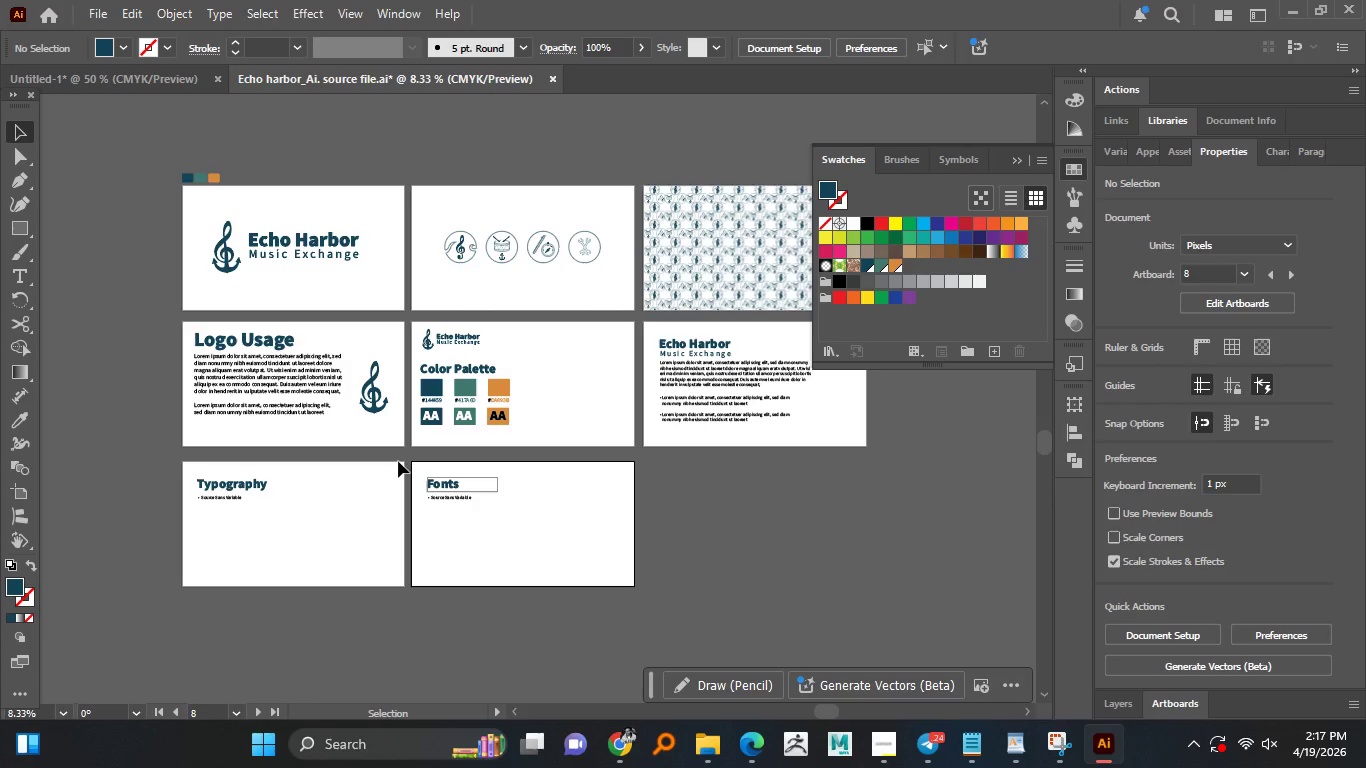 
left_click([230, 336])
 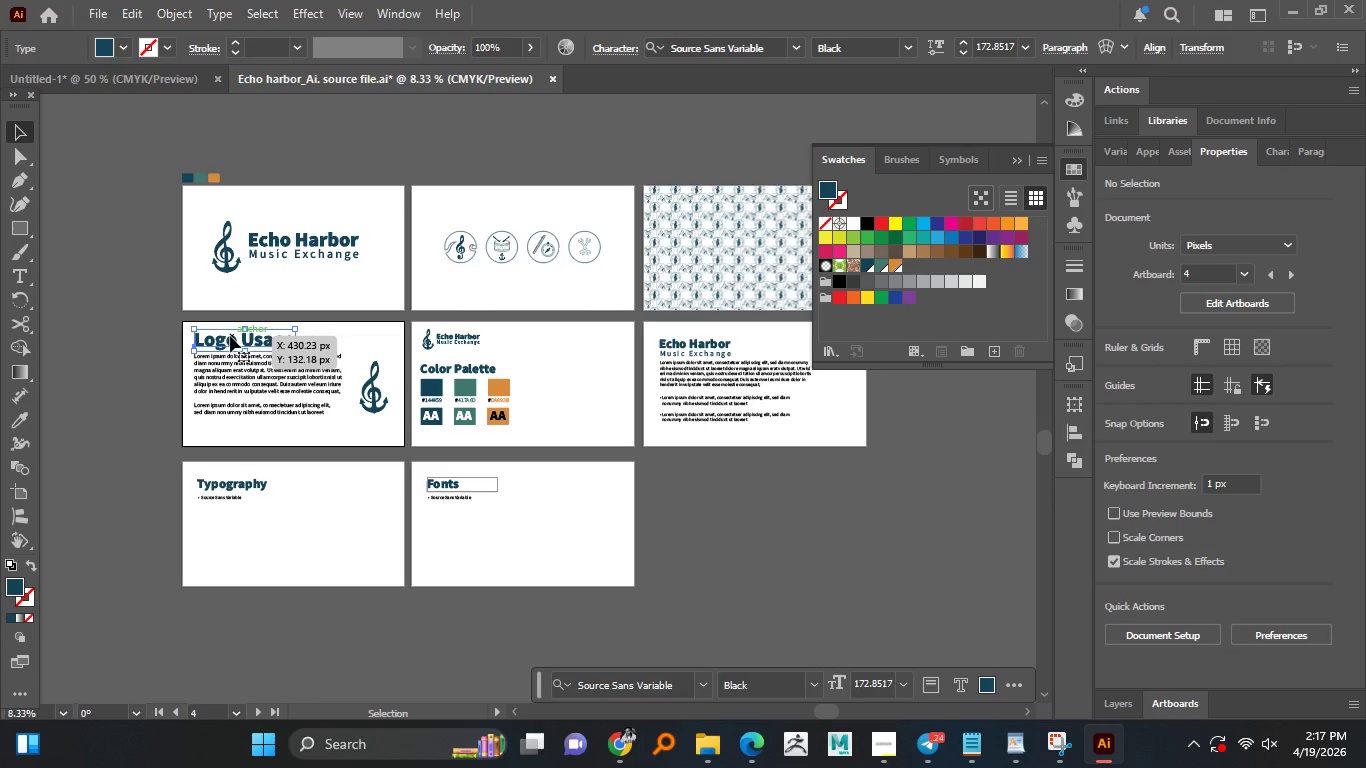 
right_click([230, 336])
 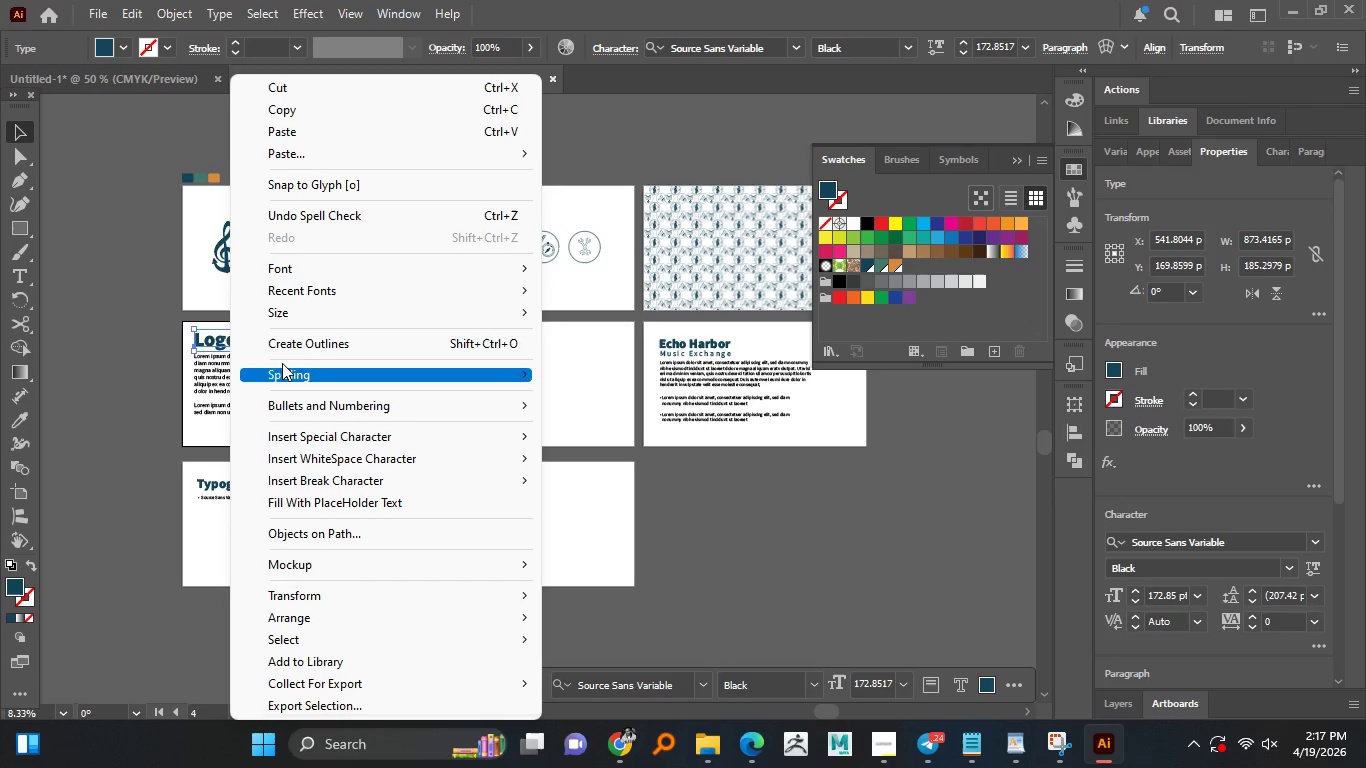 
left_click([297, 342])
 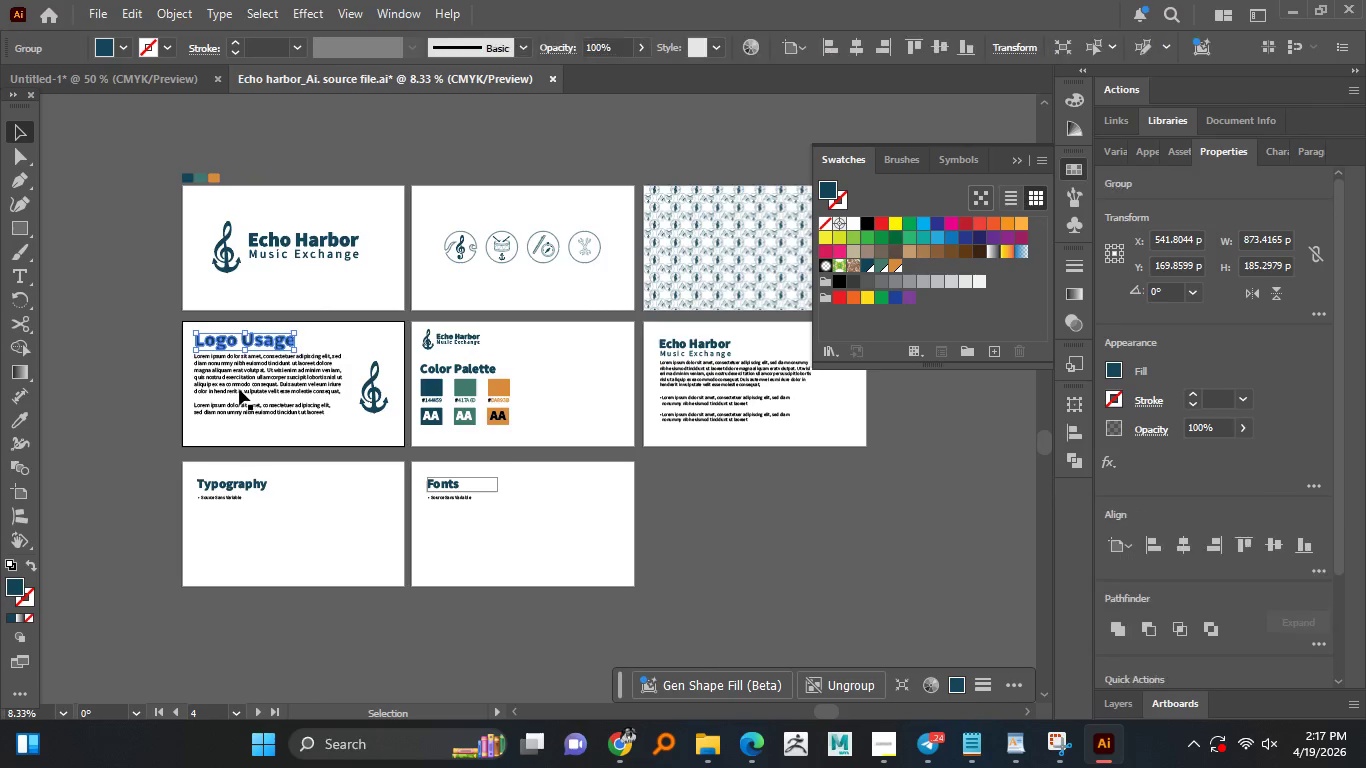 
left_click([239, 389])
 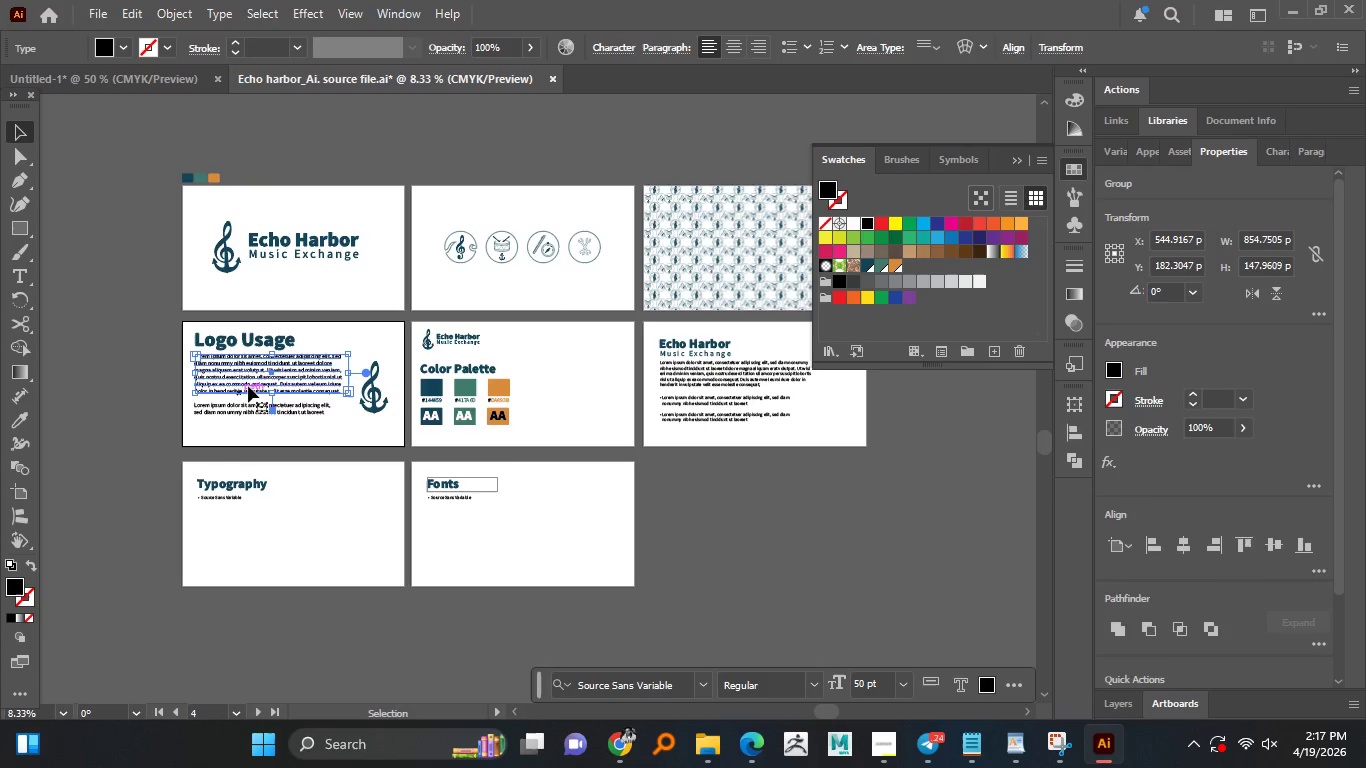 
right_click([249, 384])
 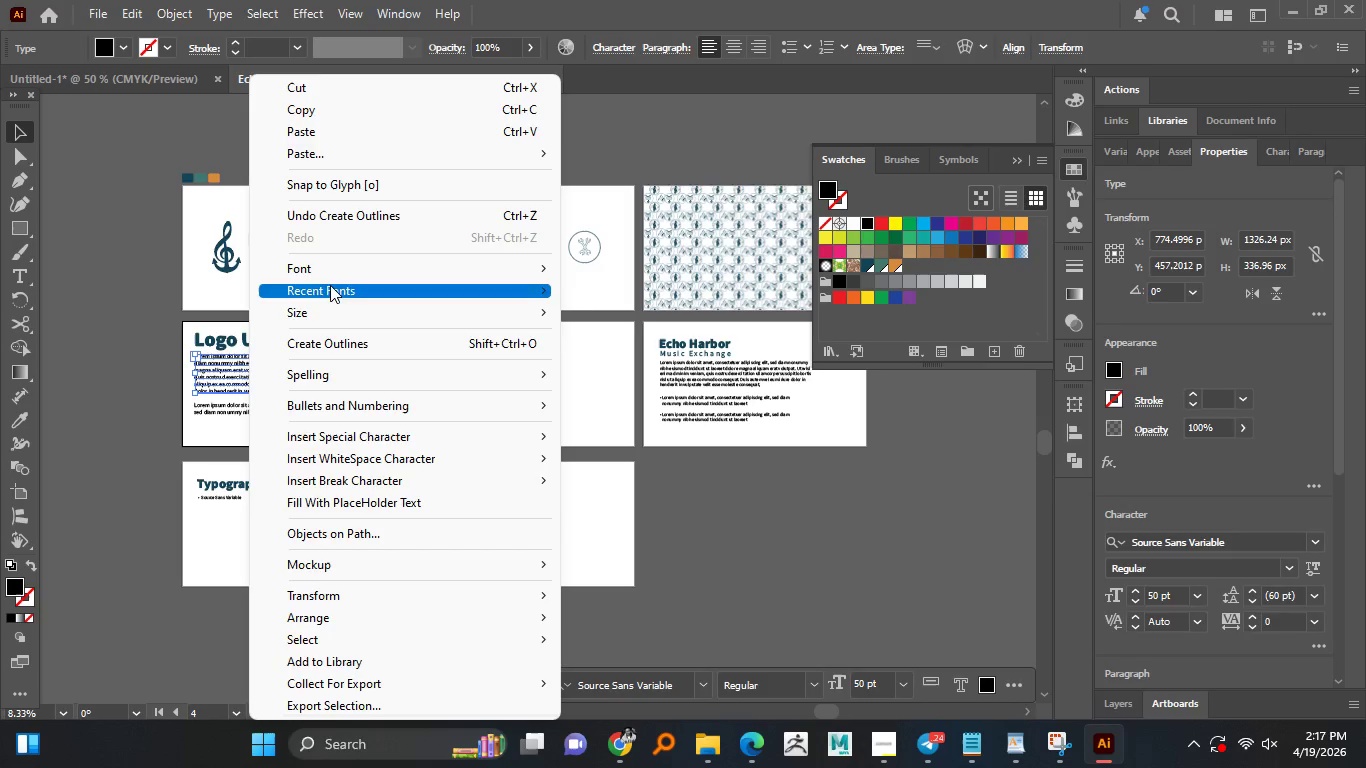 
left_click([347, 337])
 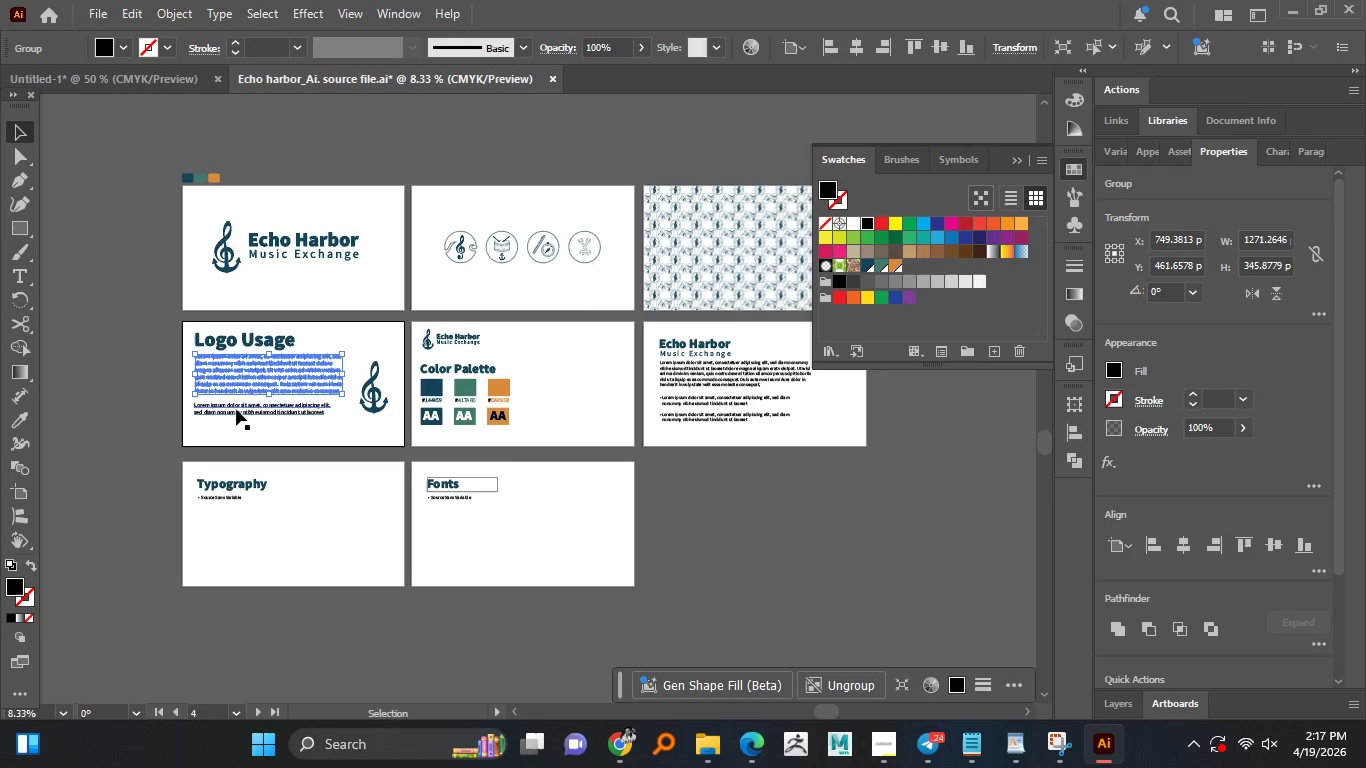 
left_click([239, 407])
 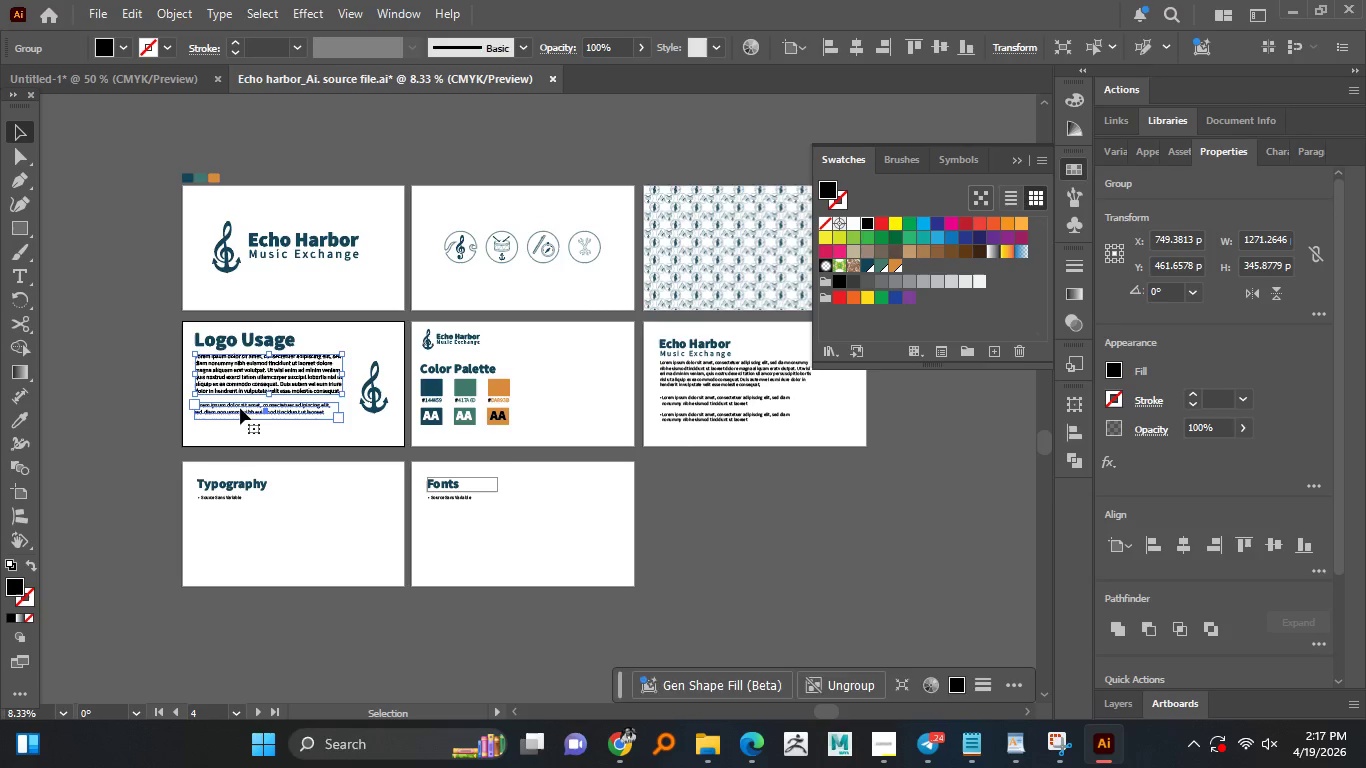 
right_click([240, 408])
 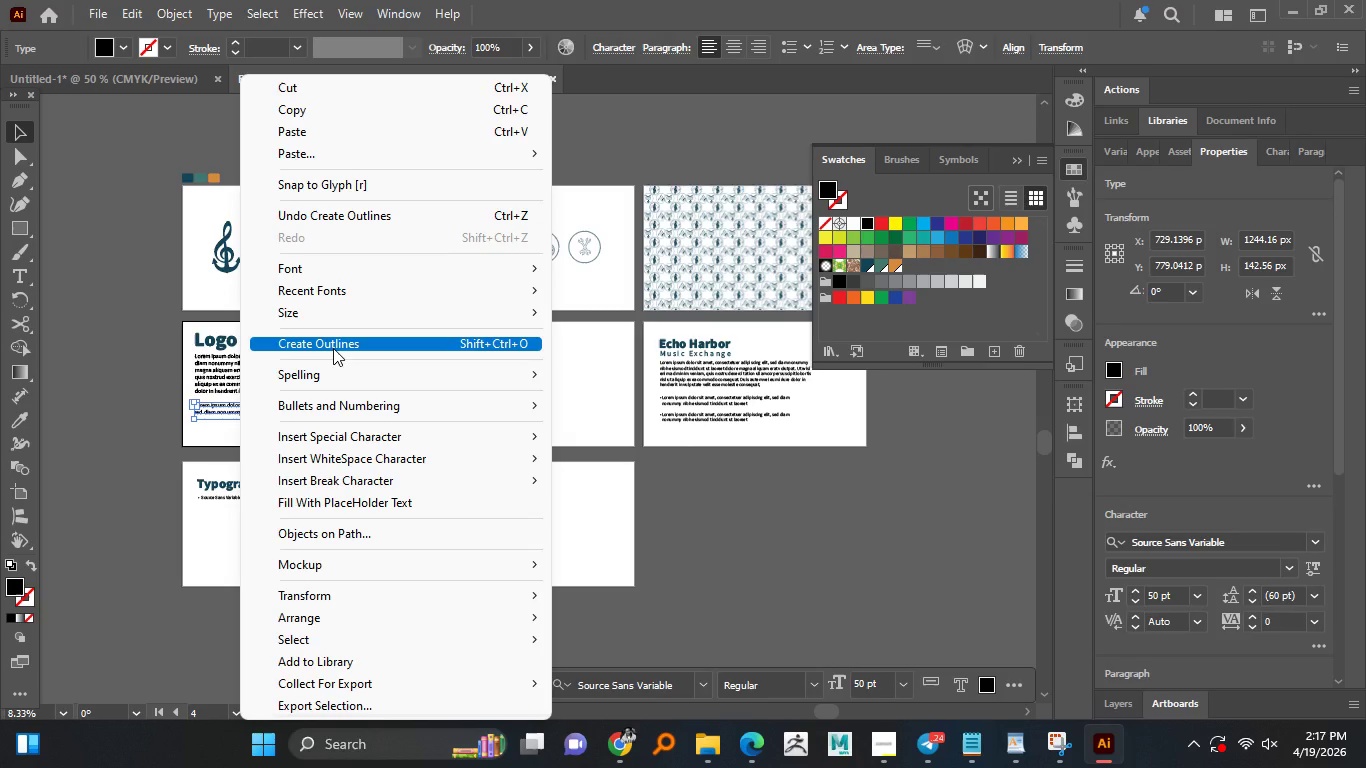 
left_click([333, 348])
 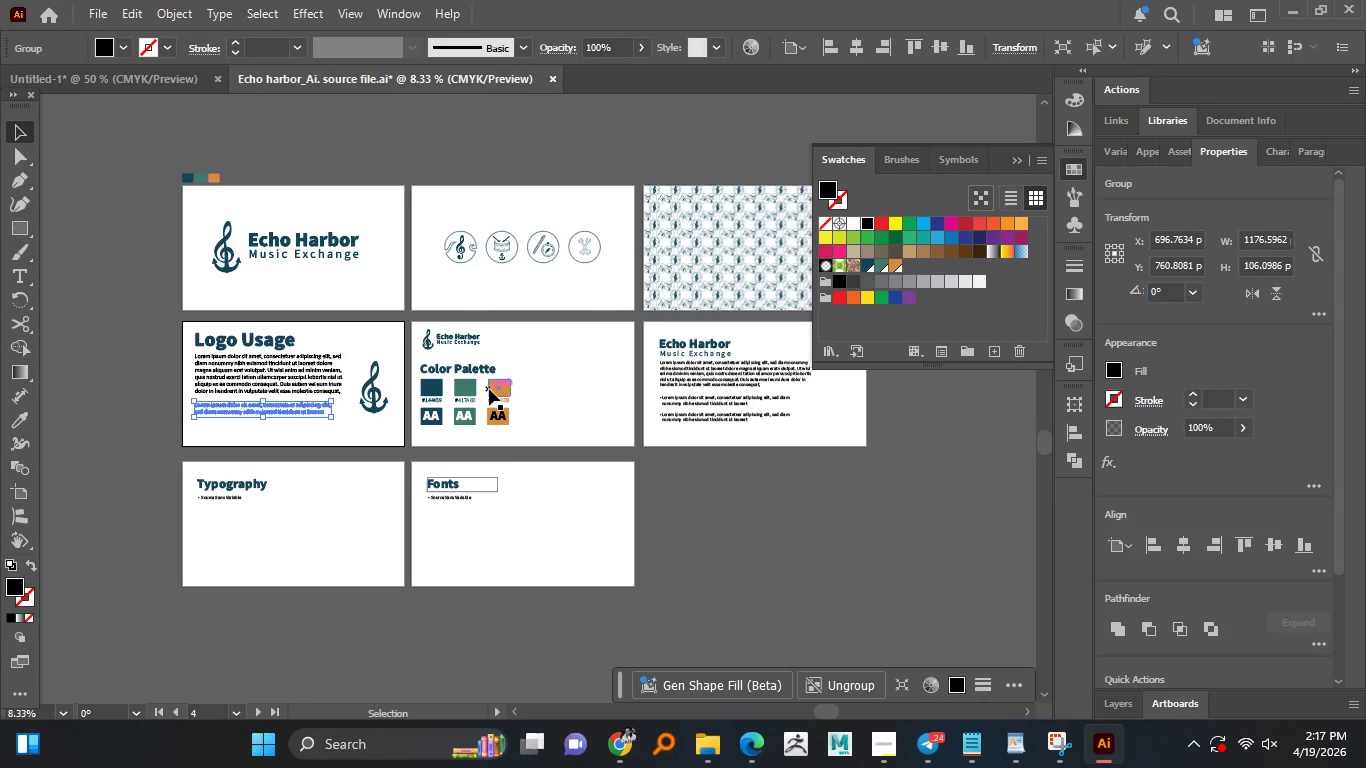 
hold_key(key=X, duration=0.78)
 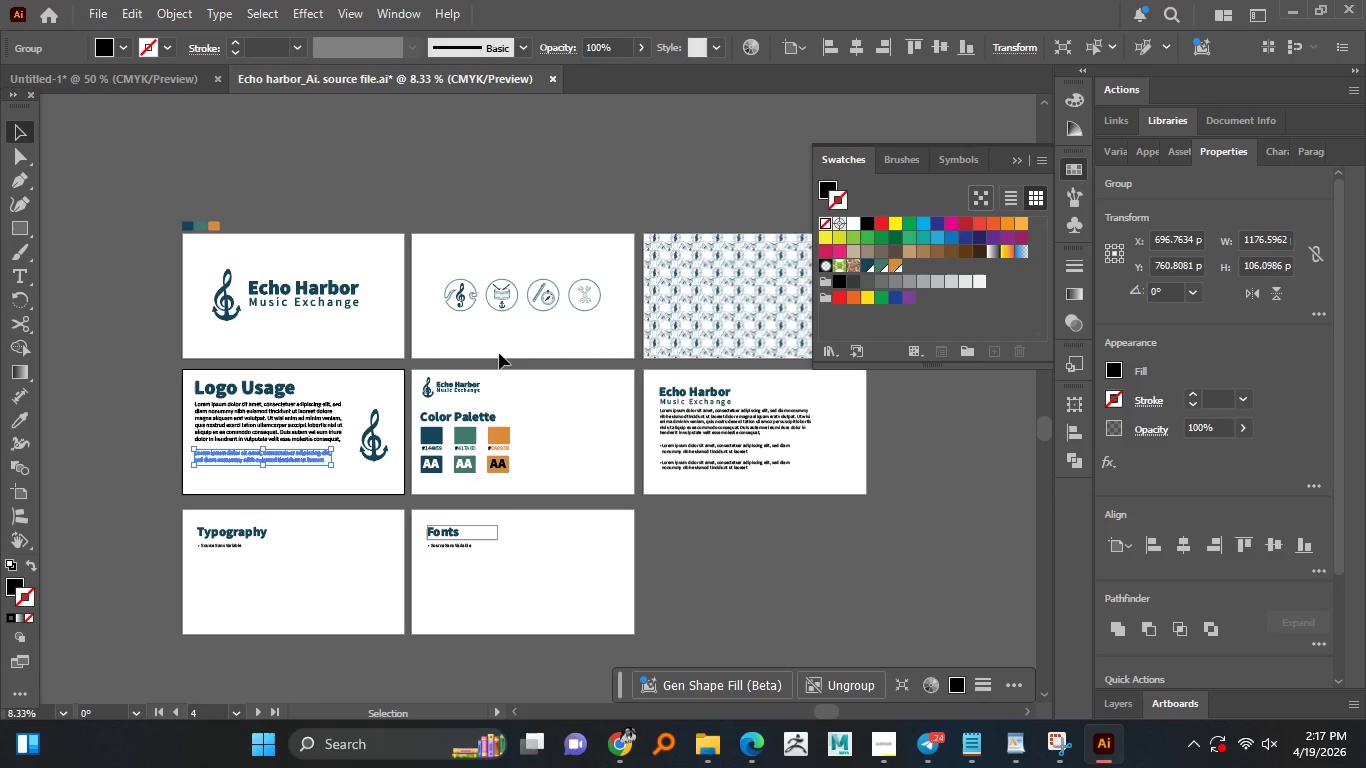 
scroll: coordinate [485, 390], scroll_direction: up, amount: 2.0
 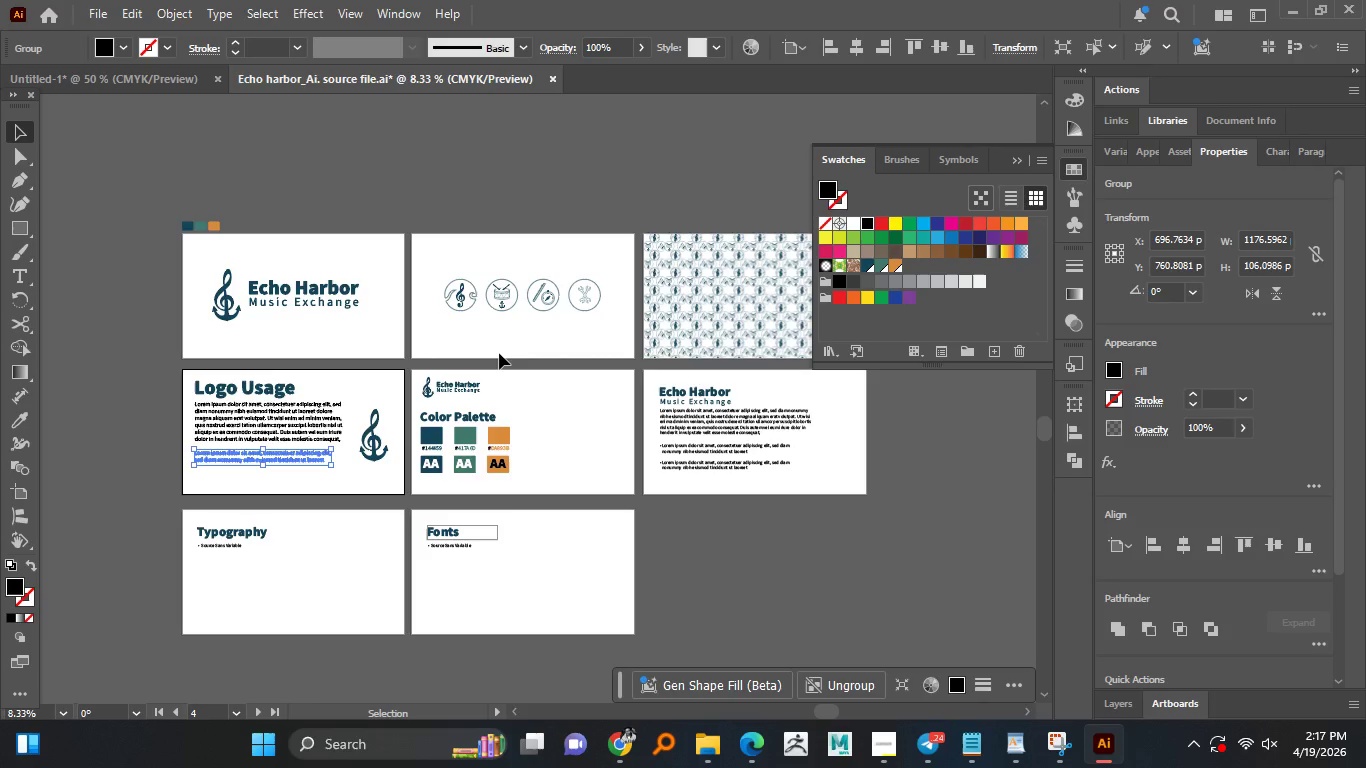 
key(X)
 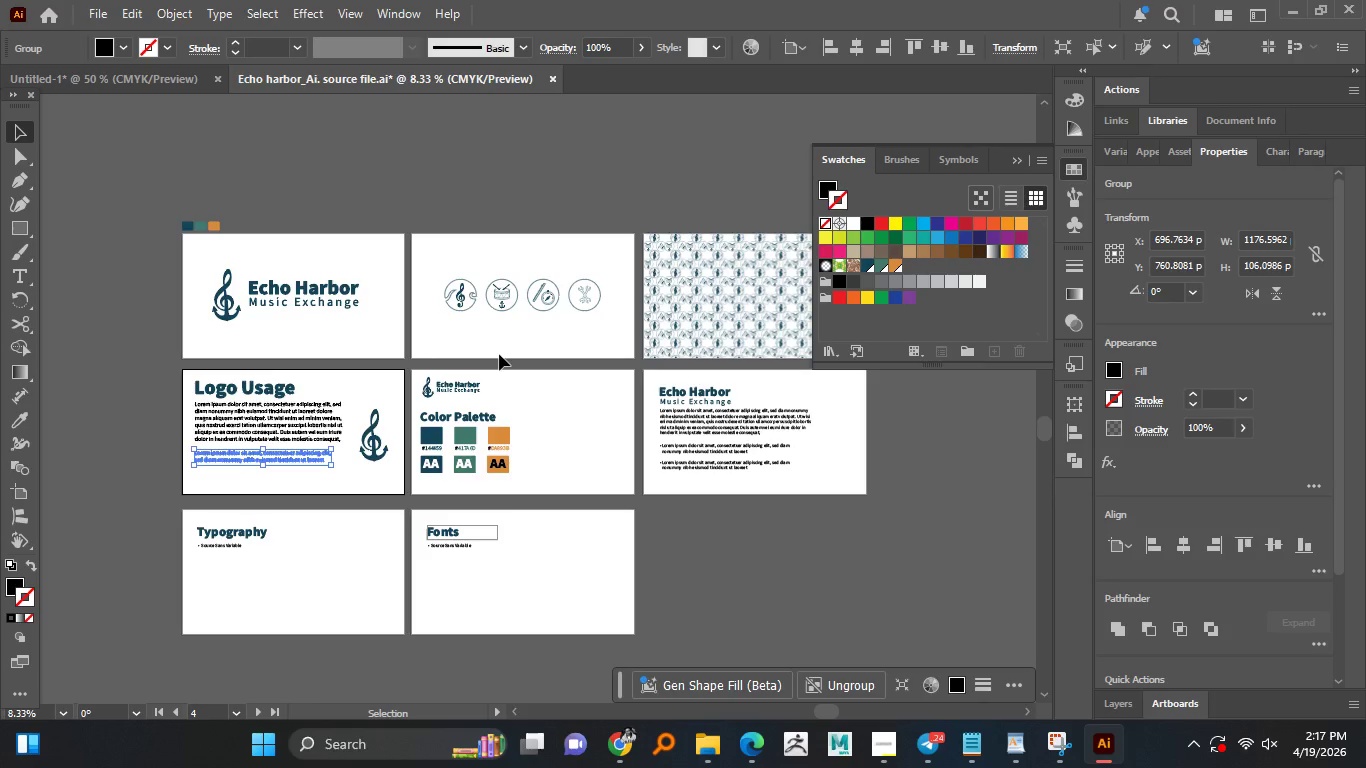 
hold_key(key=AltLeft, duration=1.3)
scroll: coordinate [463, 383], scroll_direction: up, amount: 2.0
 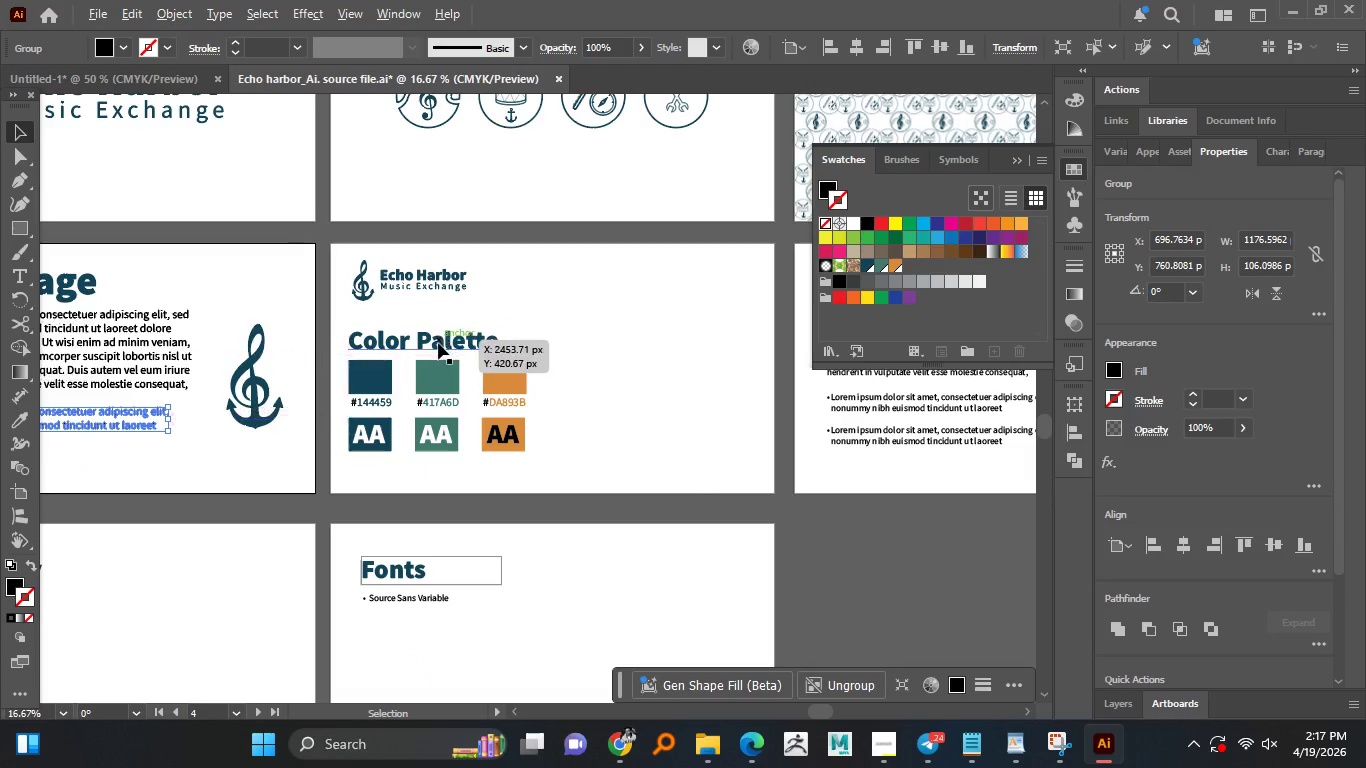 
left_click([436, 349])
 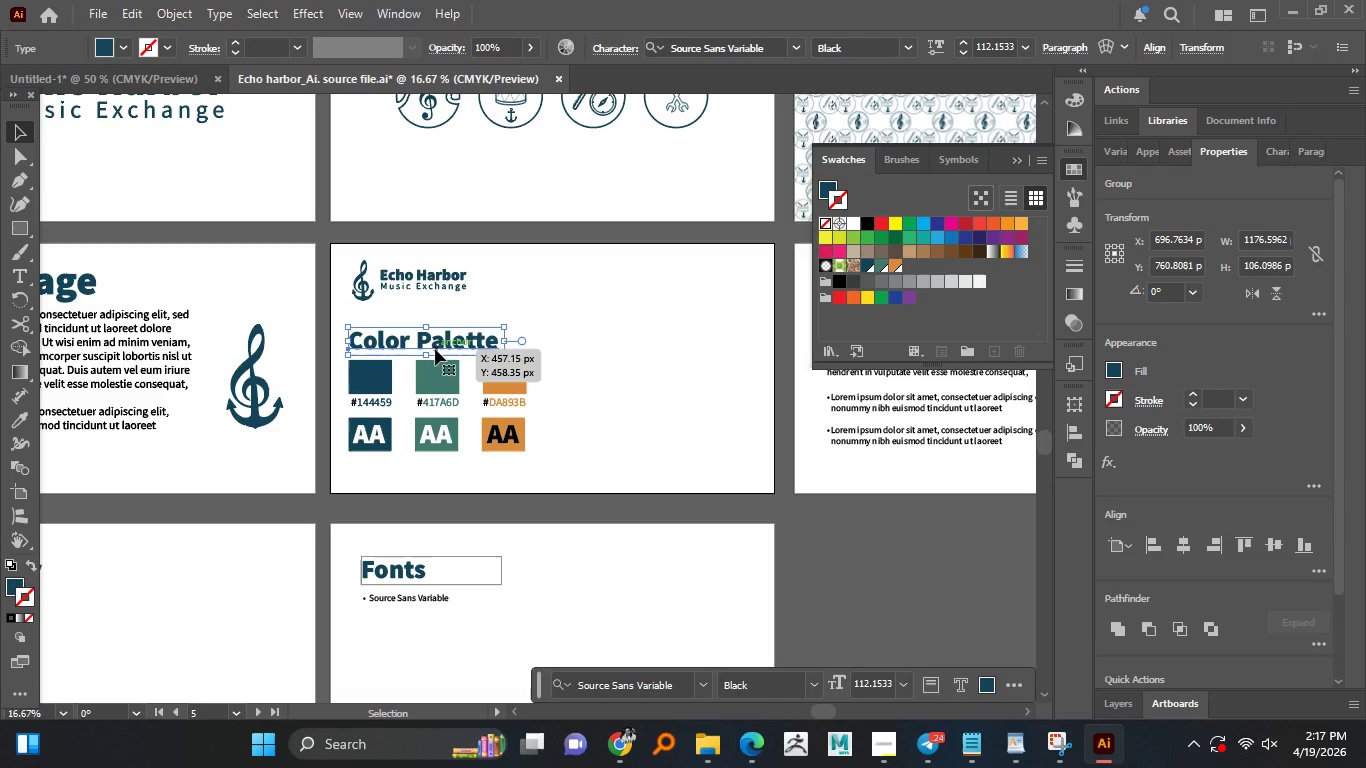 
right_click([435, 349])
 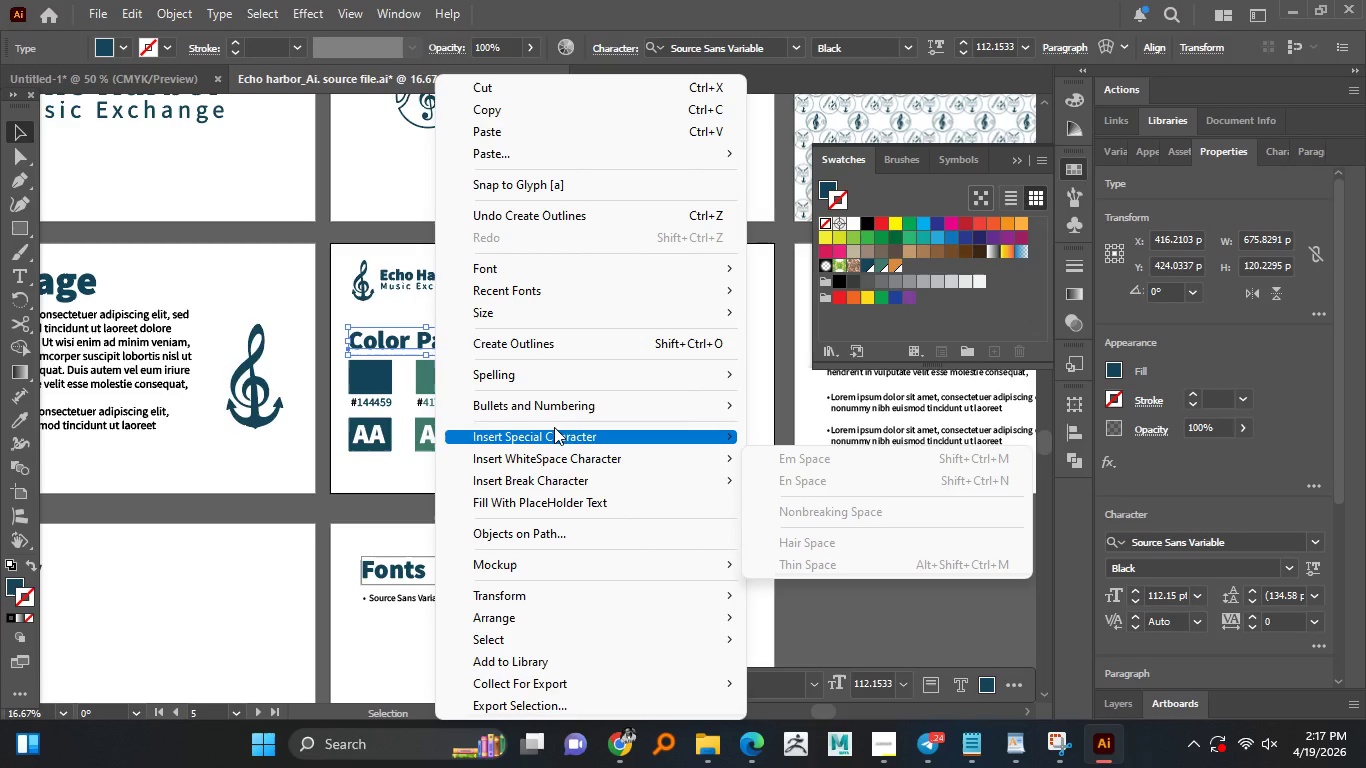 
wait(14.28)
 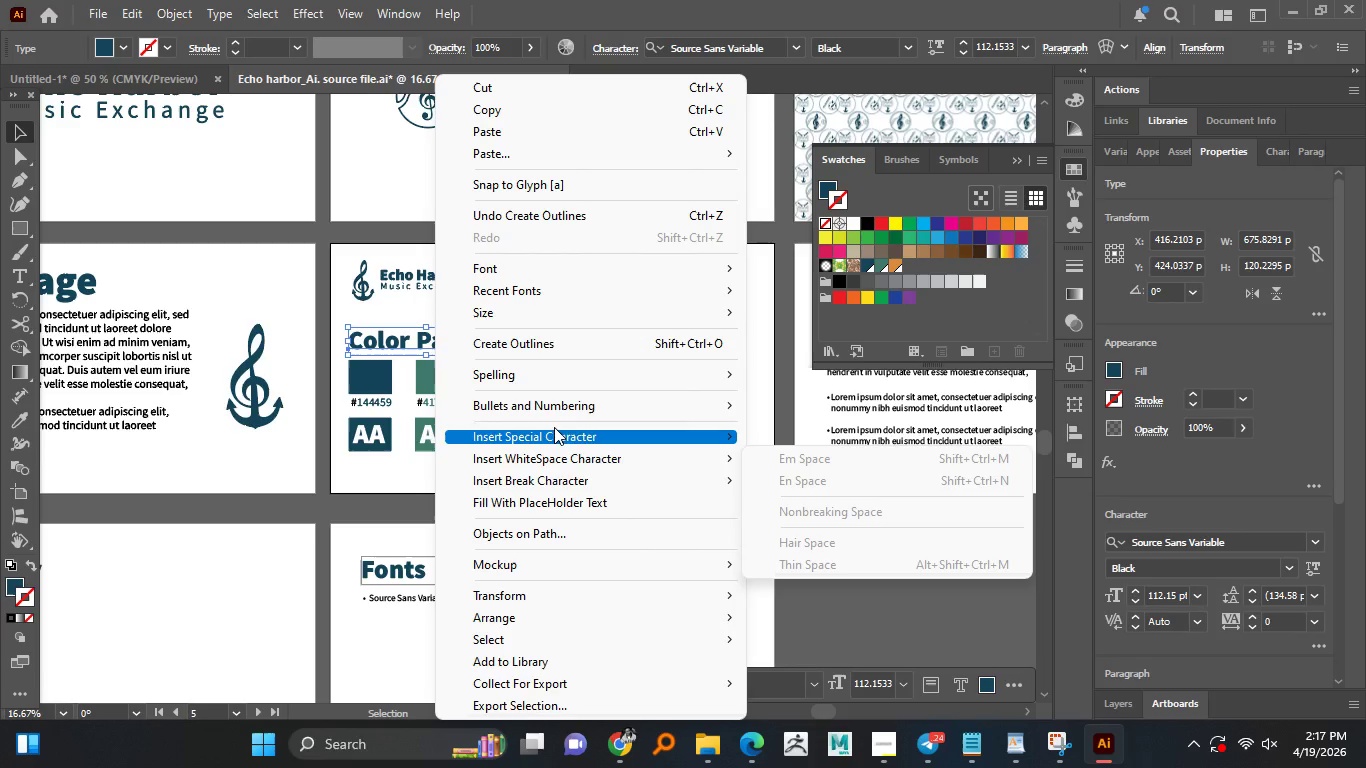 
left_click([249, 501])
 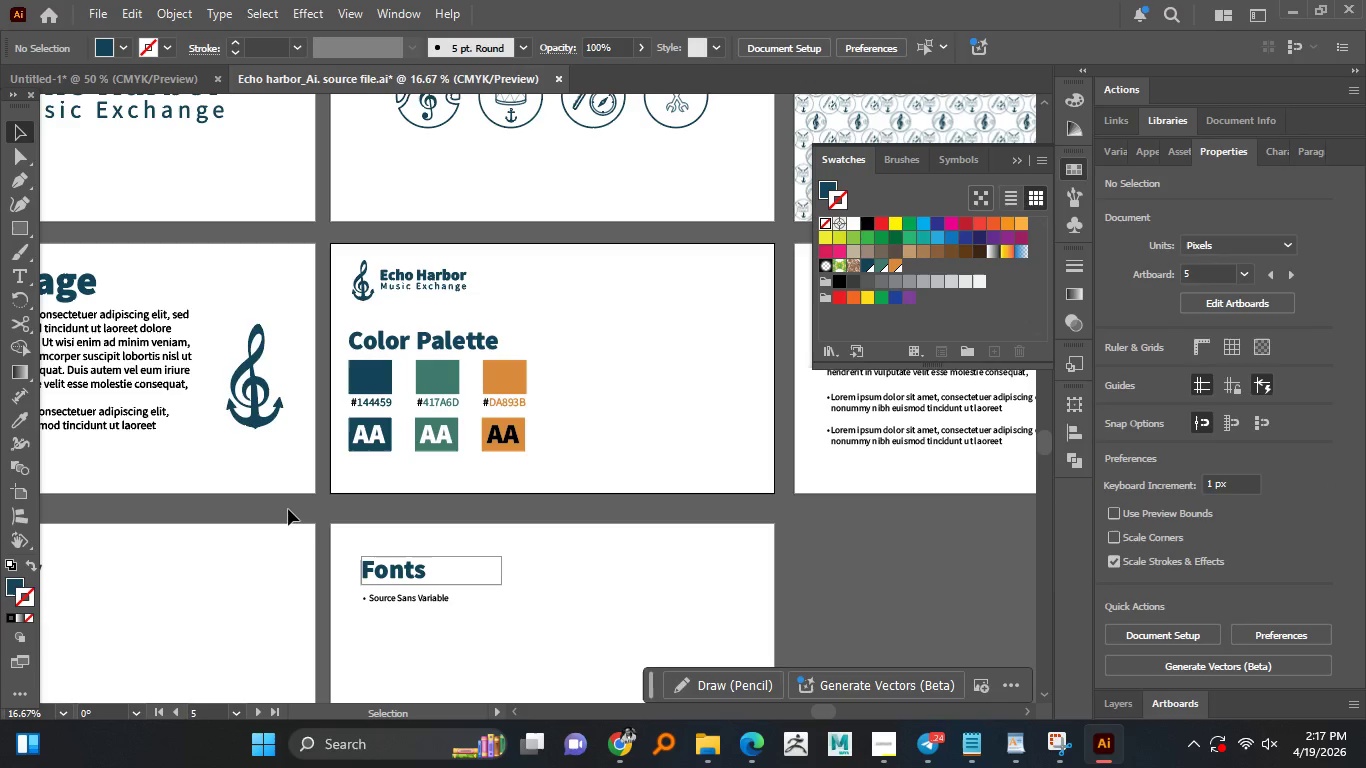 
hold_key(key=AltLeft, duration=1.51)
scroll: coordinate [289, 509], scroll_direction: down, amount: 4.0
 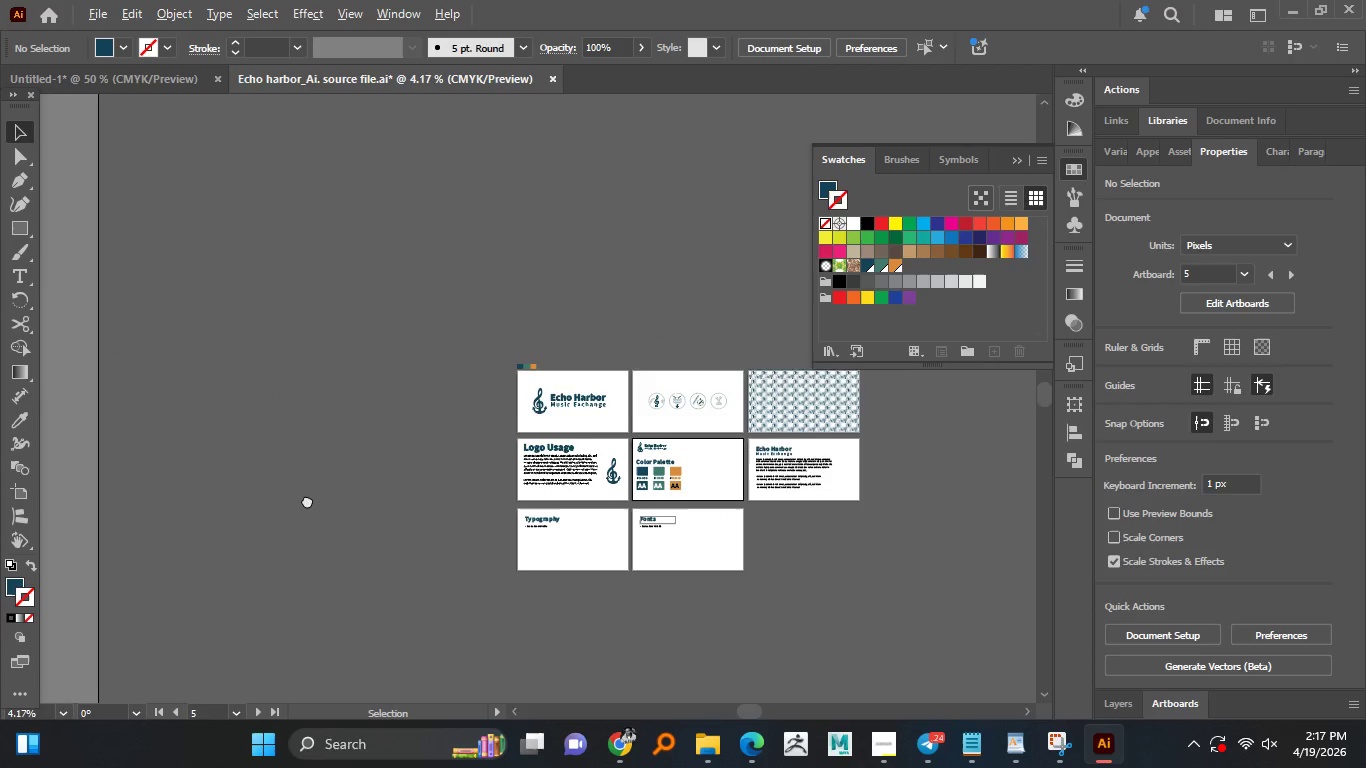 
hold_key(key=AltLeft, duration=1.5)
scroll: coordinate [416, 479], scroll_direction: up, amount: 1.0
 